 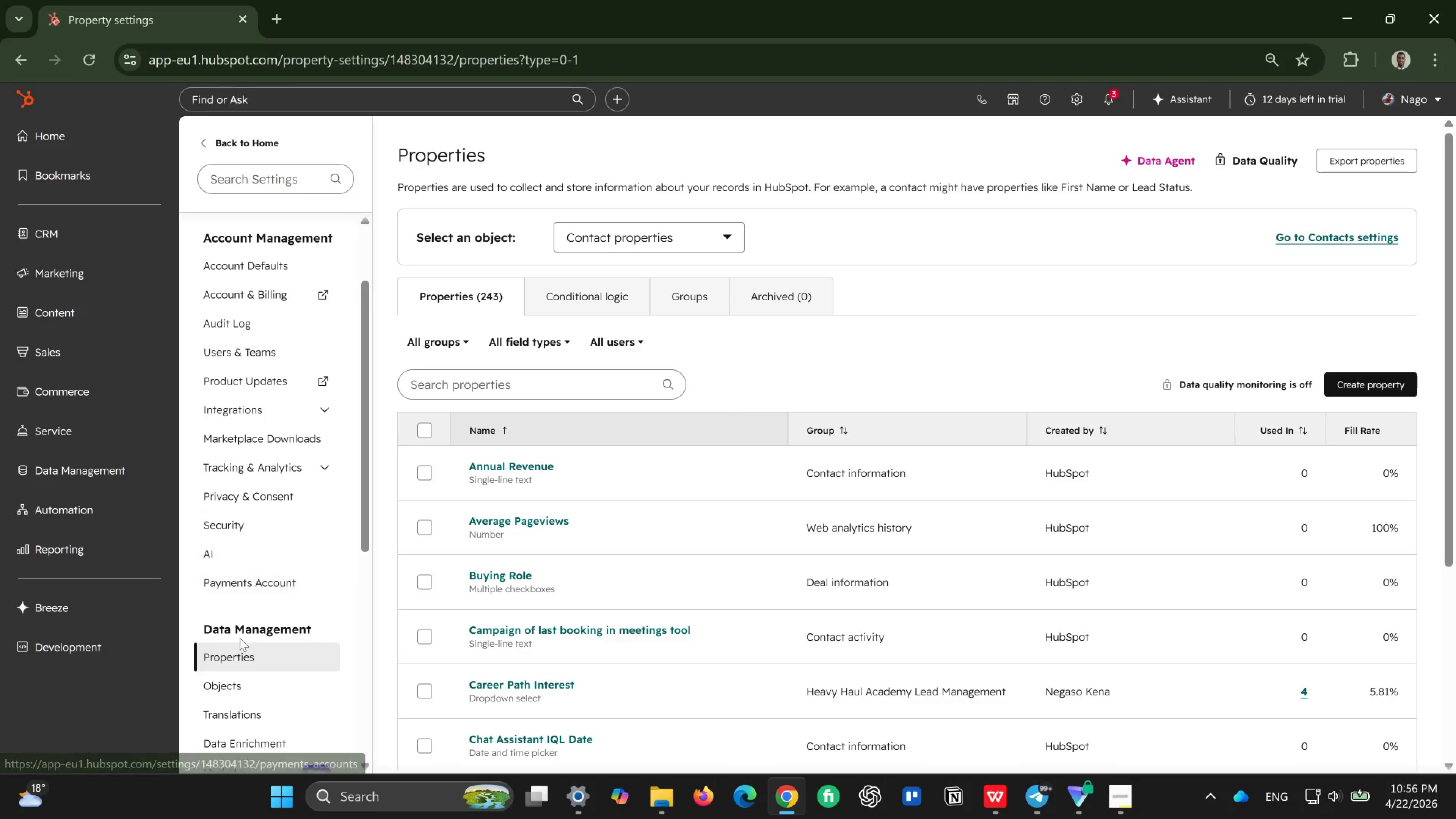 
left_click([237, 683])
 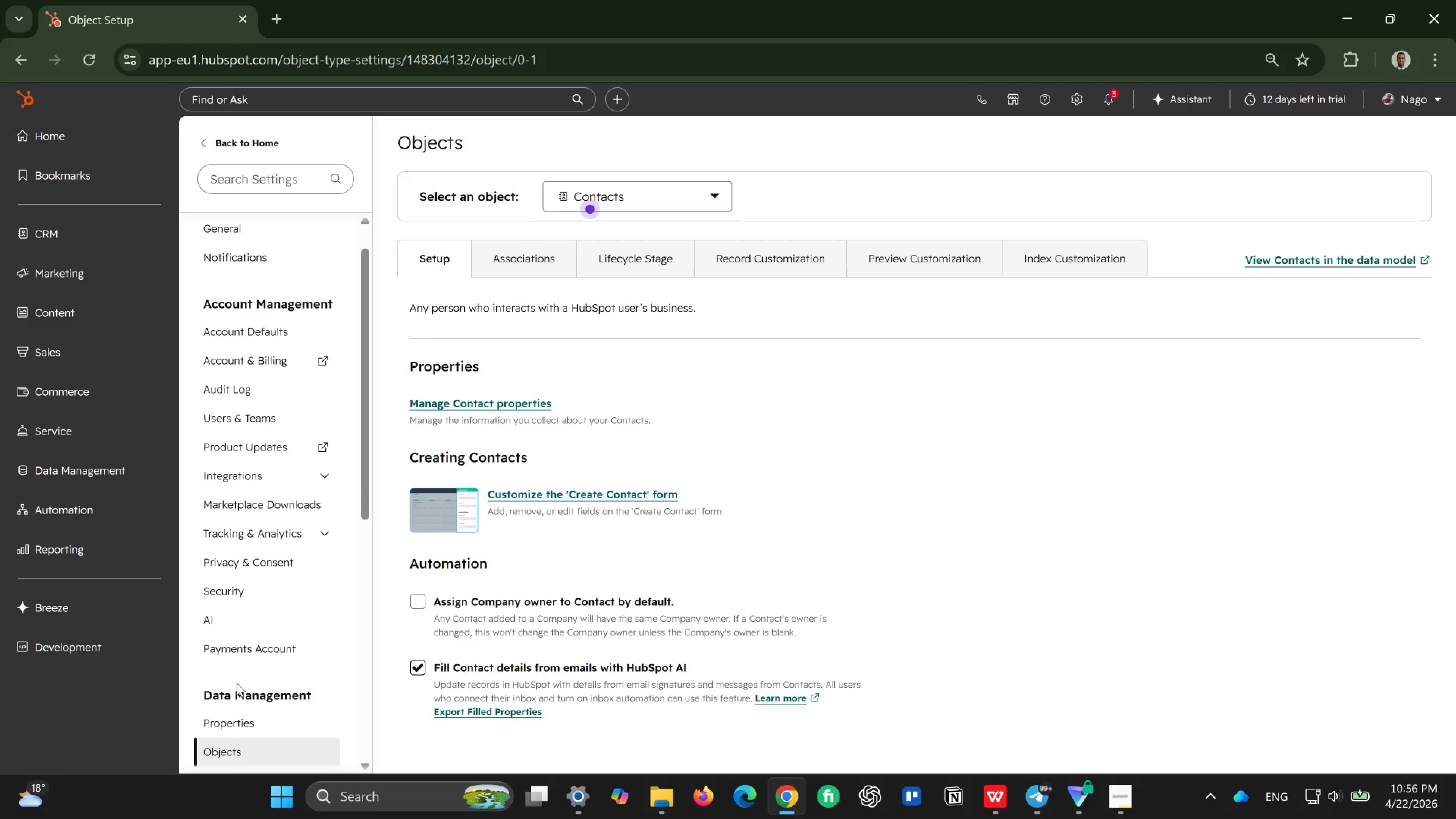 
wait(9.22)
 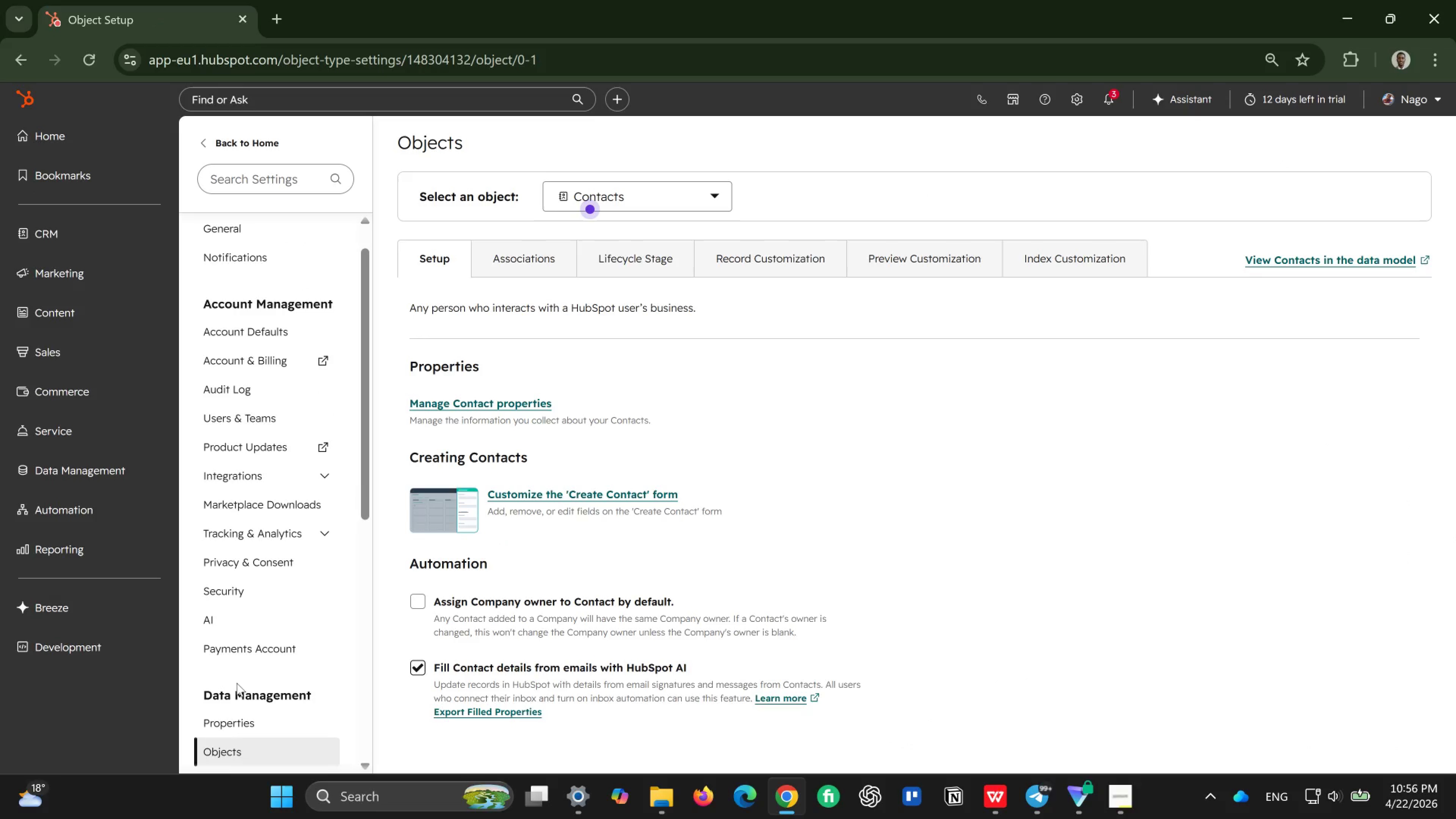 
left_click([83, 226])
 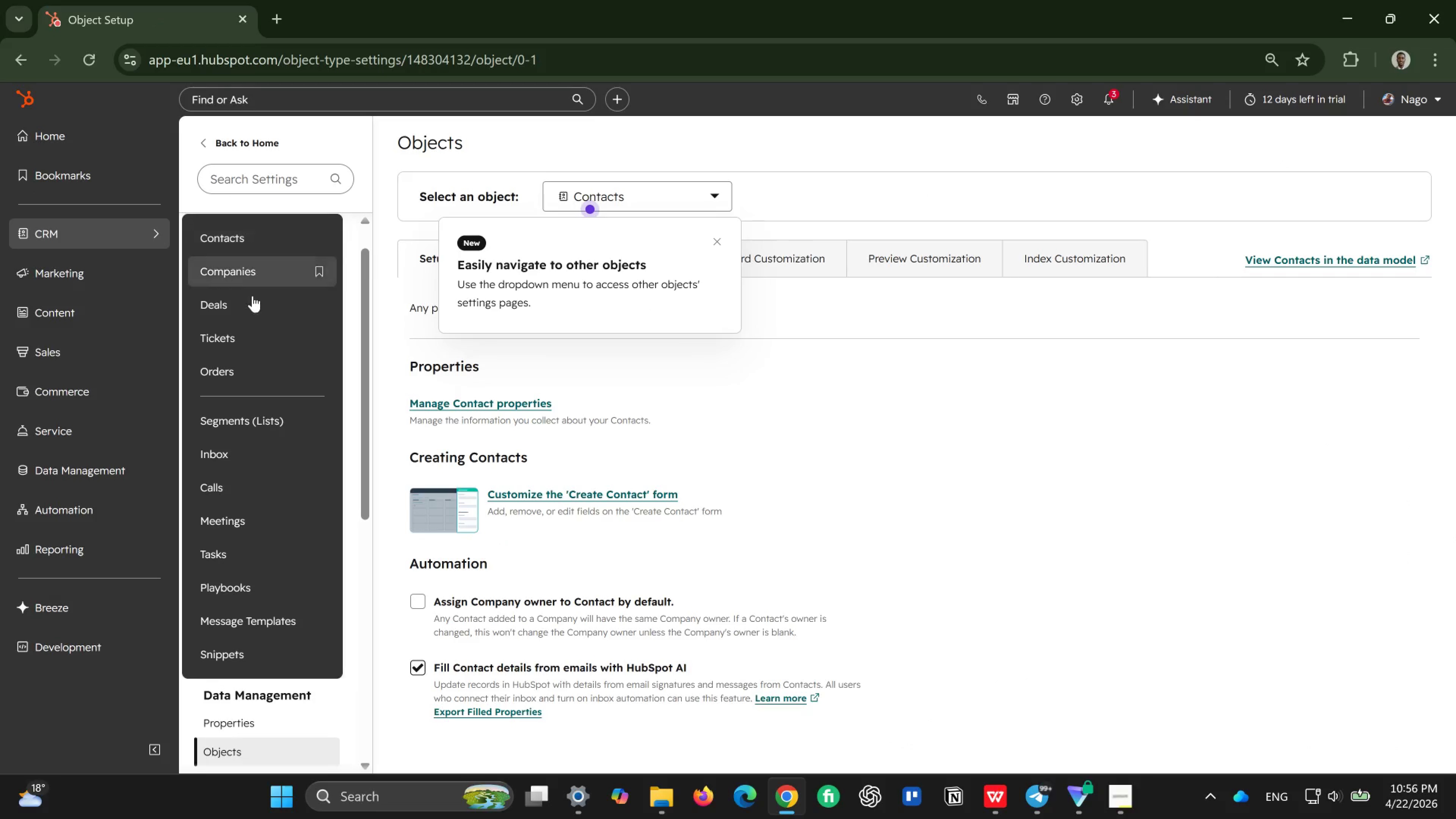 
left_click([248, 298])
 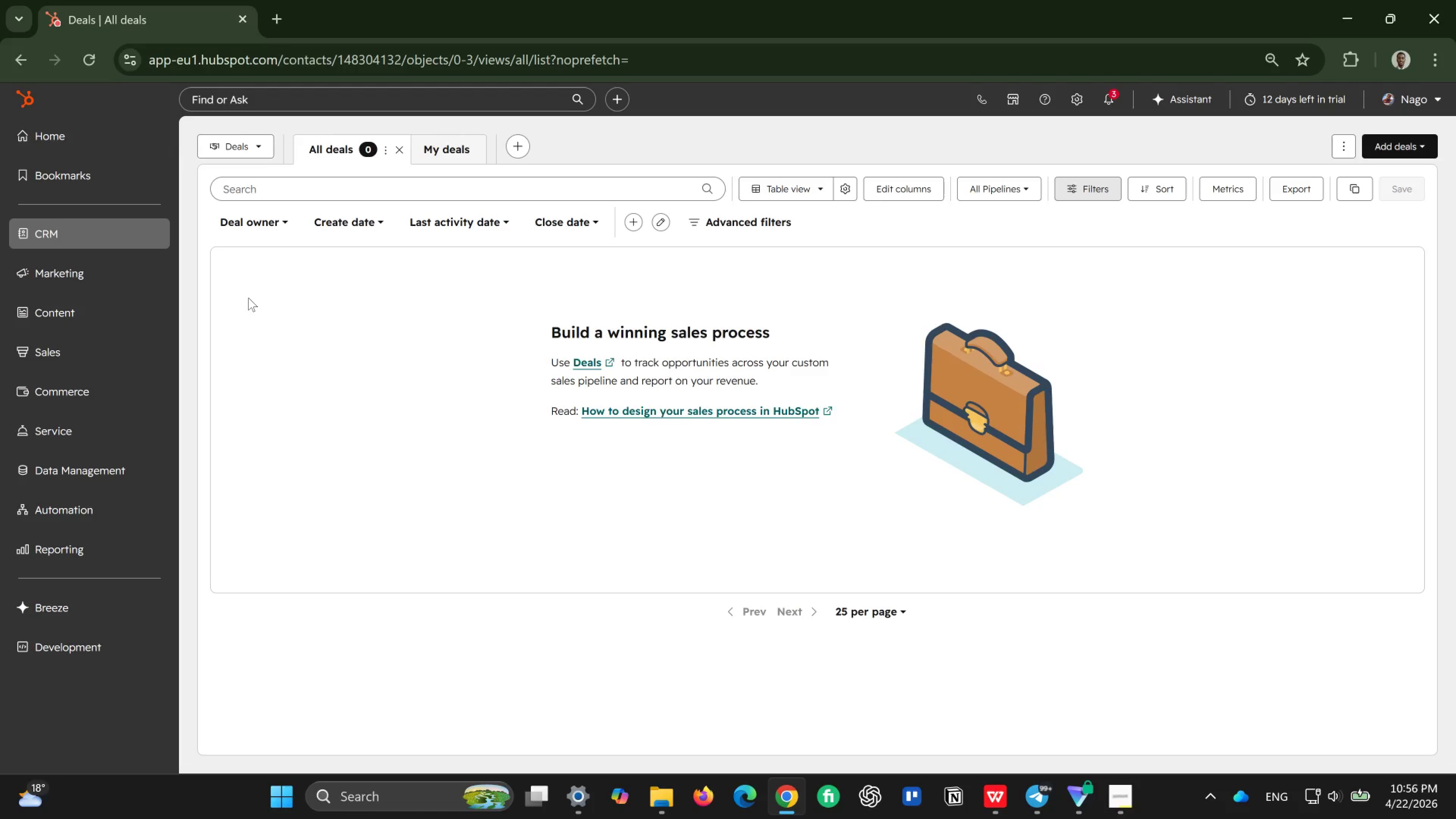 
wait(18.79)
 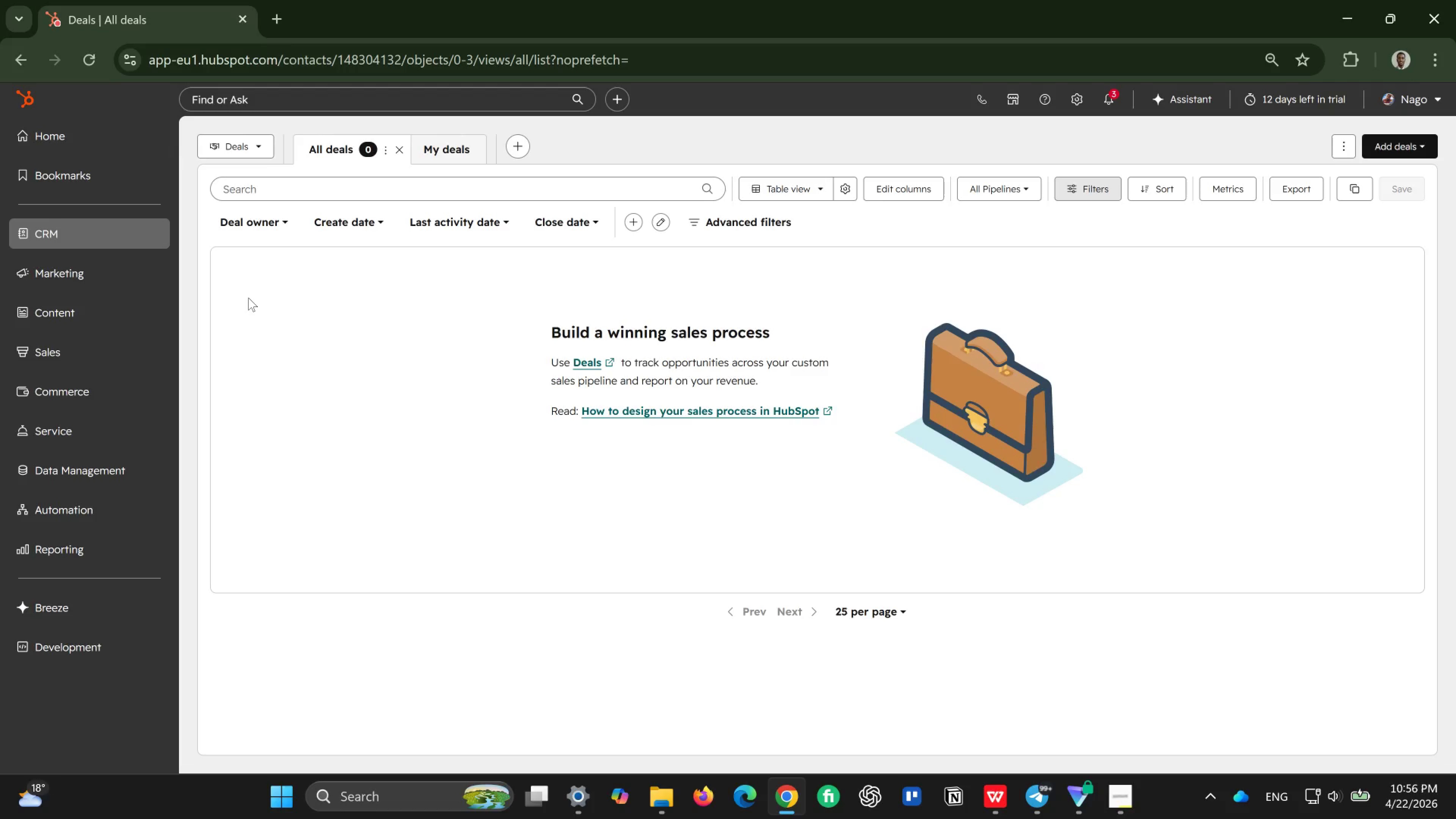 
left_click([1008, 185])
 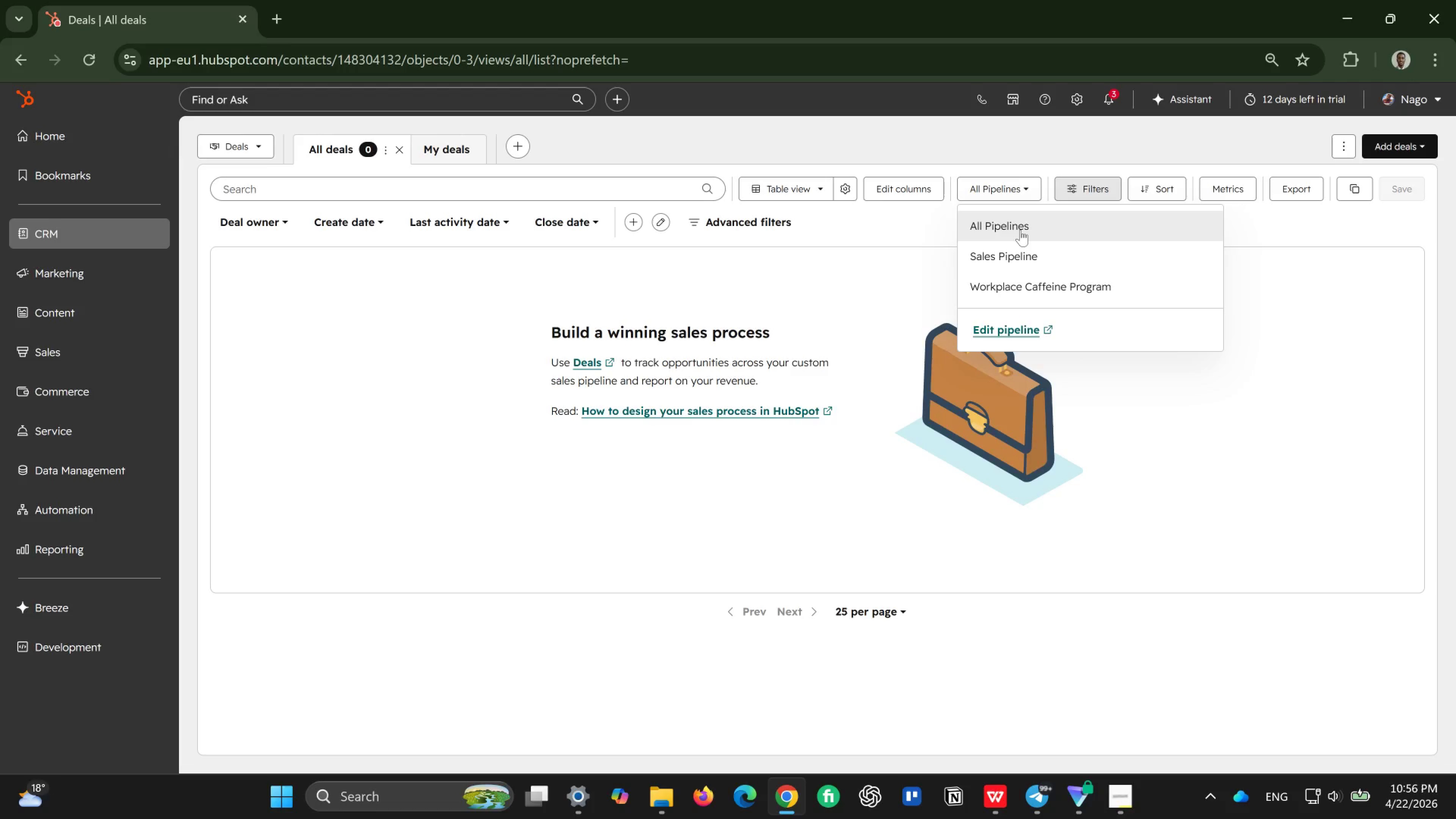 
left_click([1061, 227])
 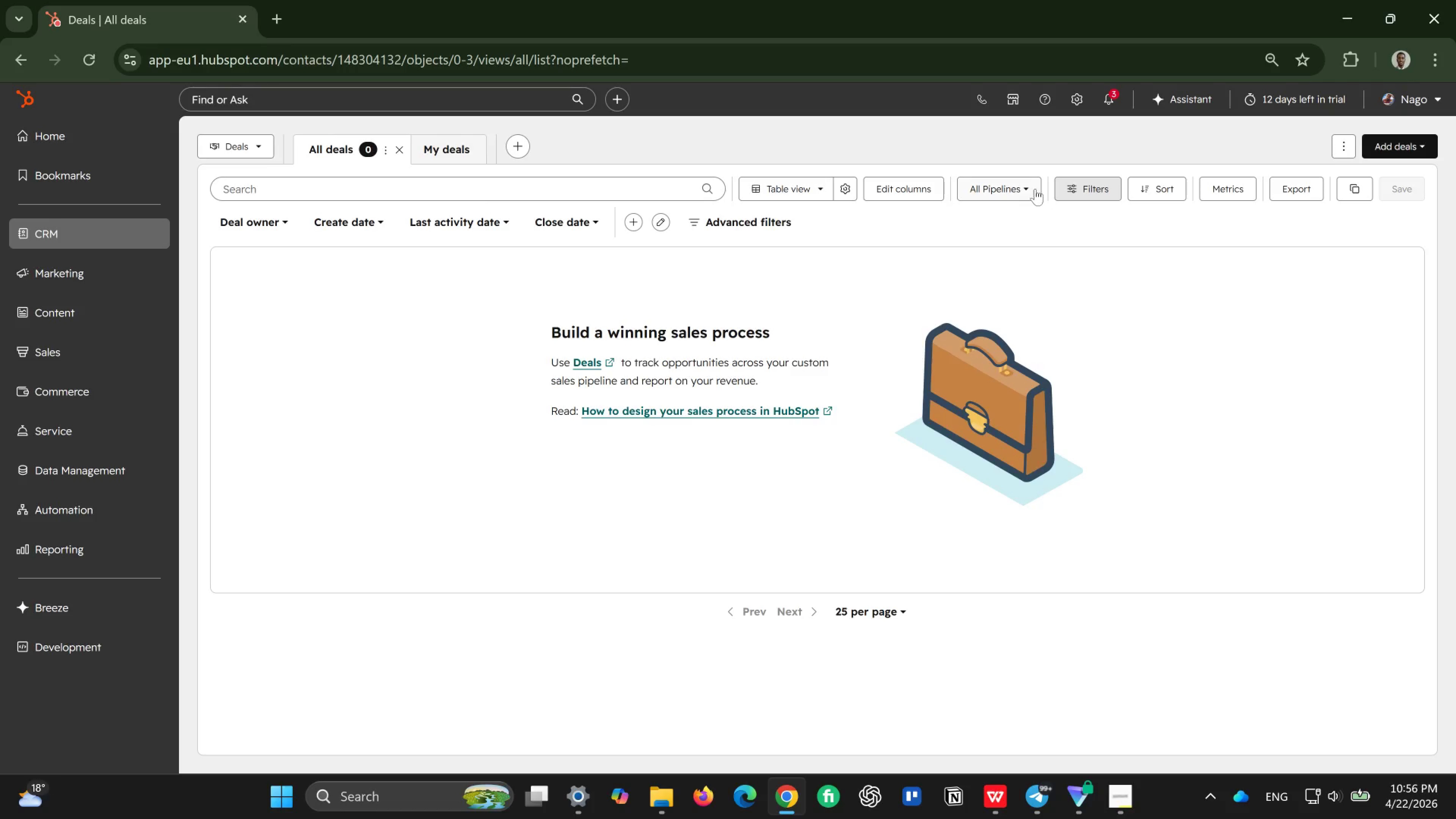 
left_click([1033, 182])
 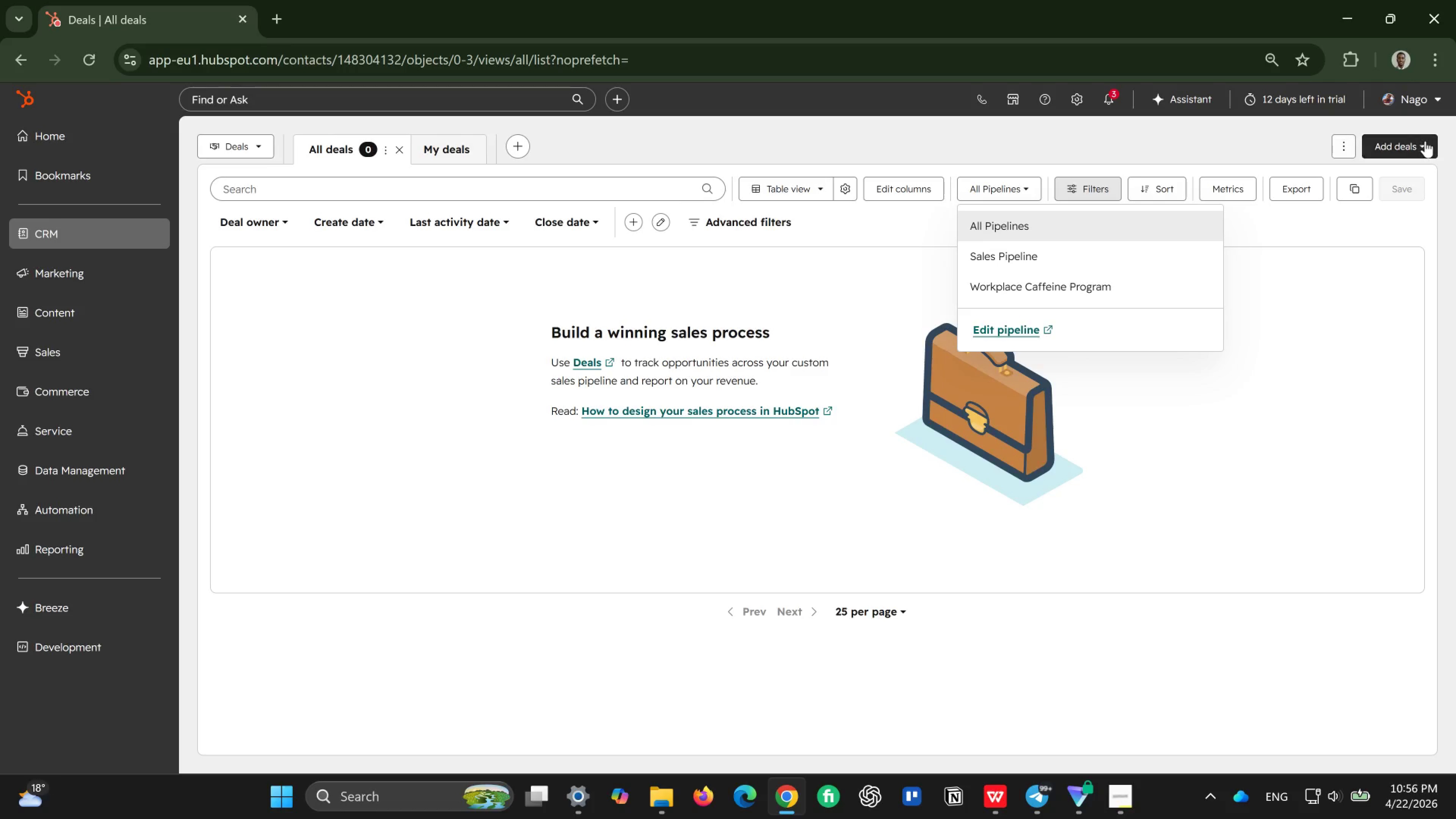 
left_click([1423, 142])
 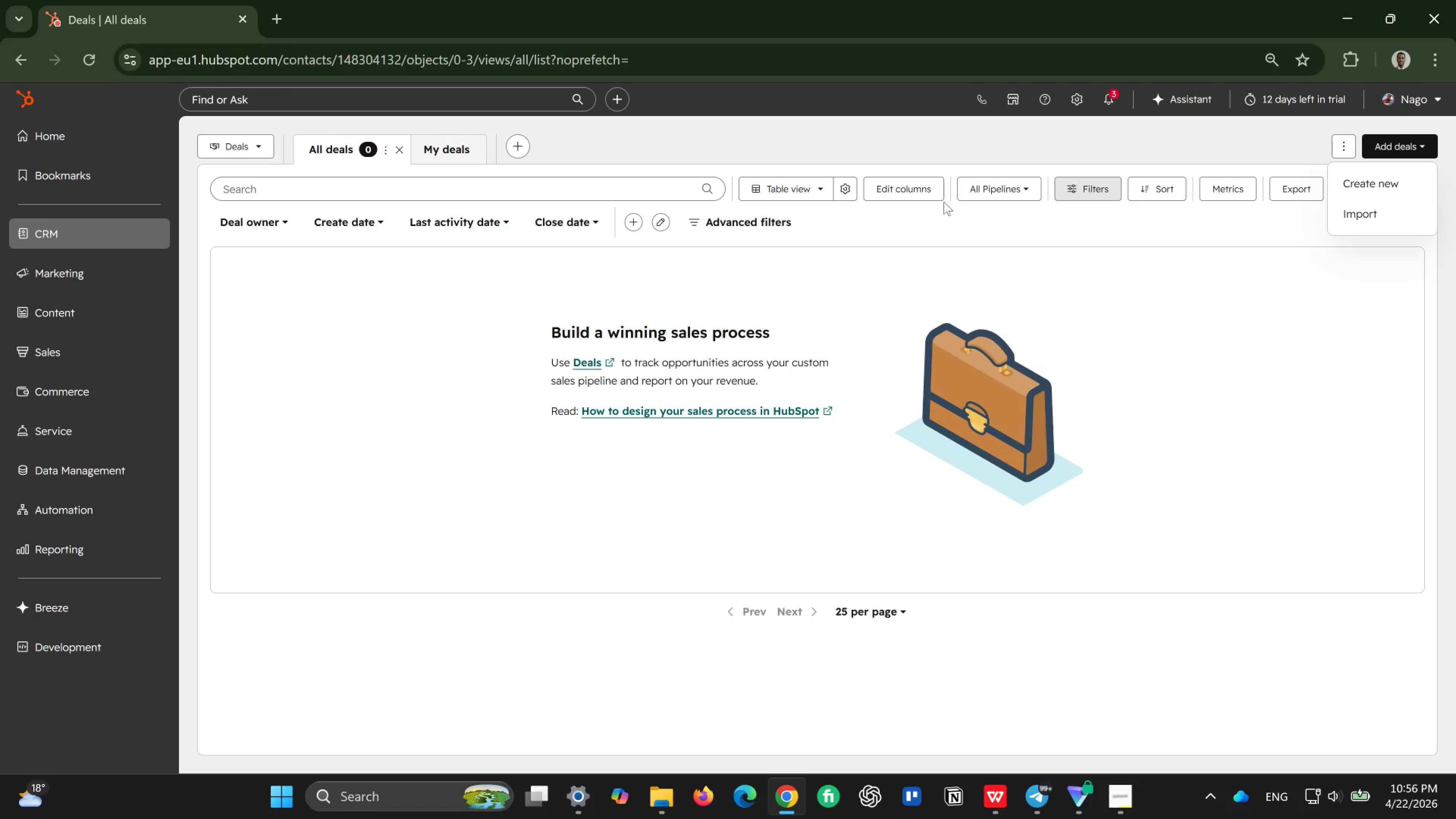 
left_click([1002, 178])
 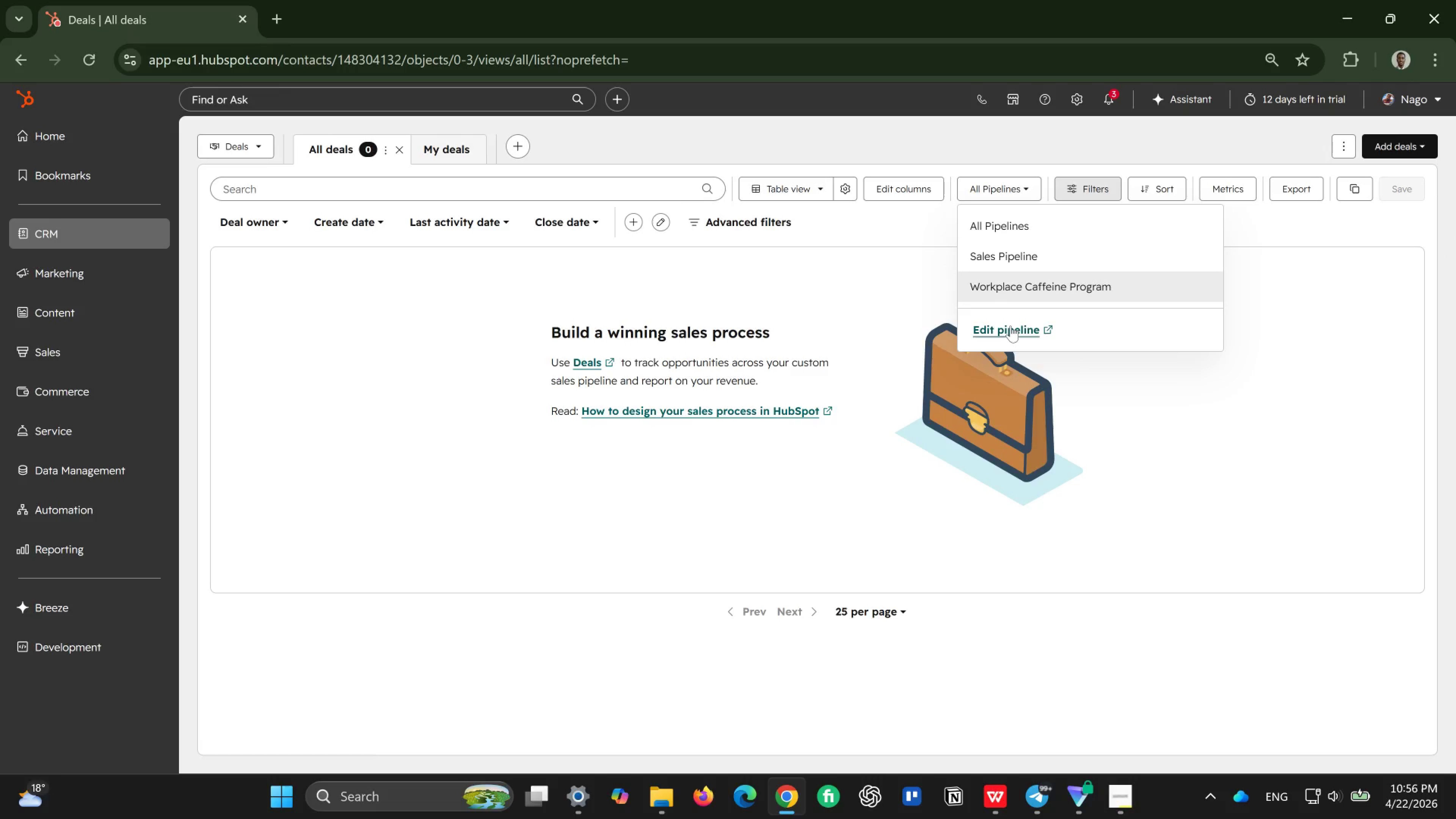 
left_click([1010, 326])
 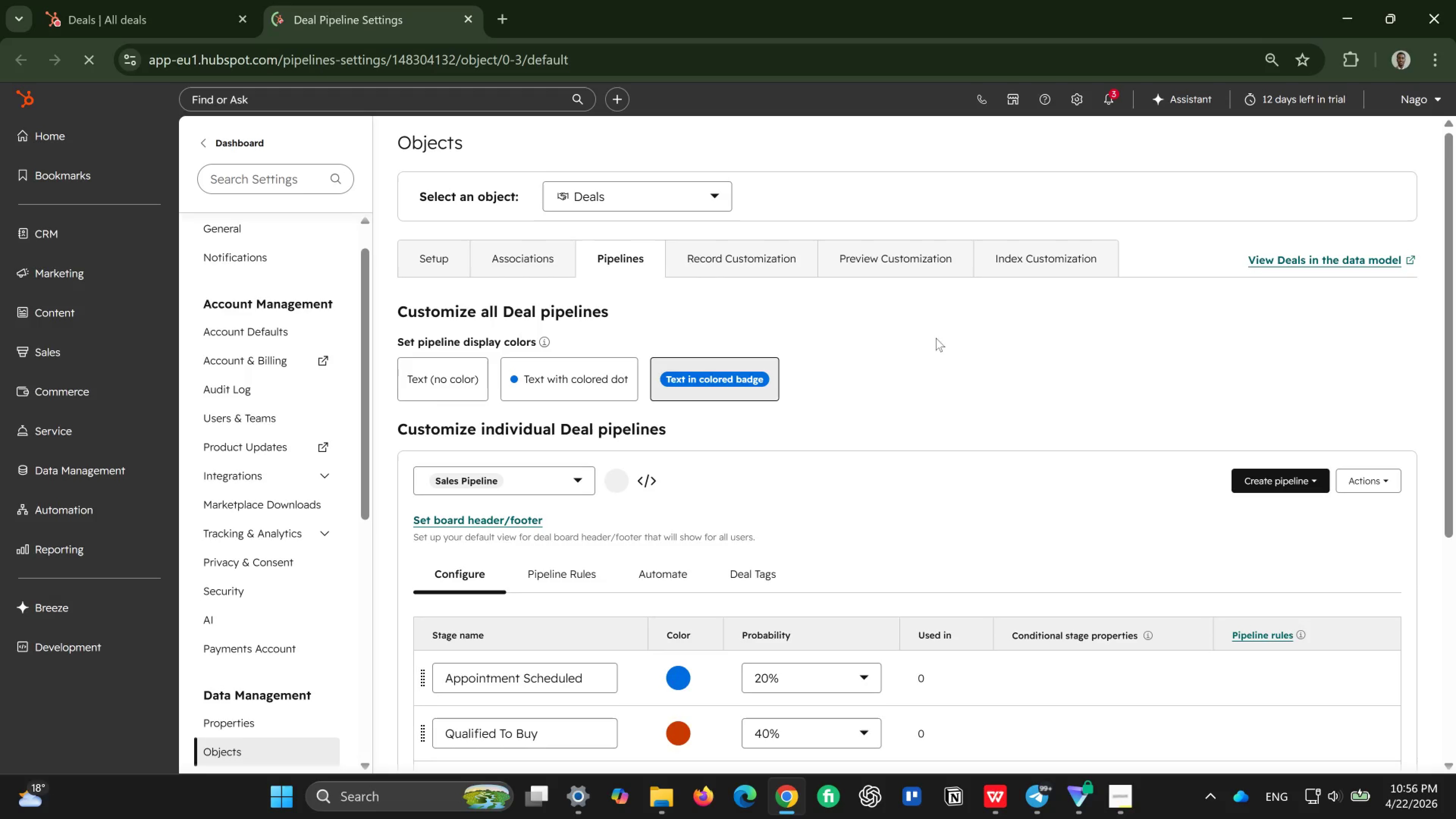 
wait(7.8)
 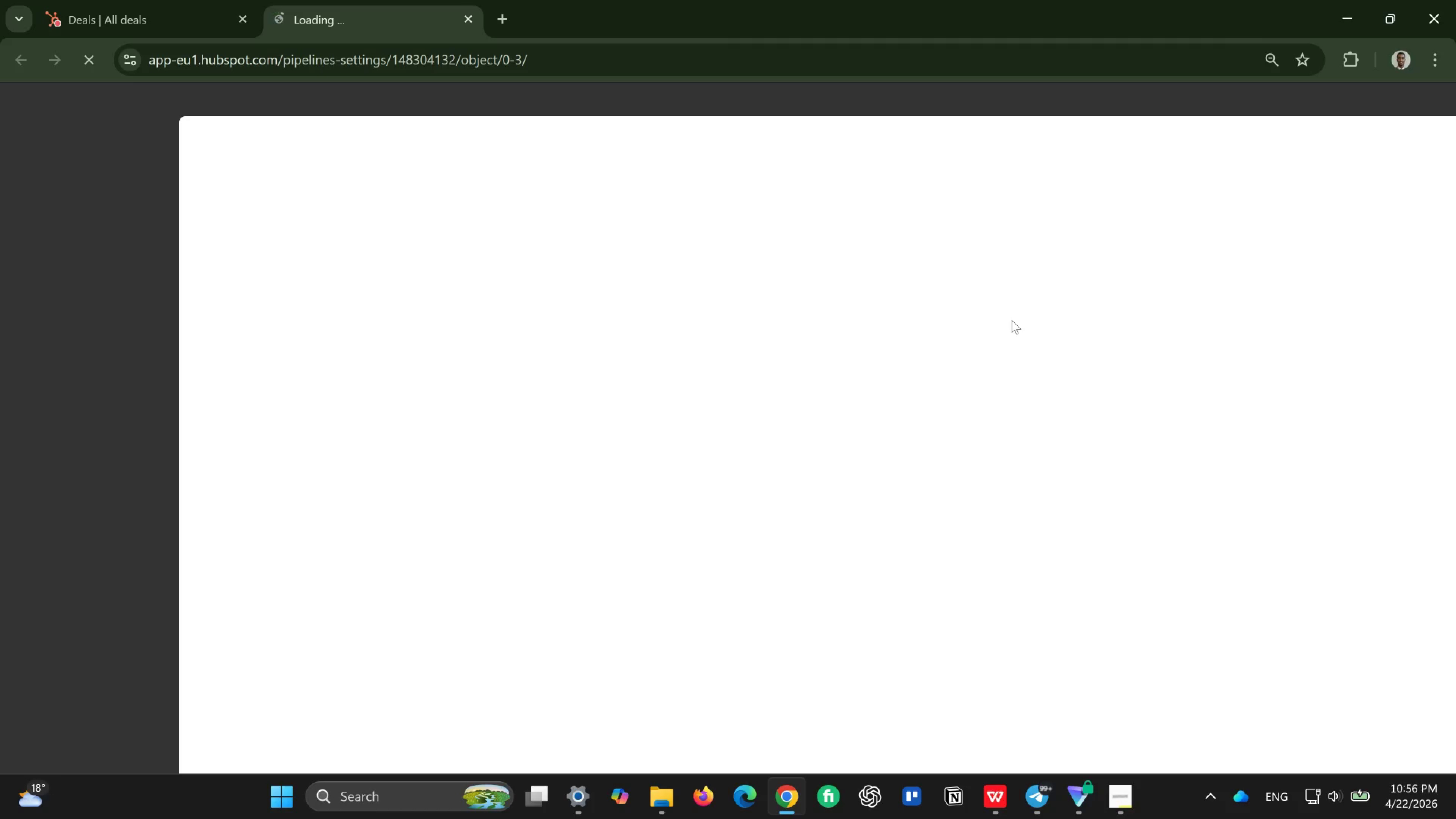 
left_click([577, 480])
 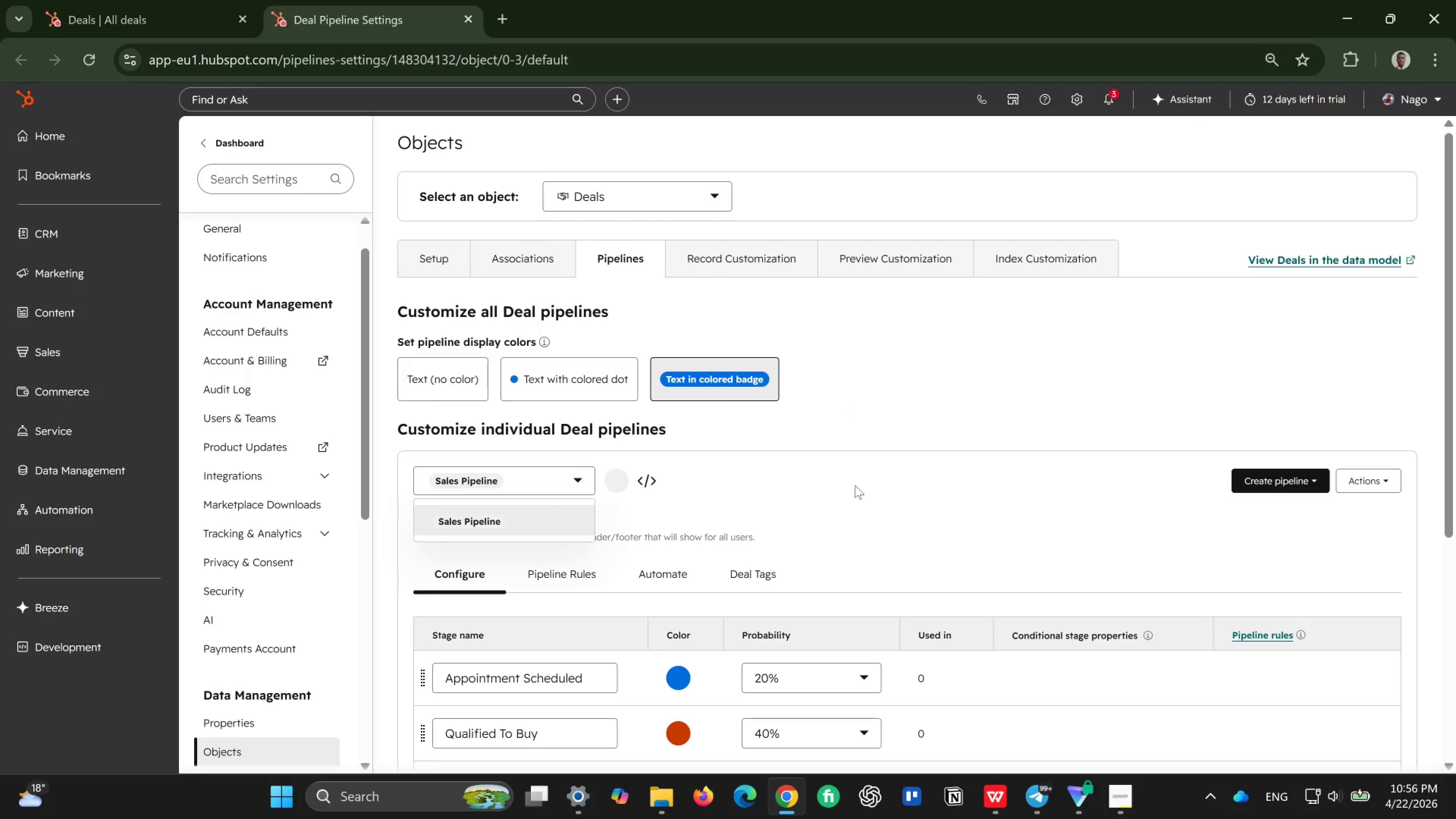 
left_click([887, 457])
 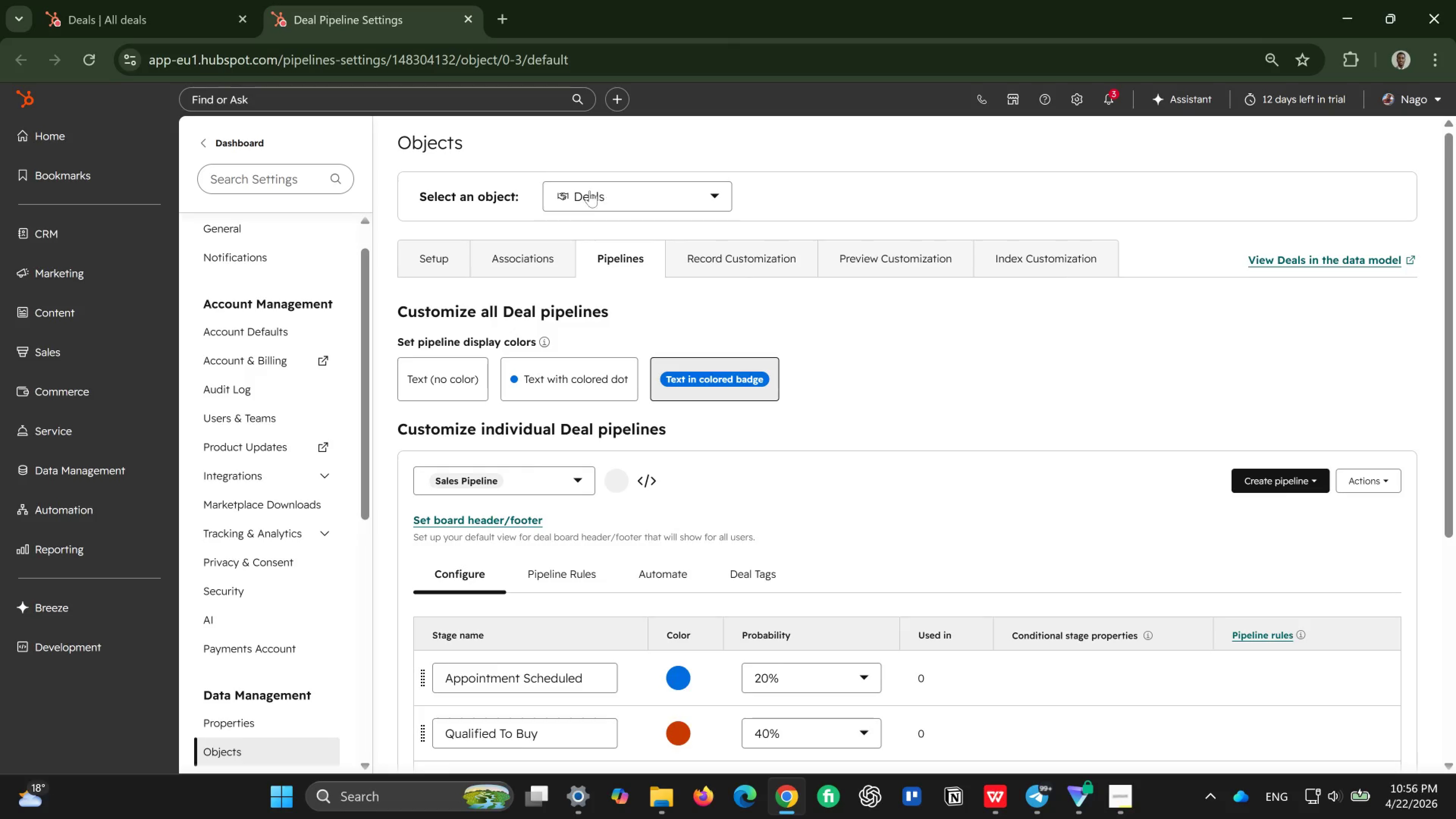 
left_click([634, 193])
 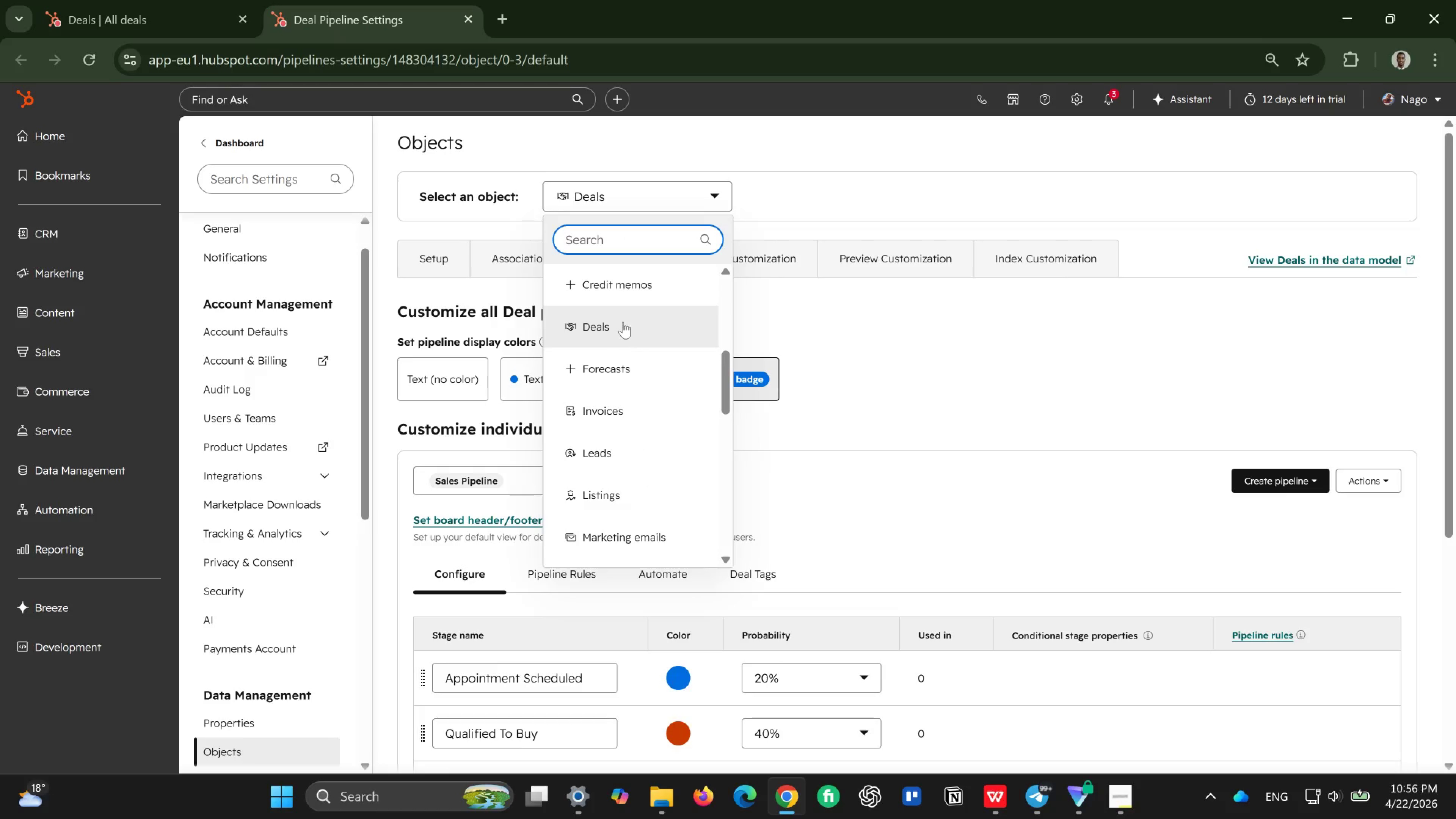 
left_click([623, 322])
 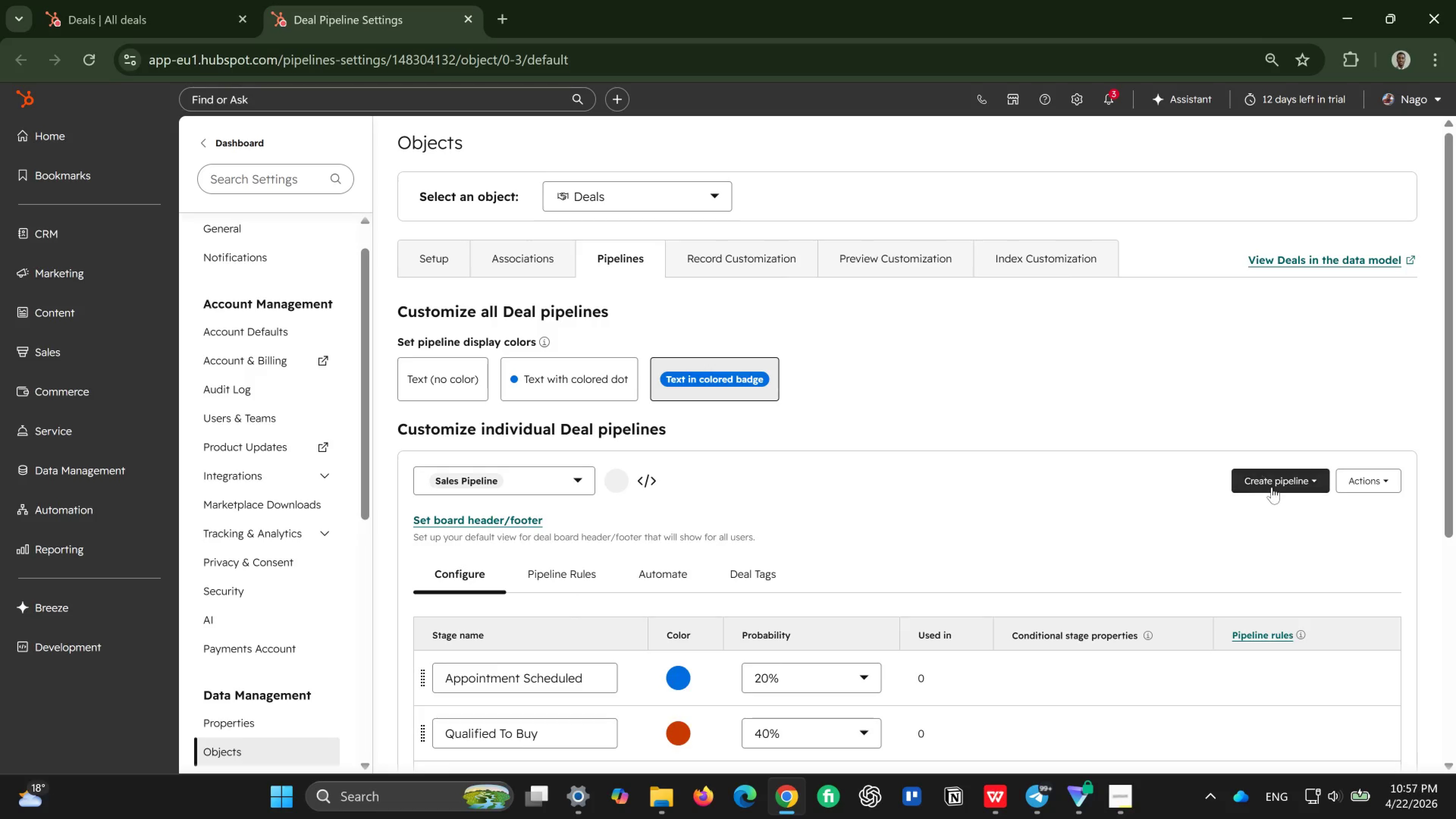 
left_click([1275, 487])
 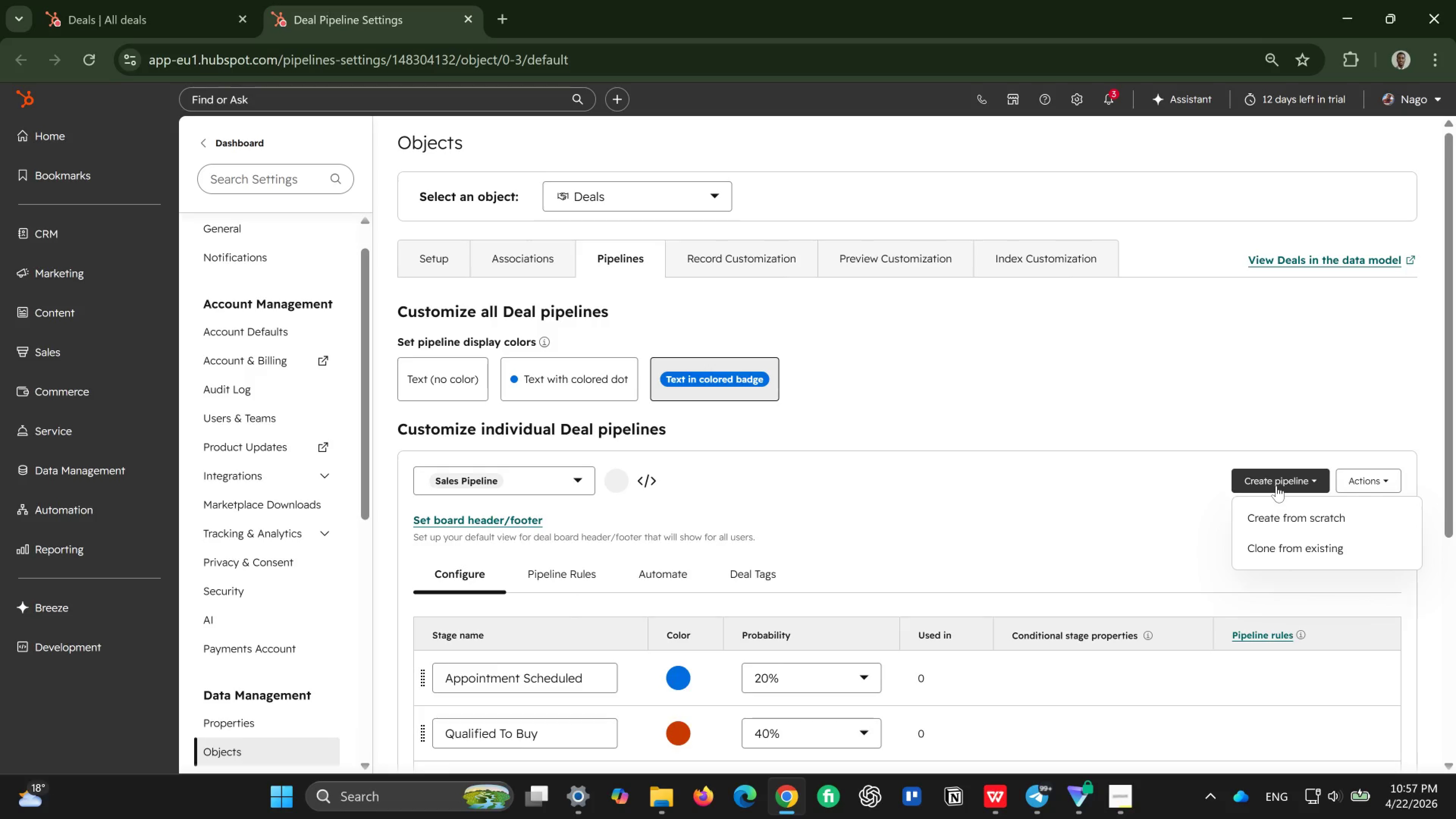 
wait(5.51)
 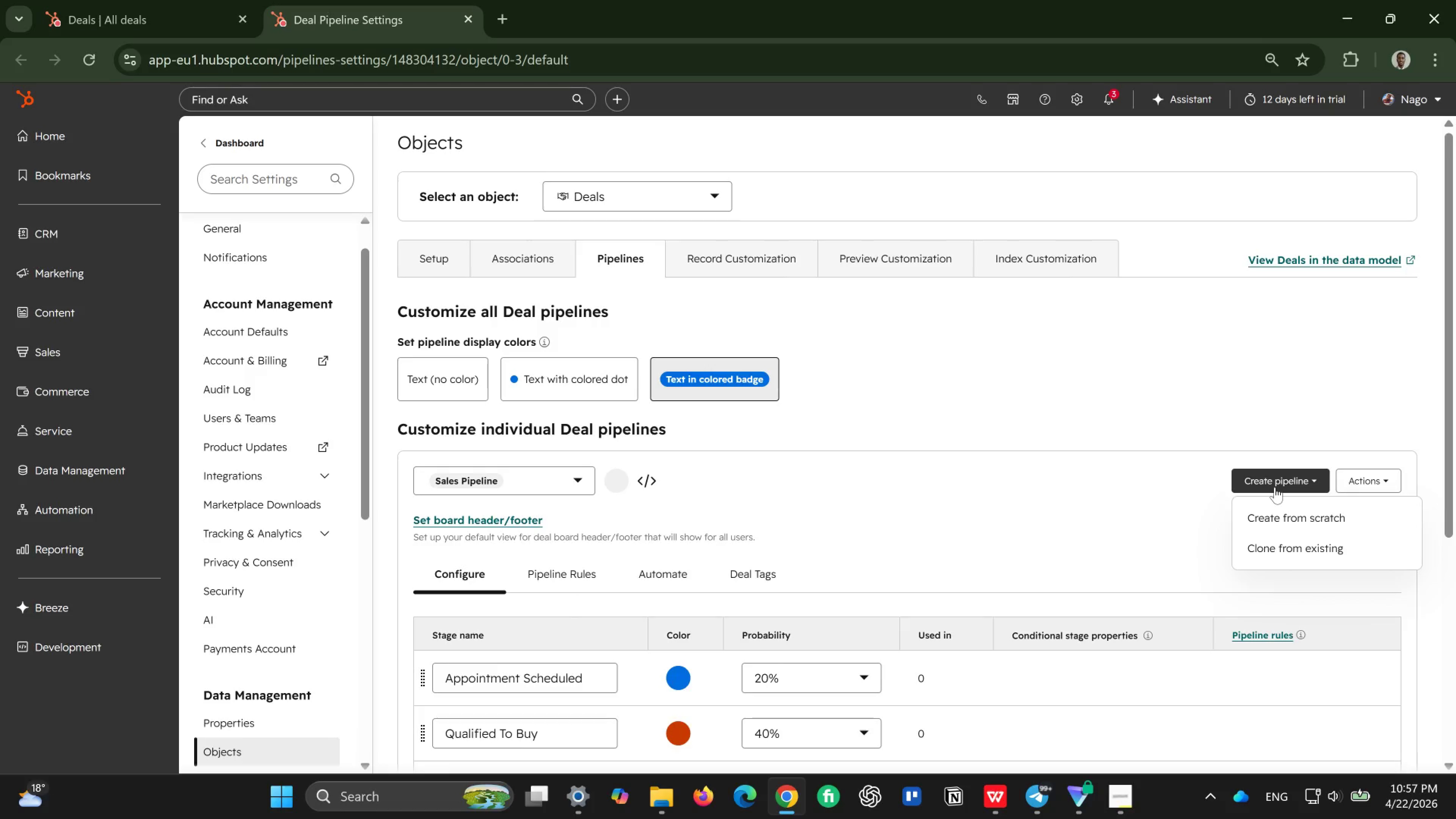 
left_click([1333, 516])
 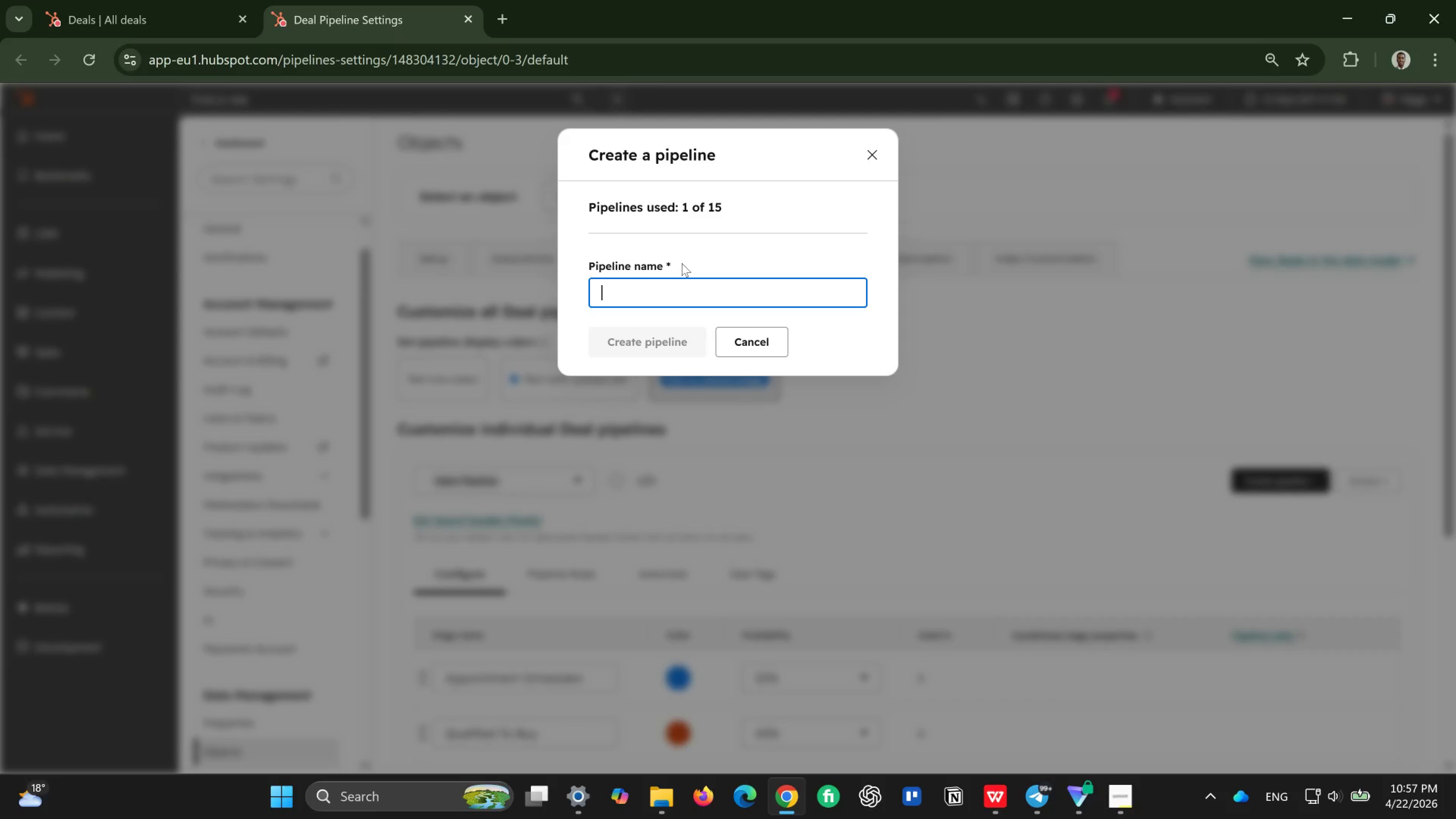 
type(Work)
 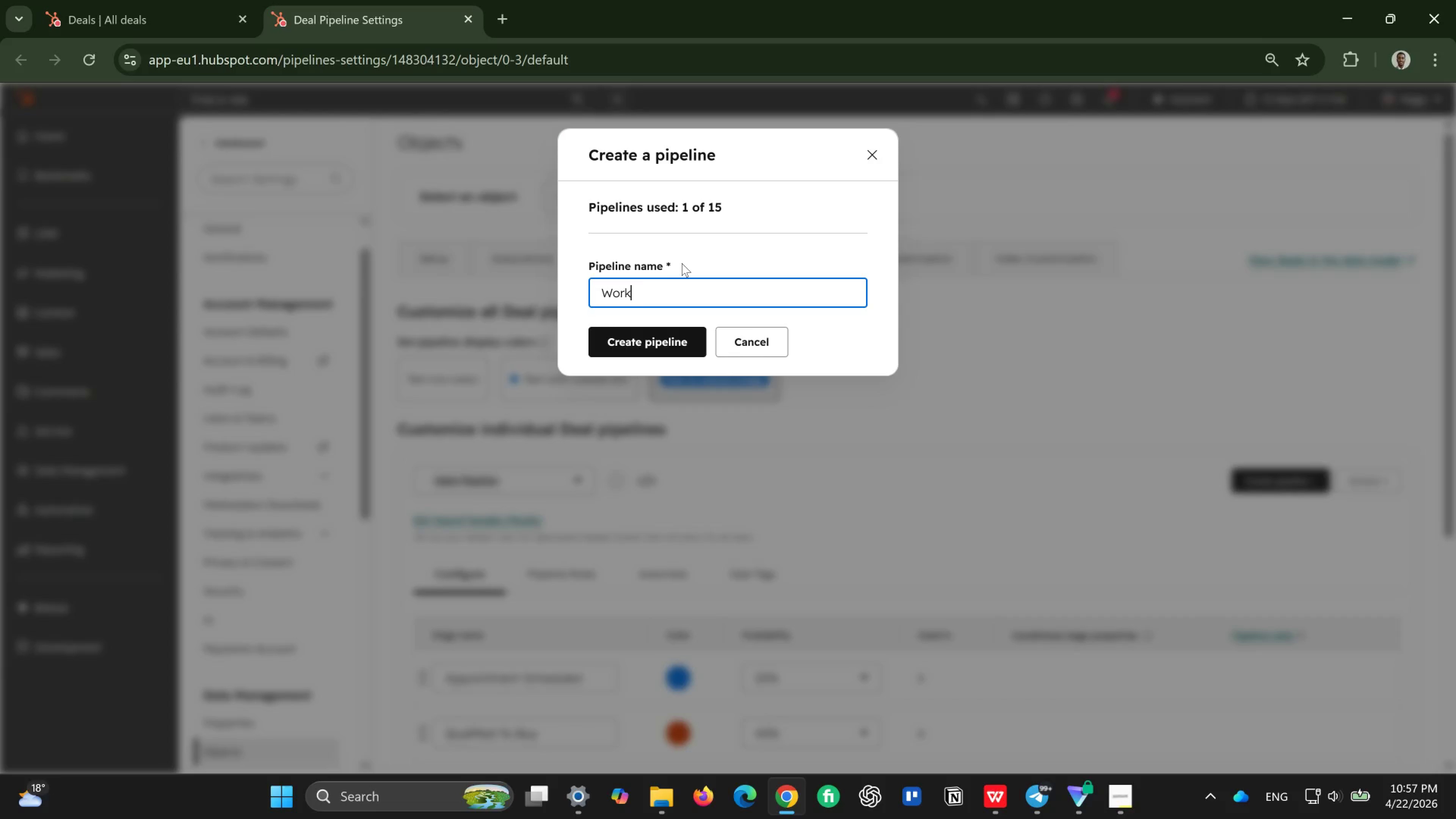 
type(place Caffeine Progrm)
key(Backspace)
type(am)
 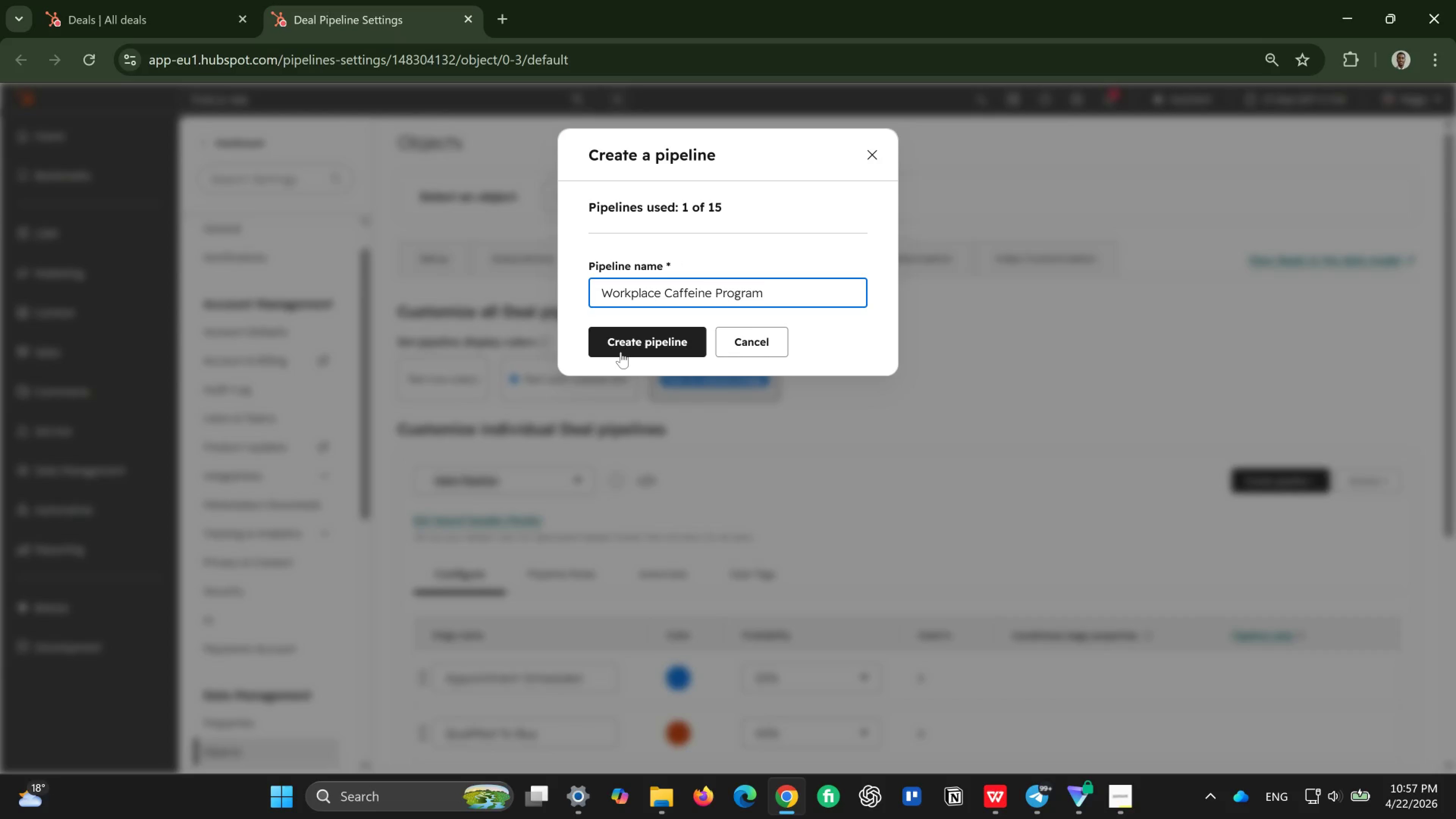 
left_click([642, 348])
 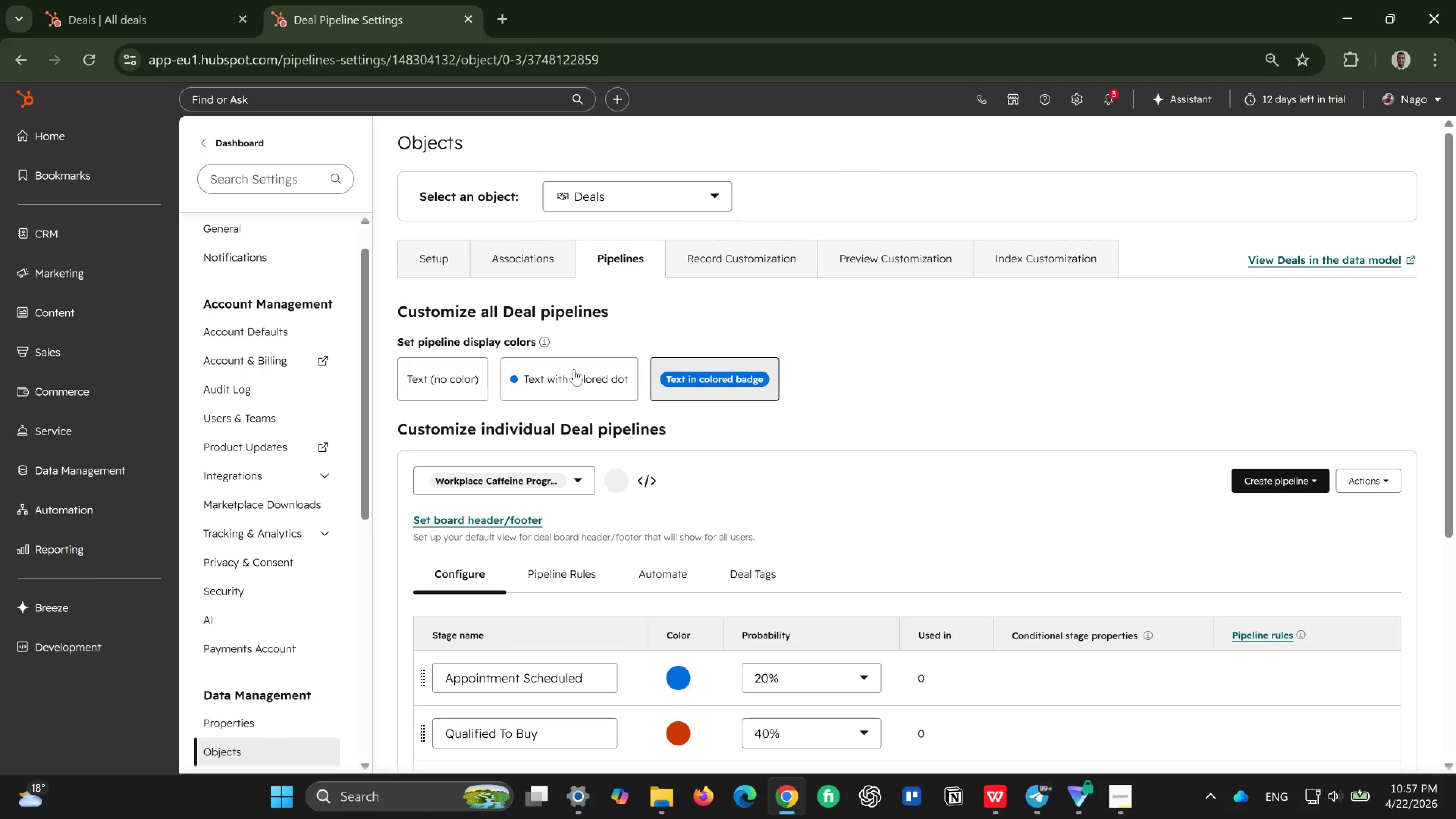 
wait(6.9)
 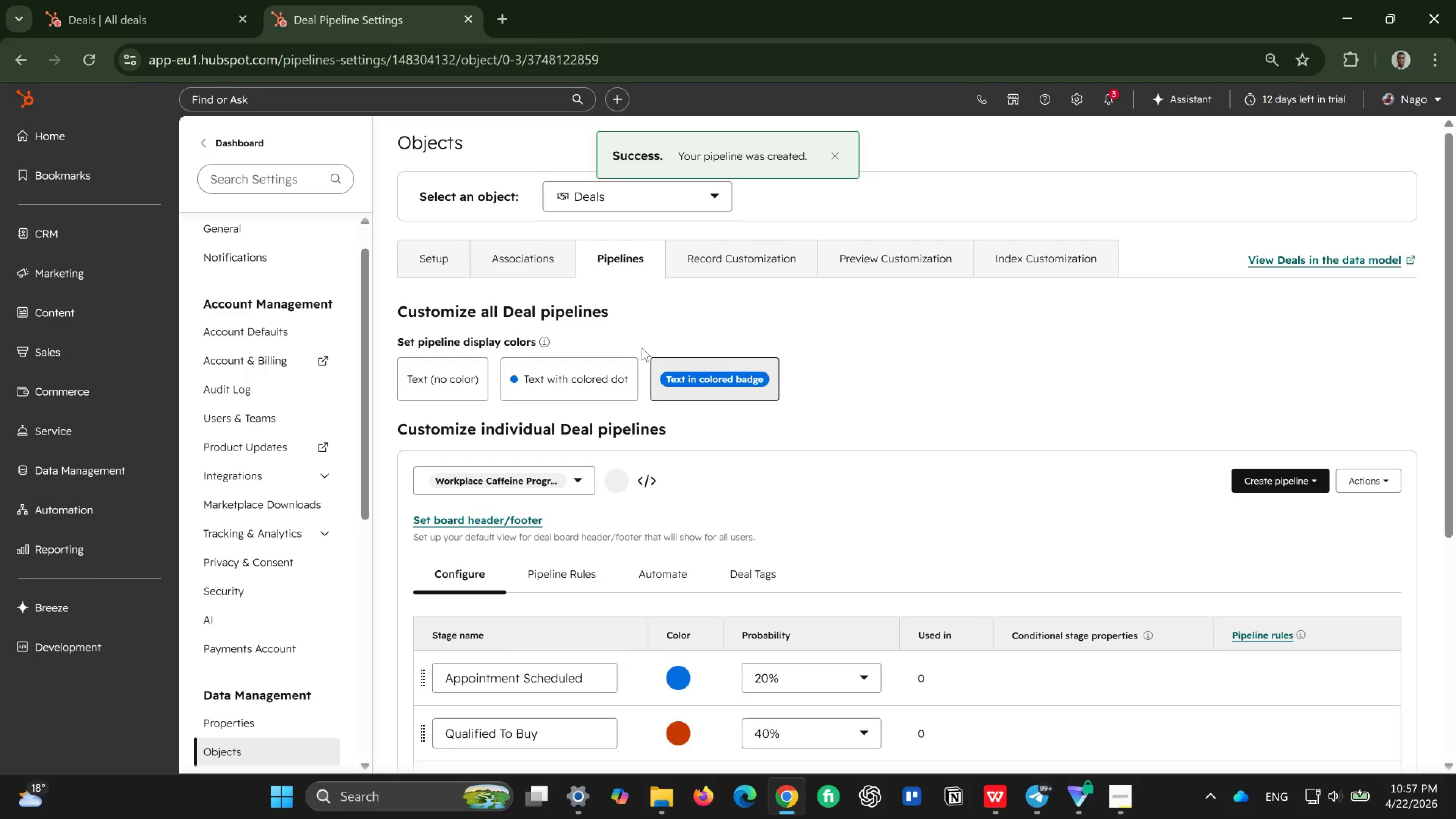 
left_click([568, 479])
 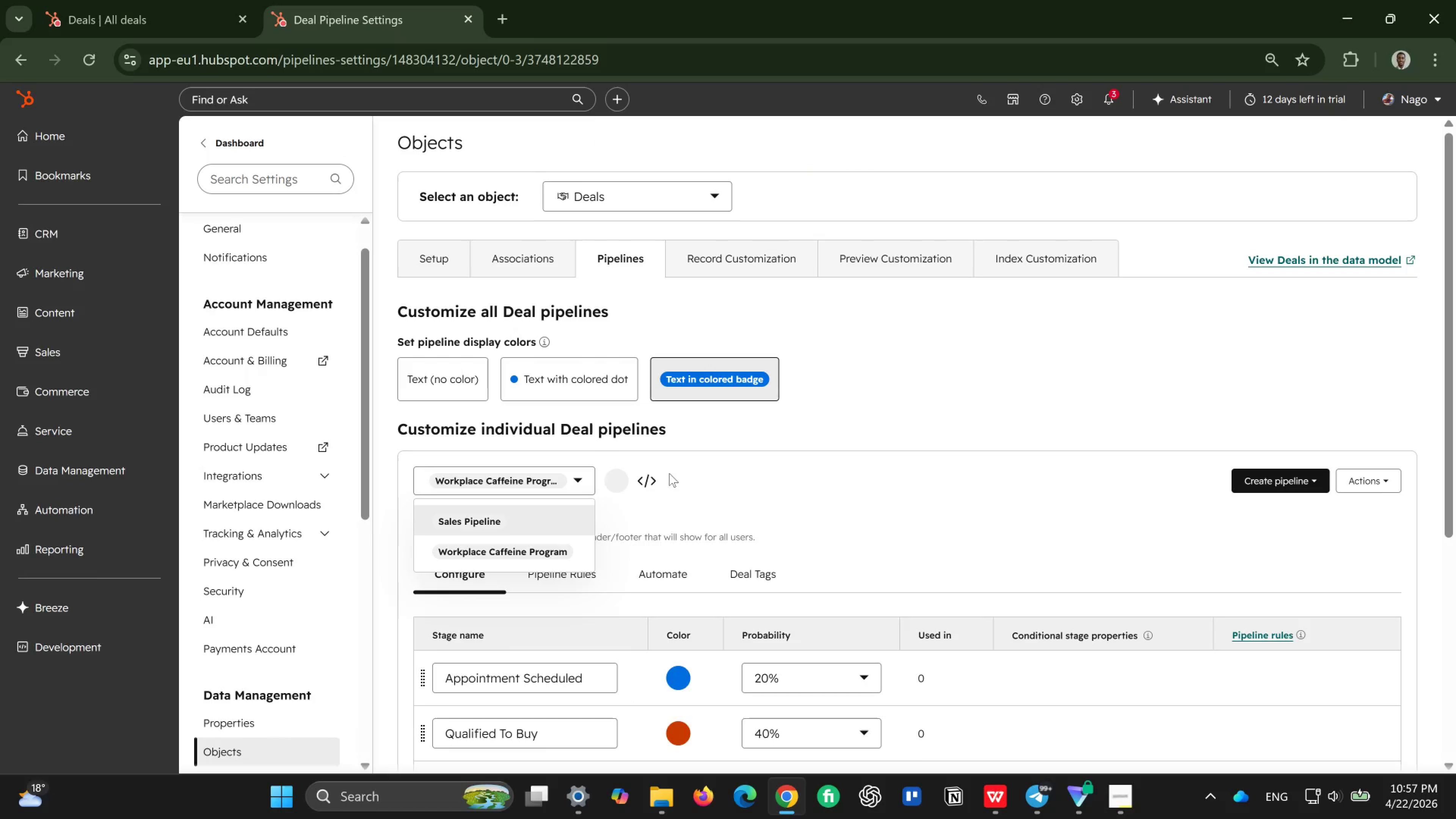 
left_click([612, 479])
 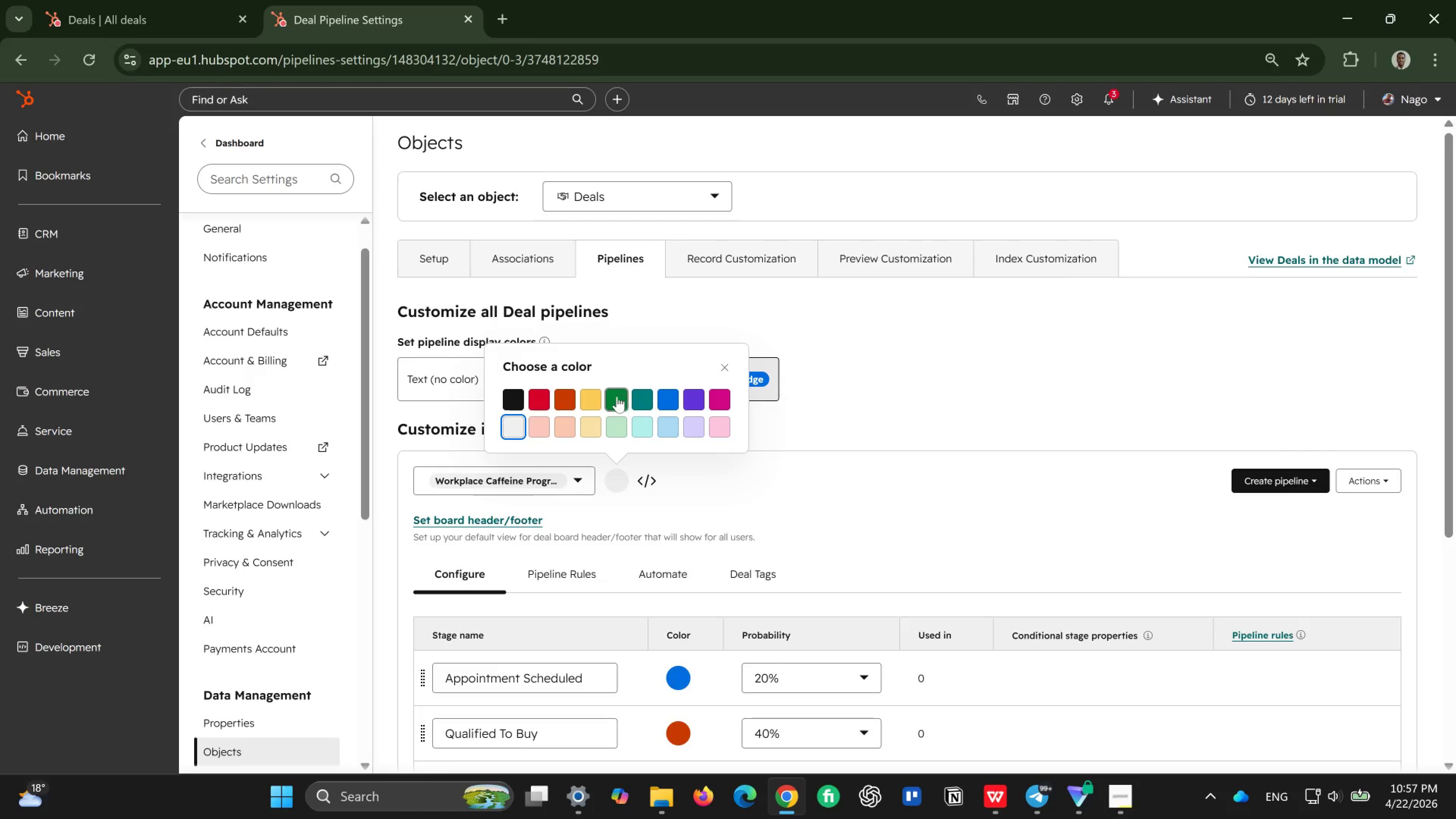 
left_click([617, 397])
 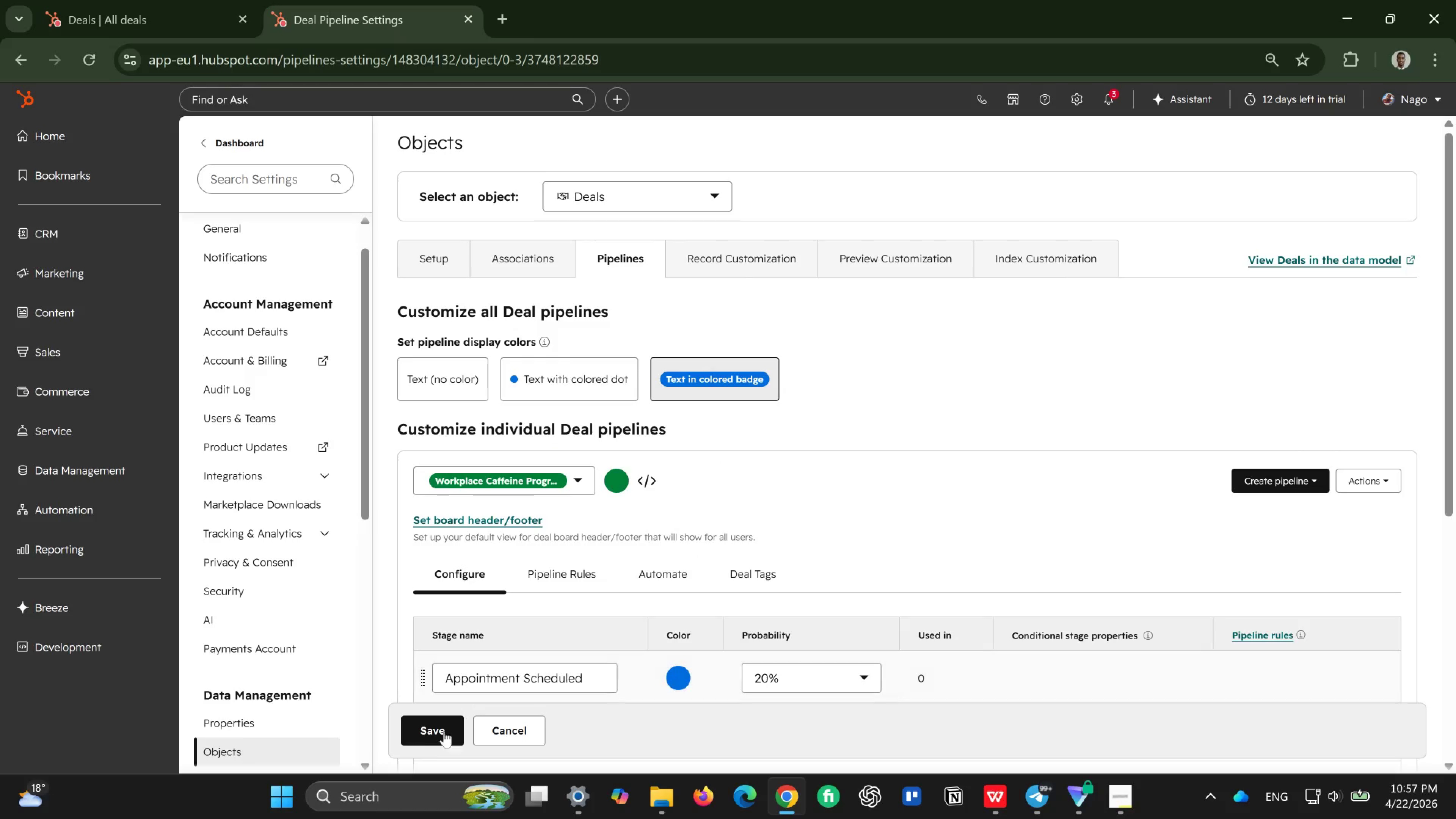 
left_click([436, 733])
 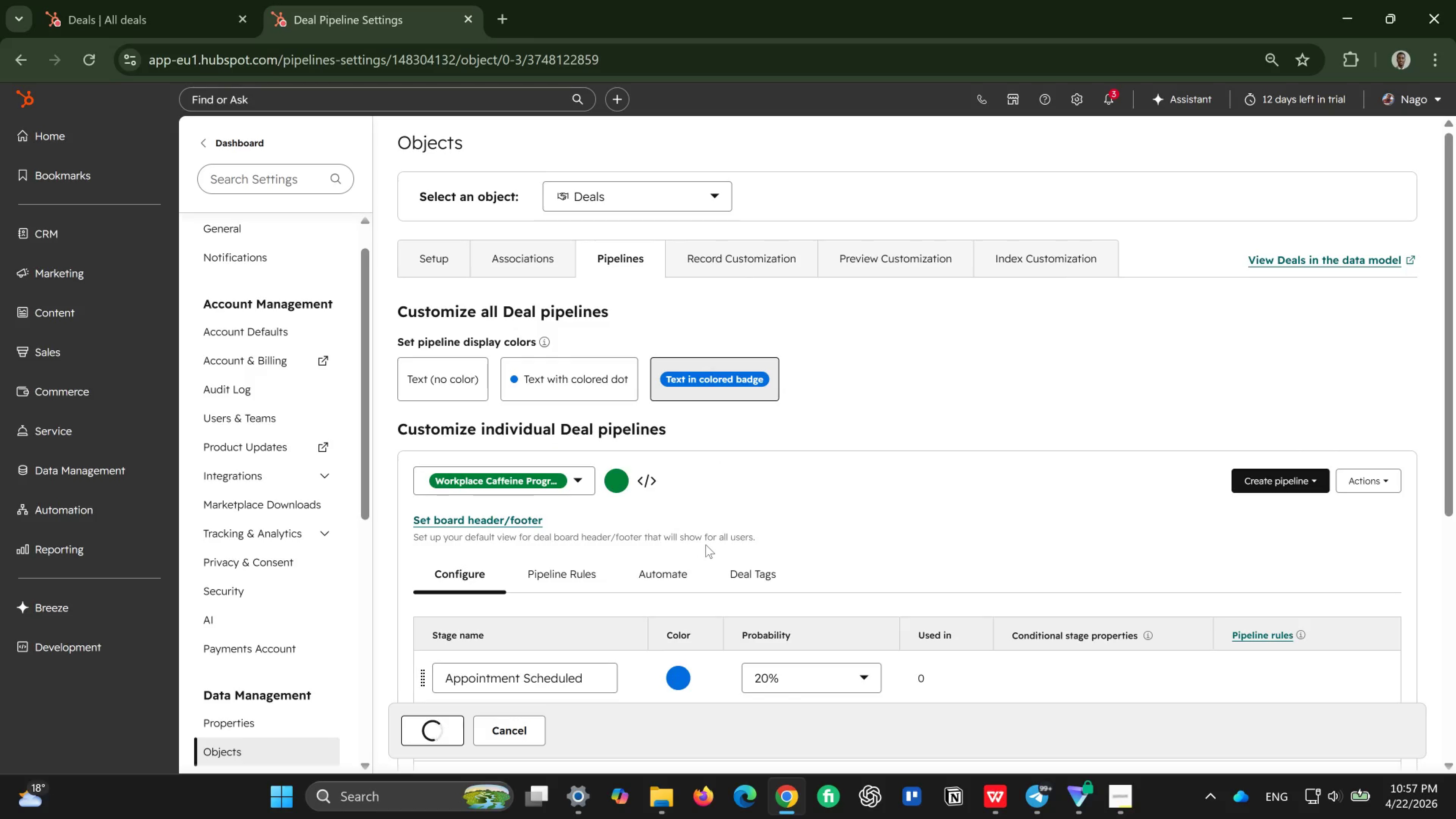 
scroll: coordinate [518, 398], scroll_direction: down, amount: 6.0
 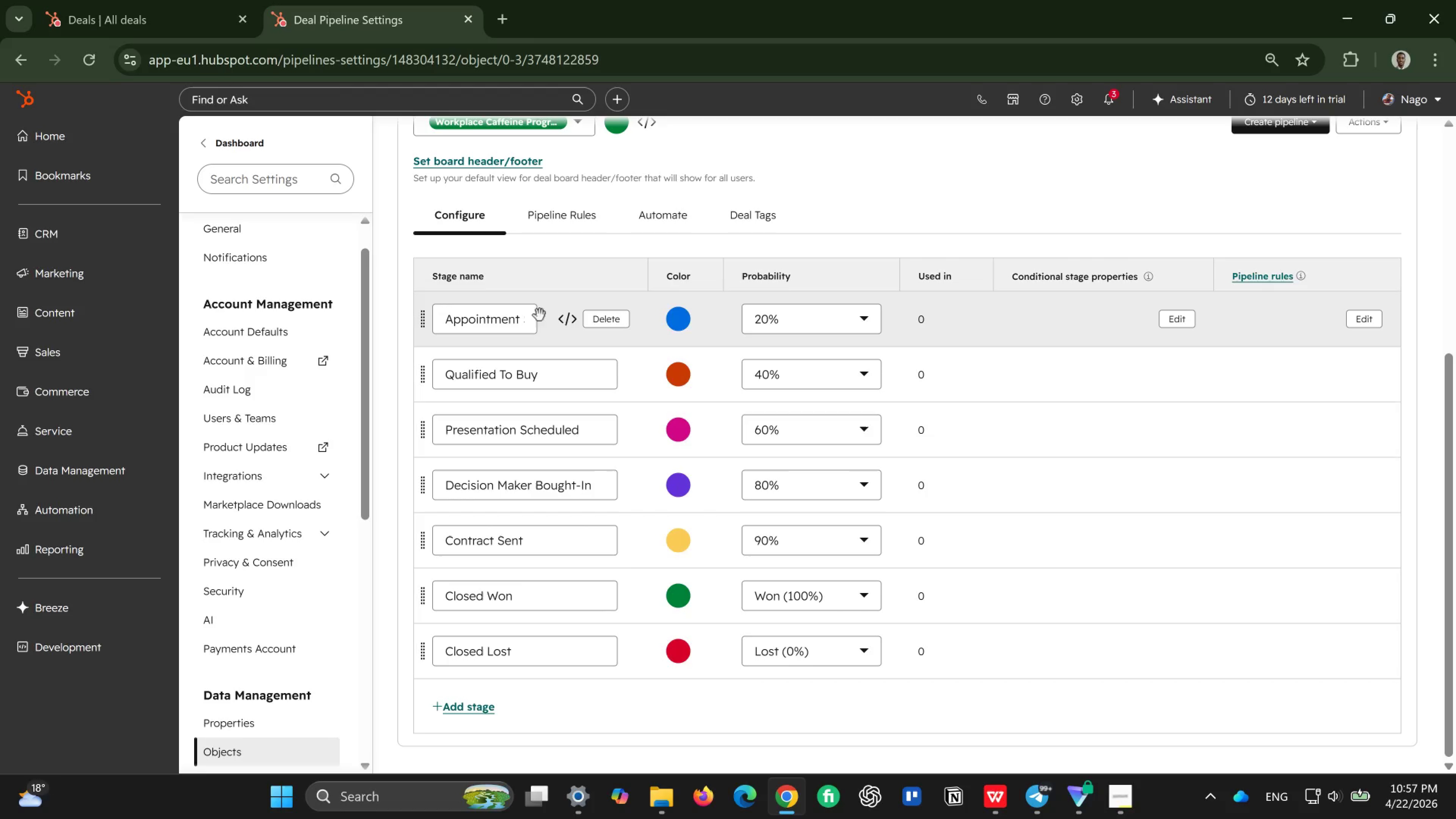 
left_click([525, 322])
 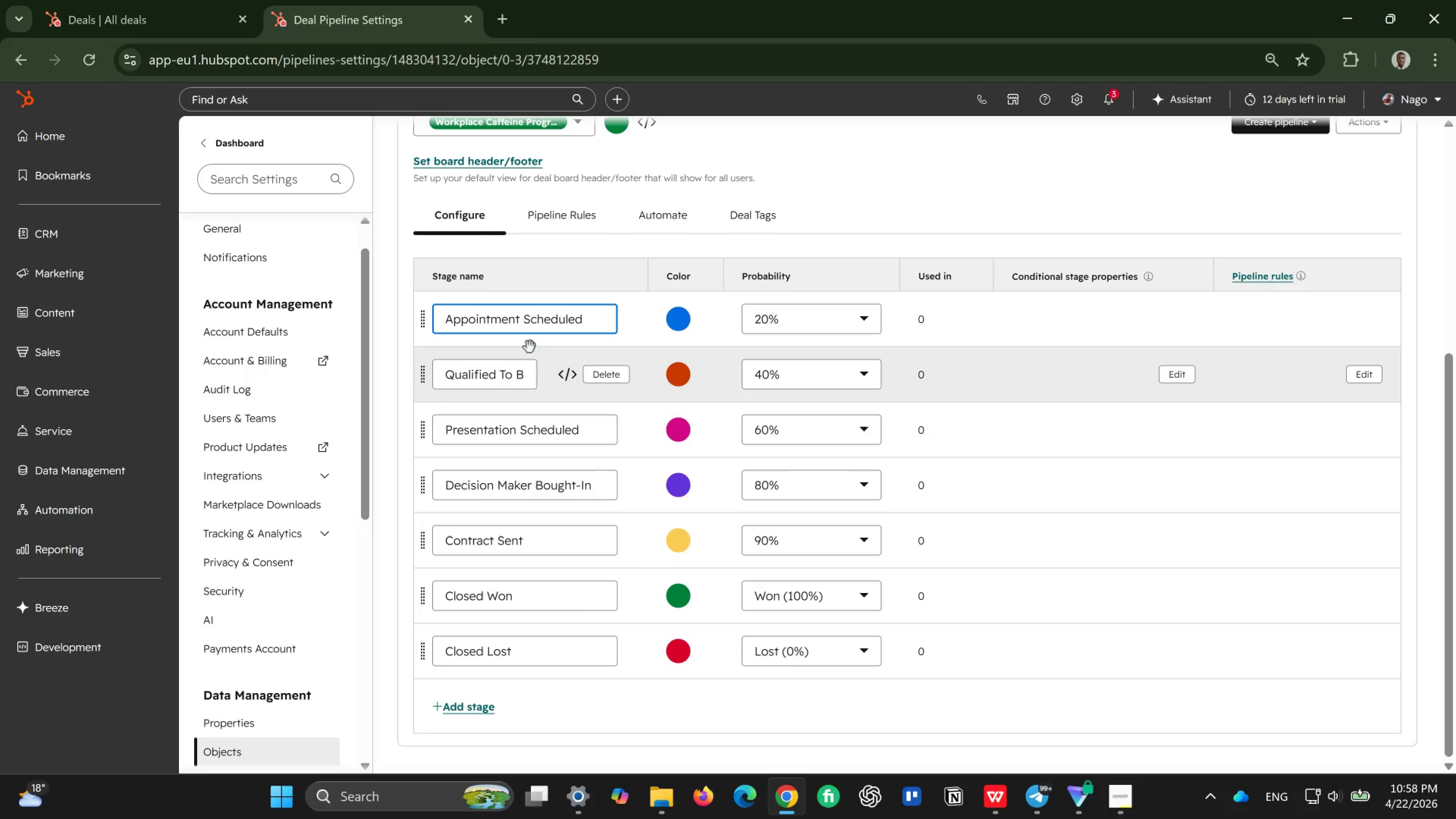 
key(Control+ControlLeft)
 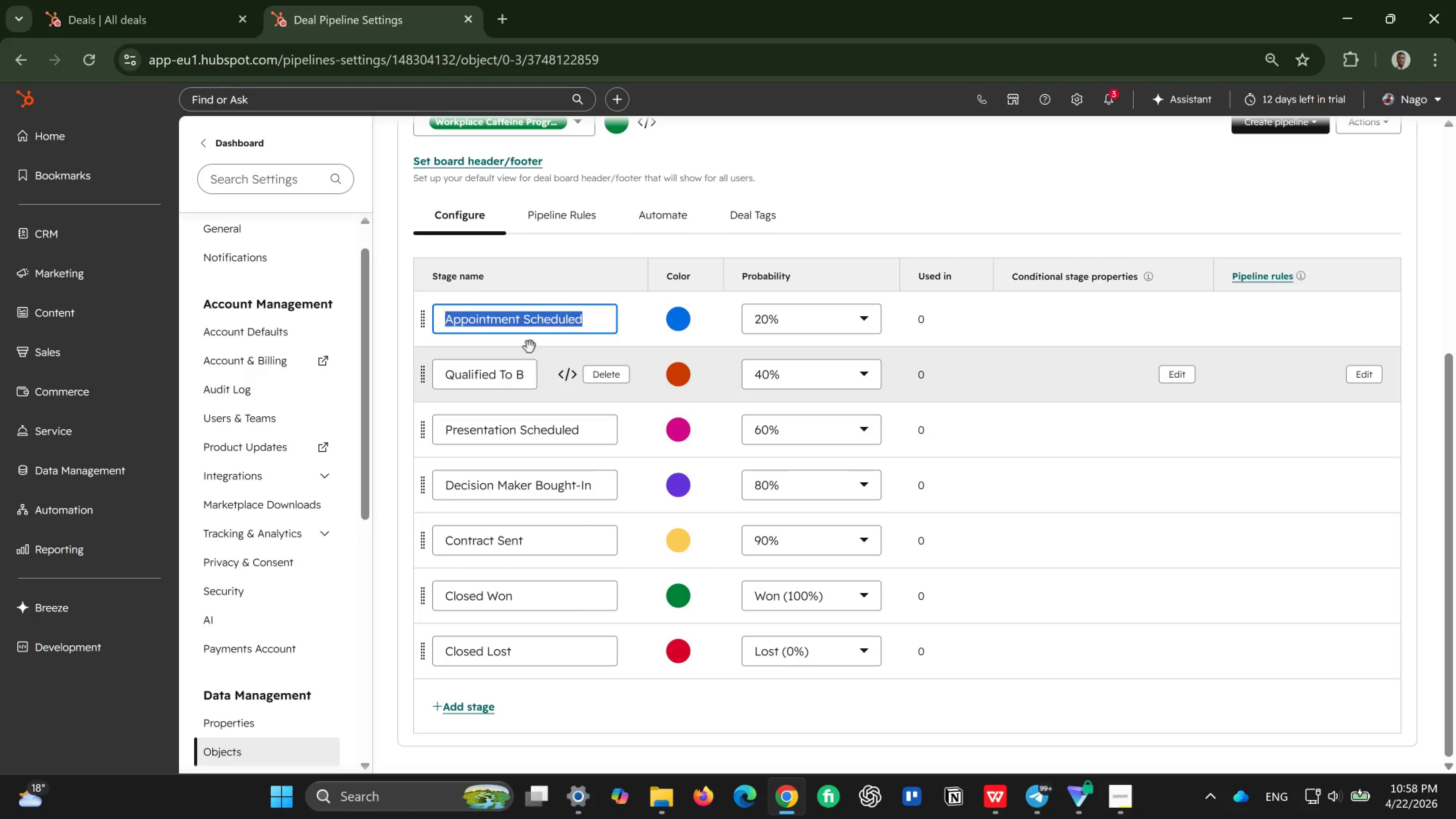 
key(Control+A)
 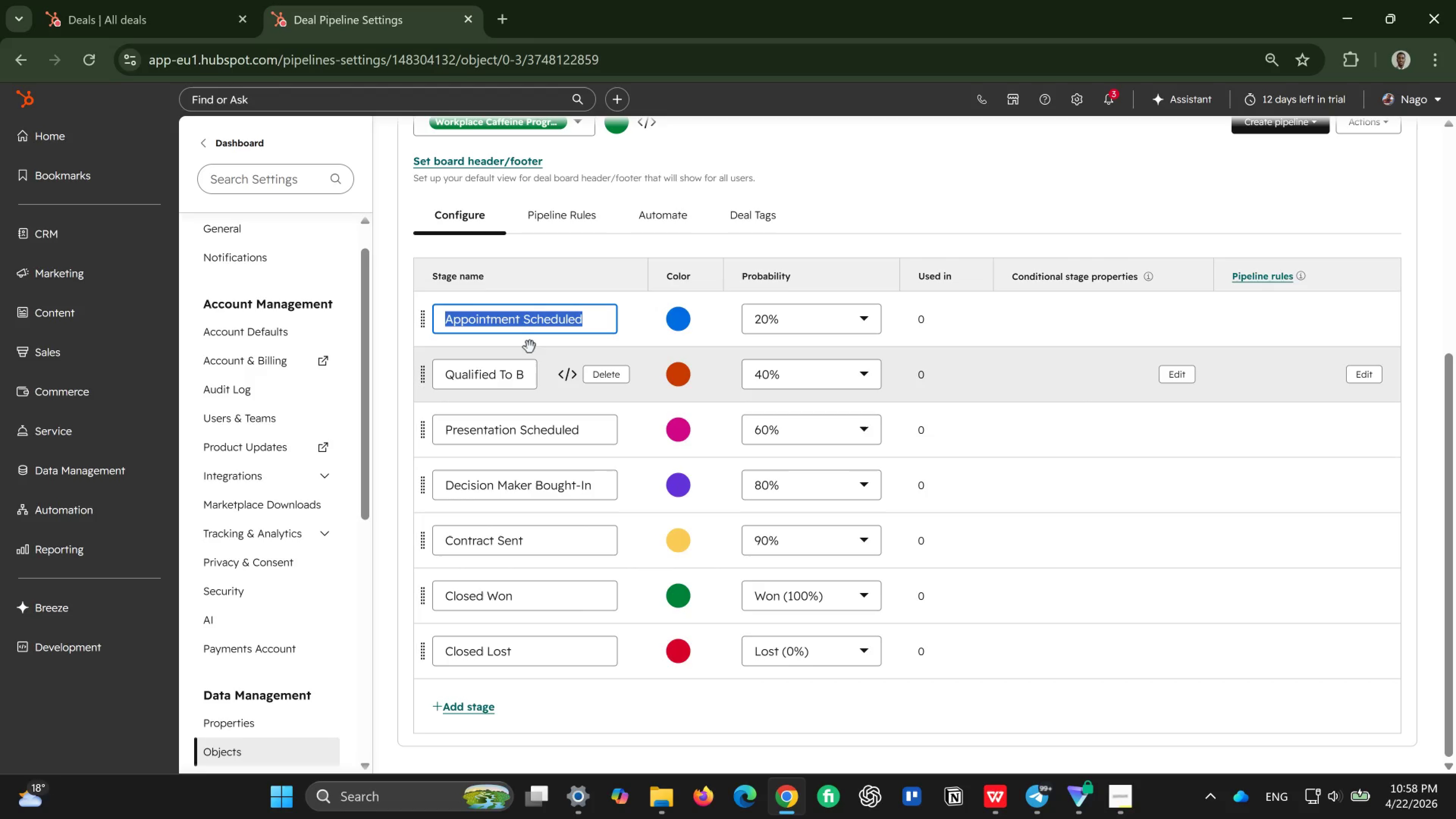 
key(Backspace)
 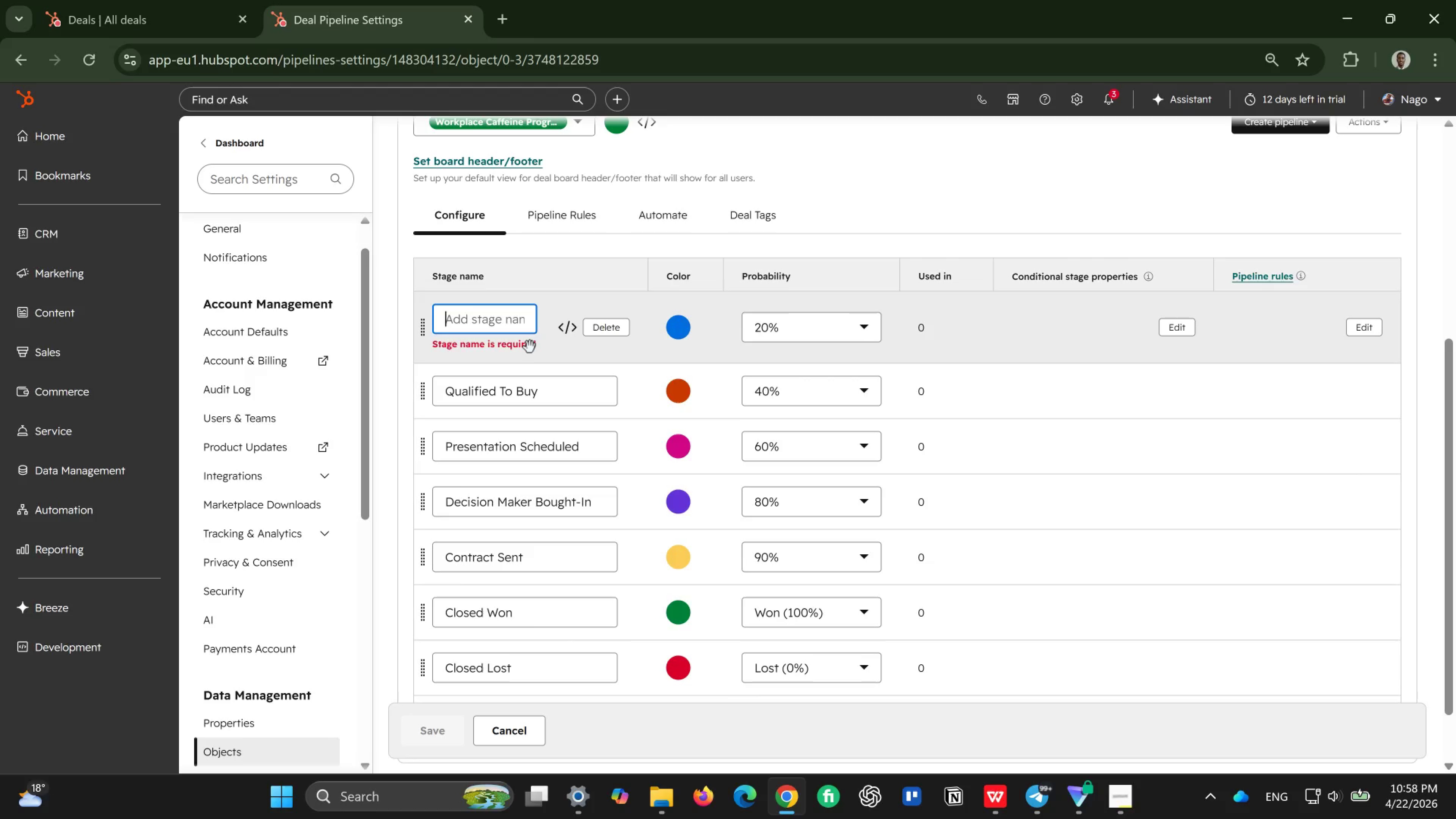 
type(Inquiry)
 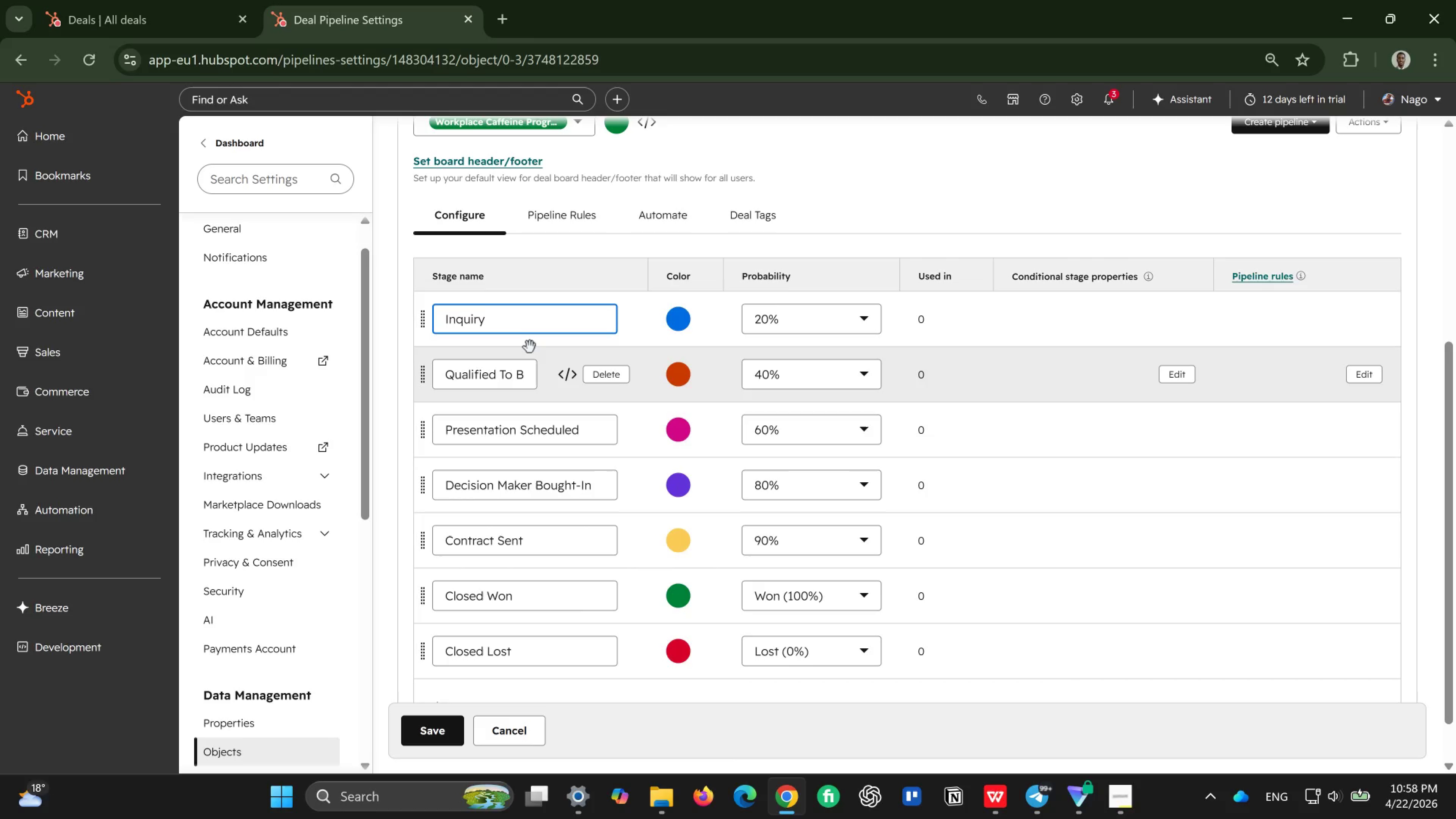 
key(ArrowDown)
 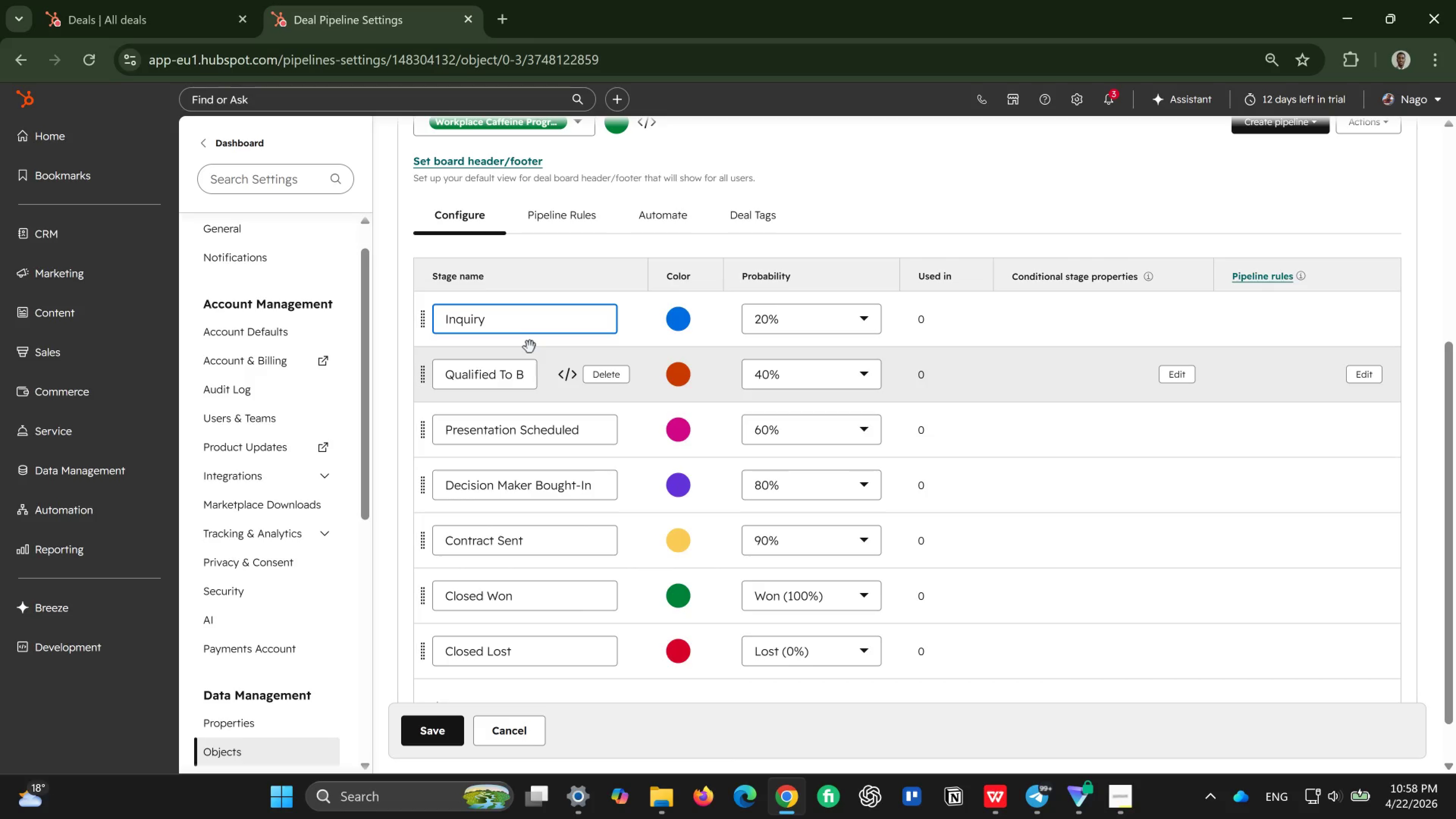 
key(ArrowDown)
 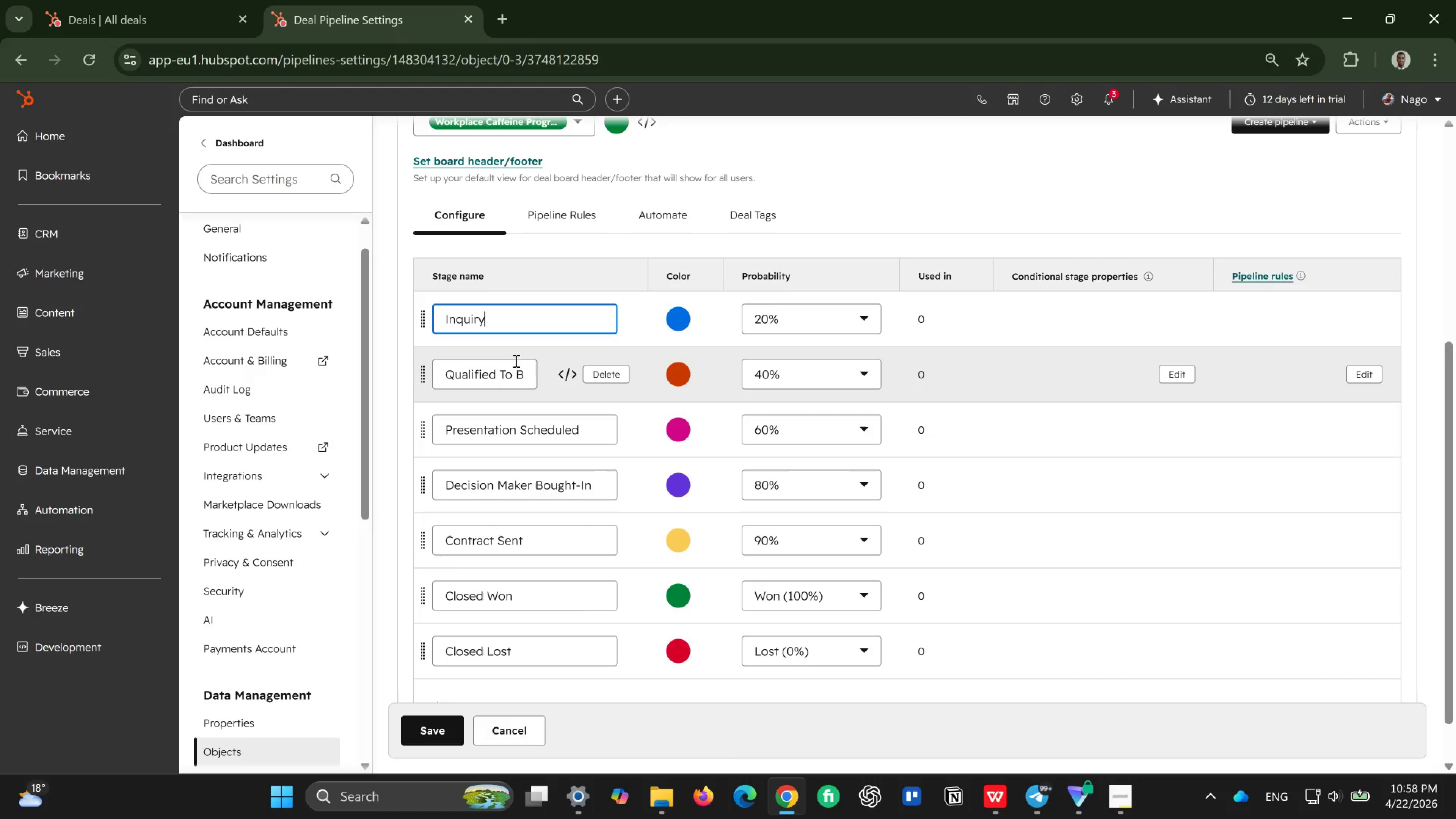 
left_click([503, 373])
 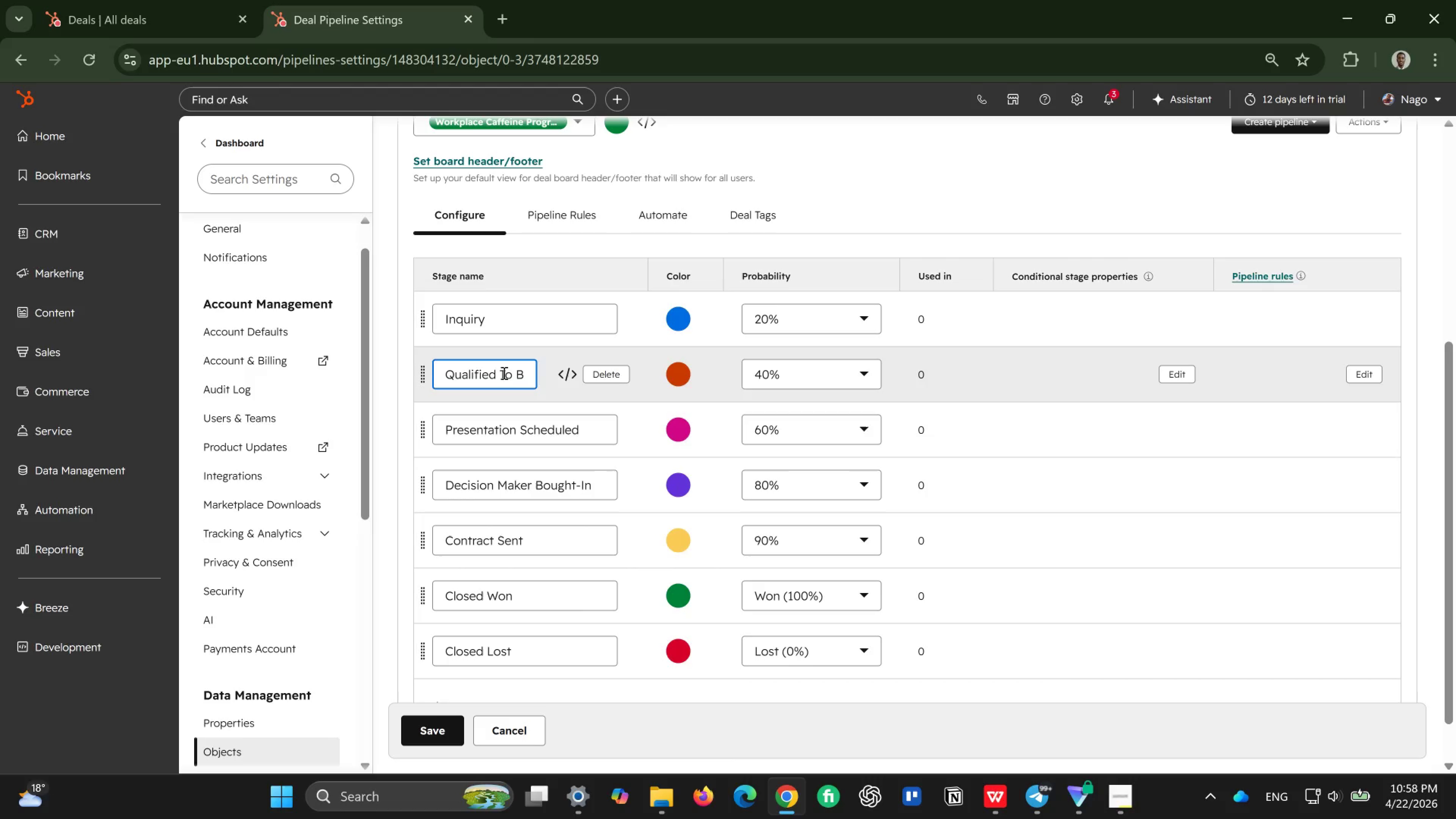 
key(Control+ControlLeft)
 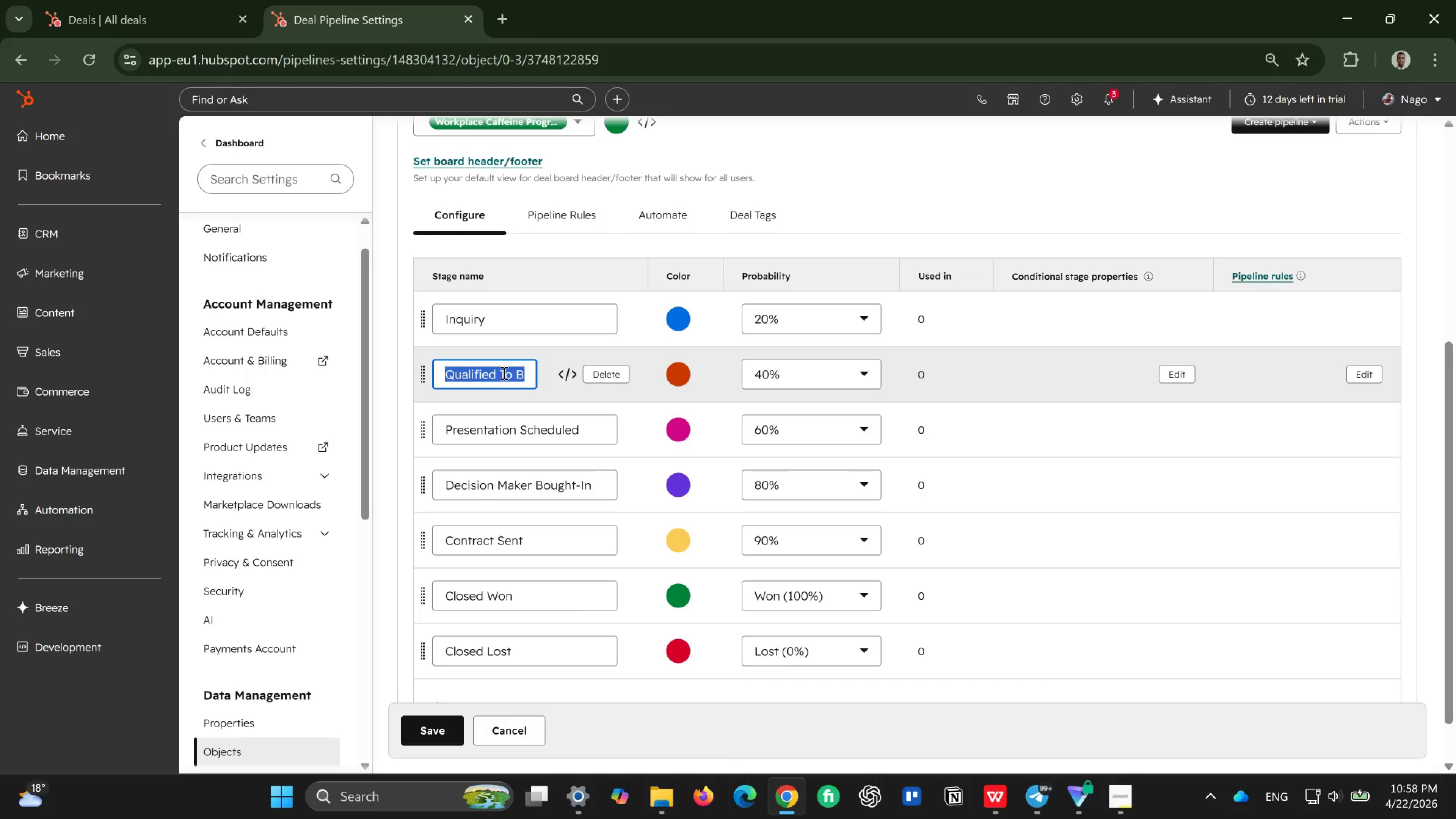 
key(Control+A)
 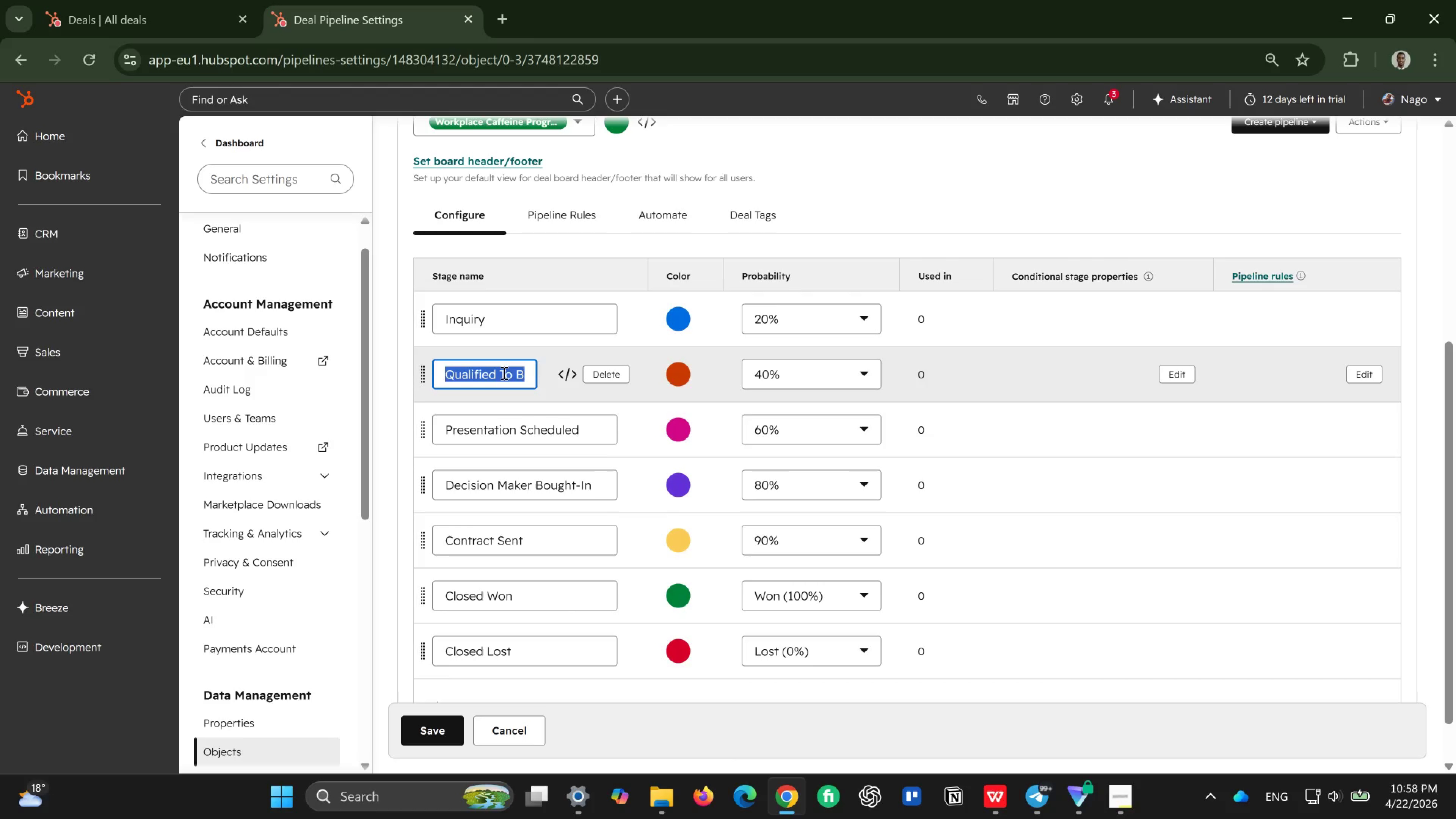 
key(Backspace)
type(Discovery Call)
 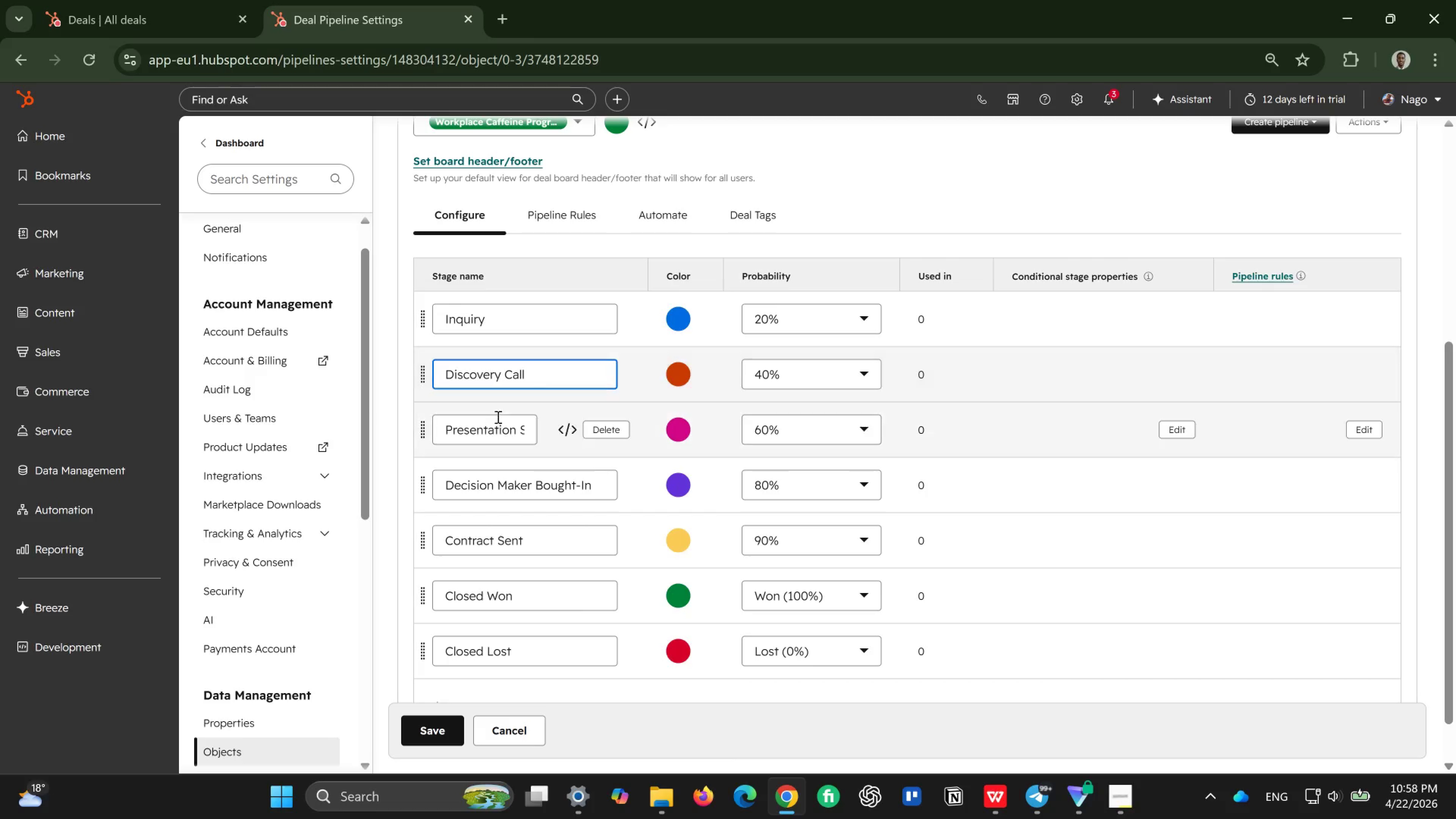 
left_click([493, 436])
 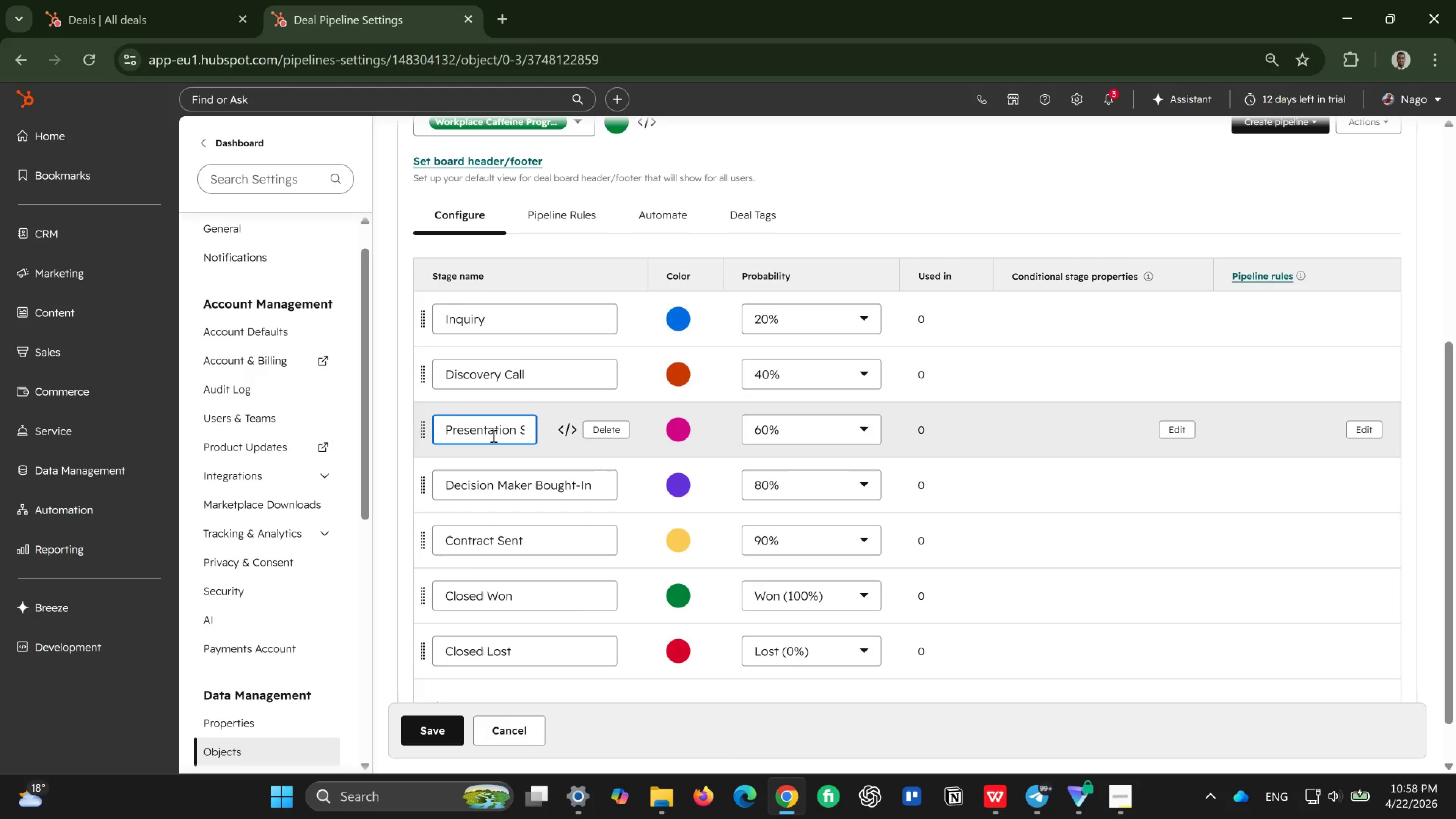 
key(Control+ControlLeft)
 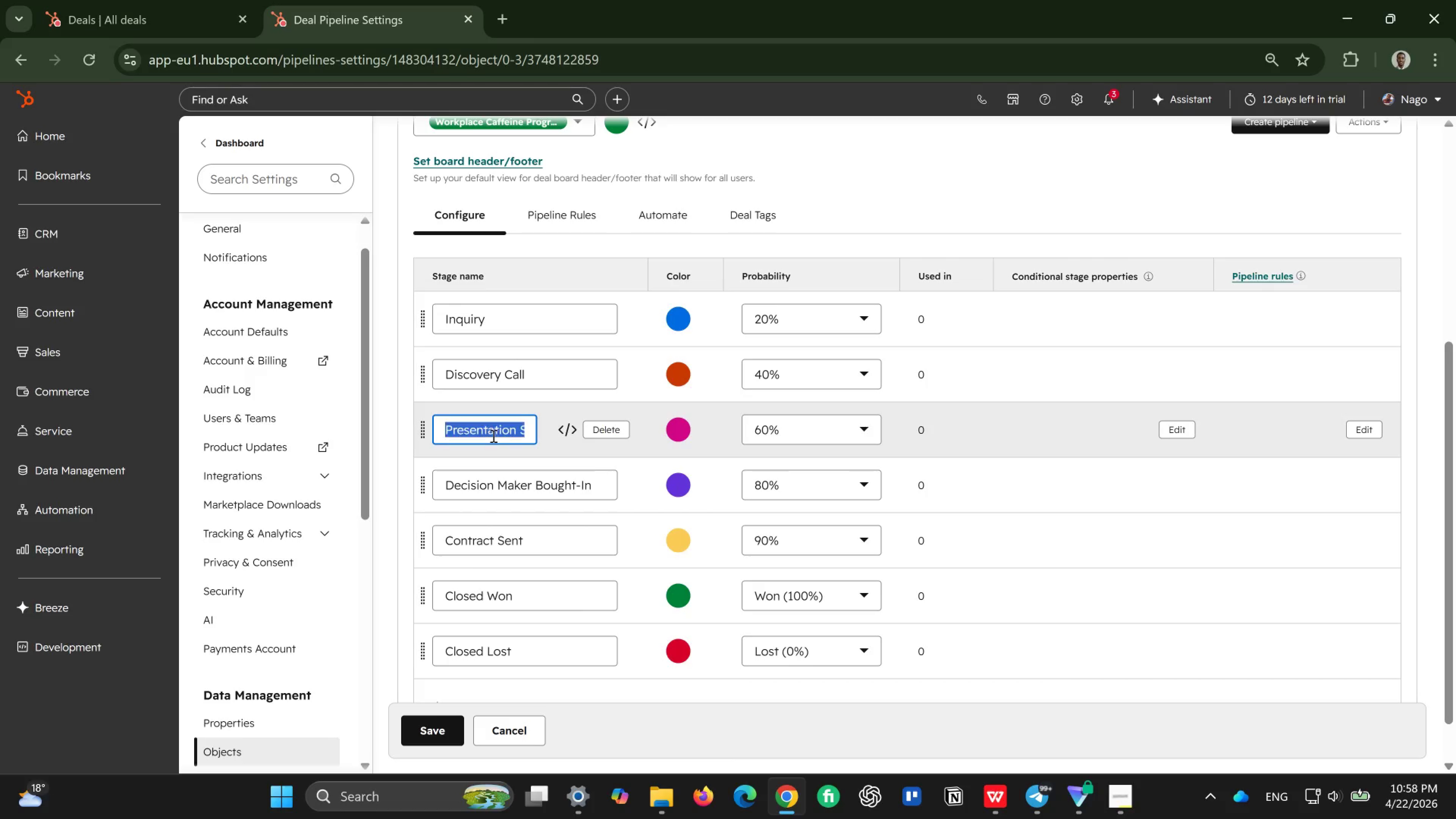 
key(Control+A)
 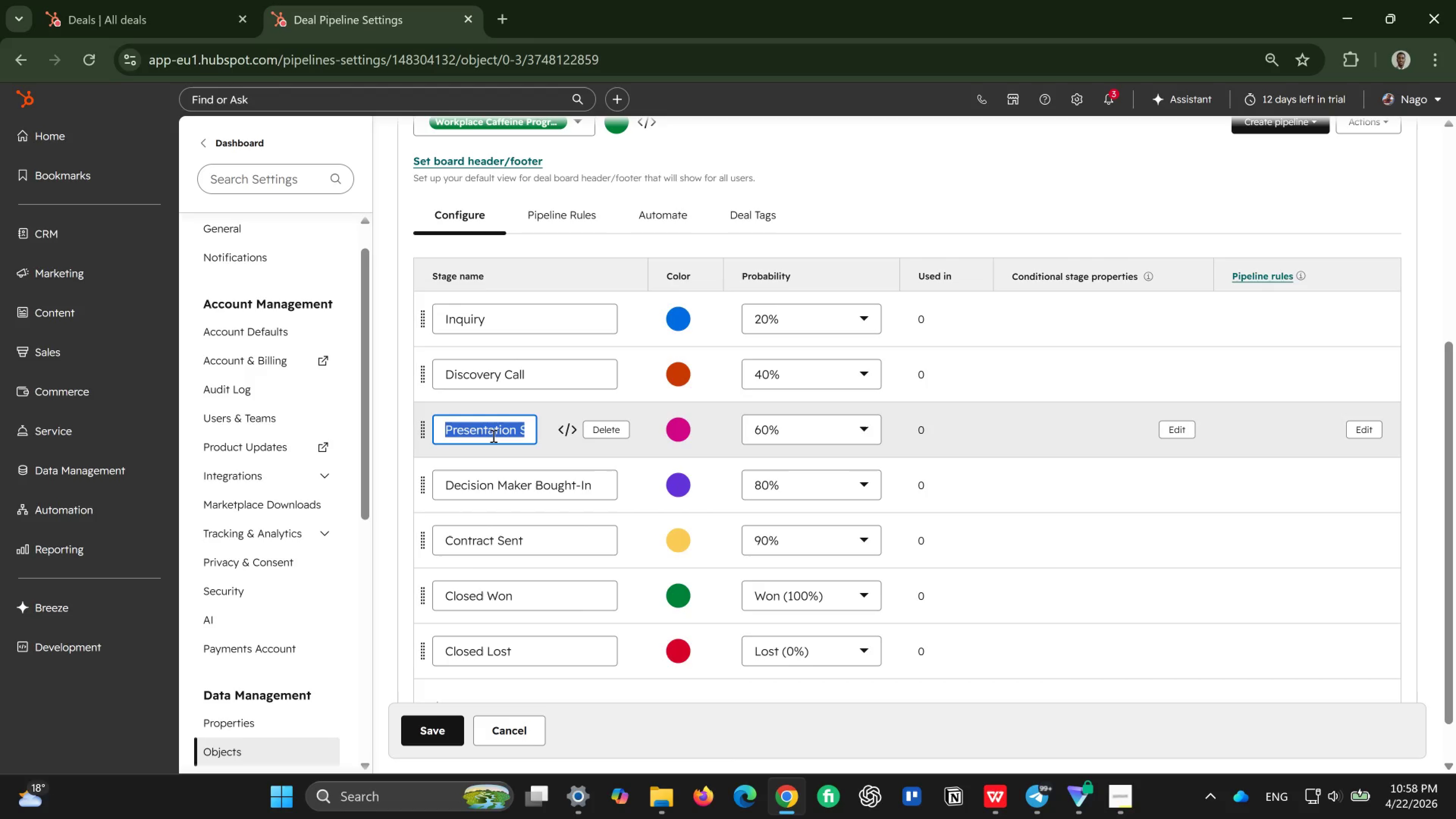 
key(Backspace)
 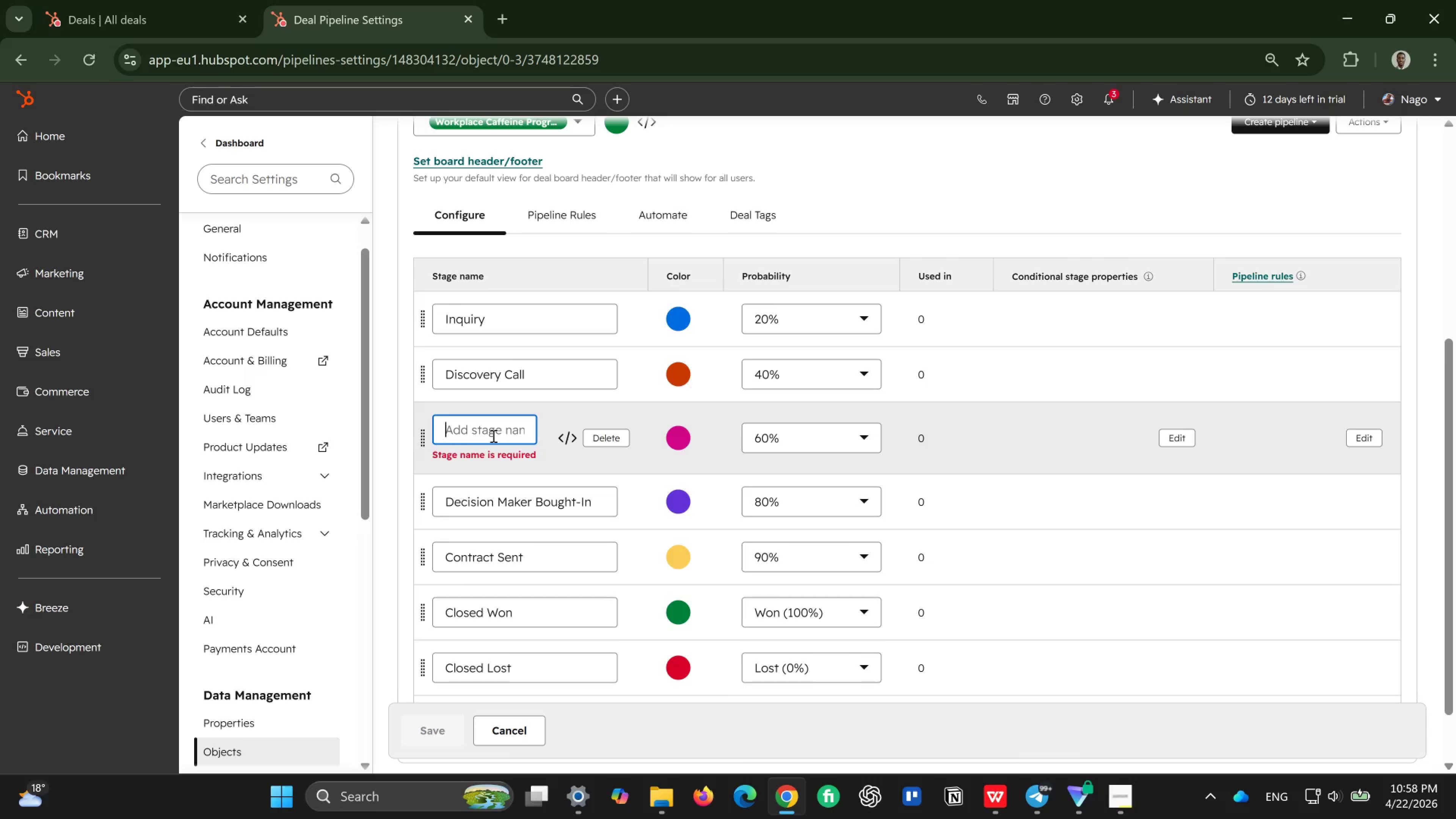 
type(Tasting Scheduled)
 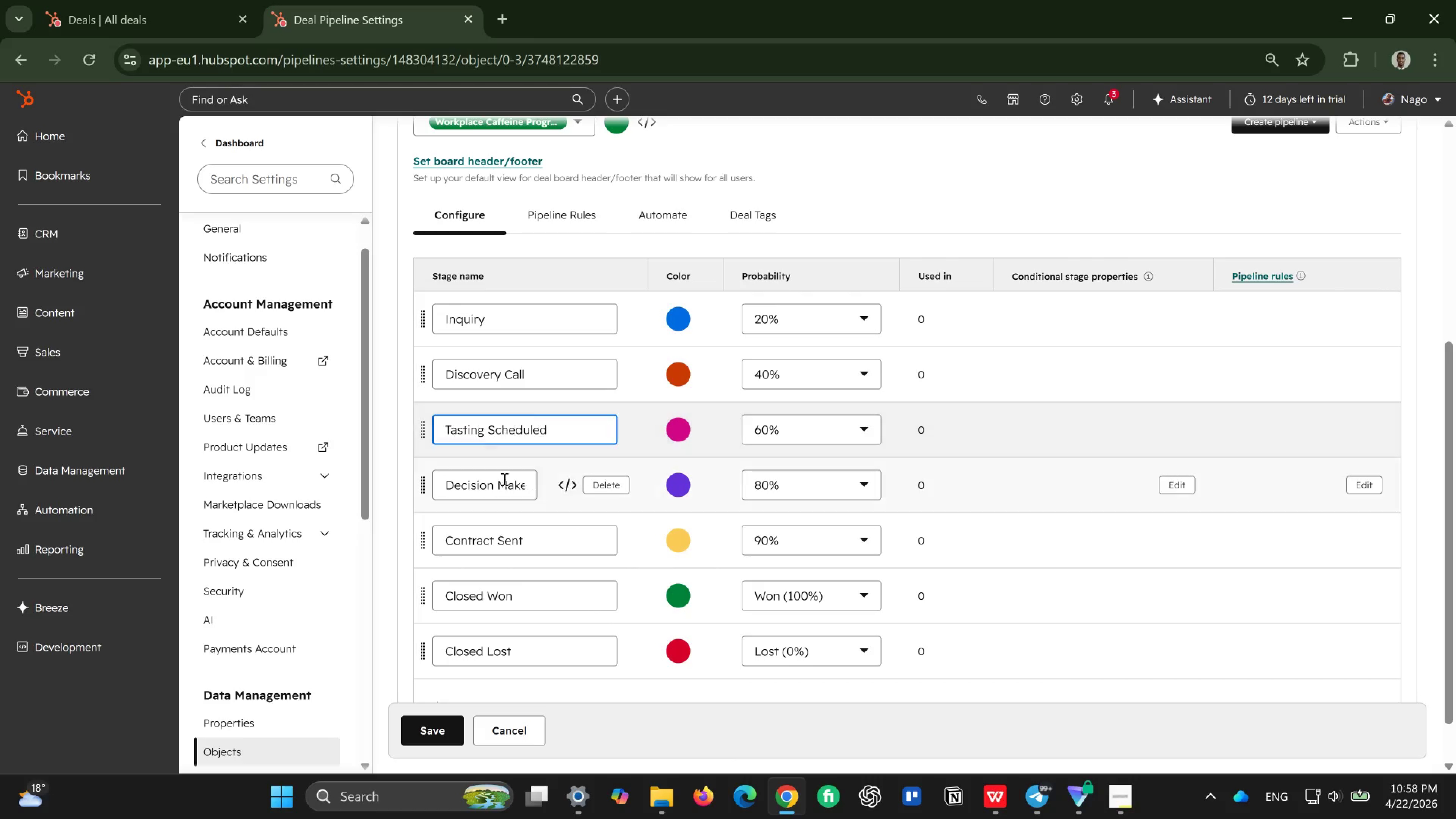 
left_click([499, 485])
 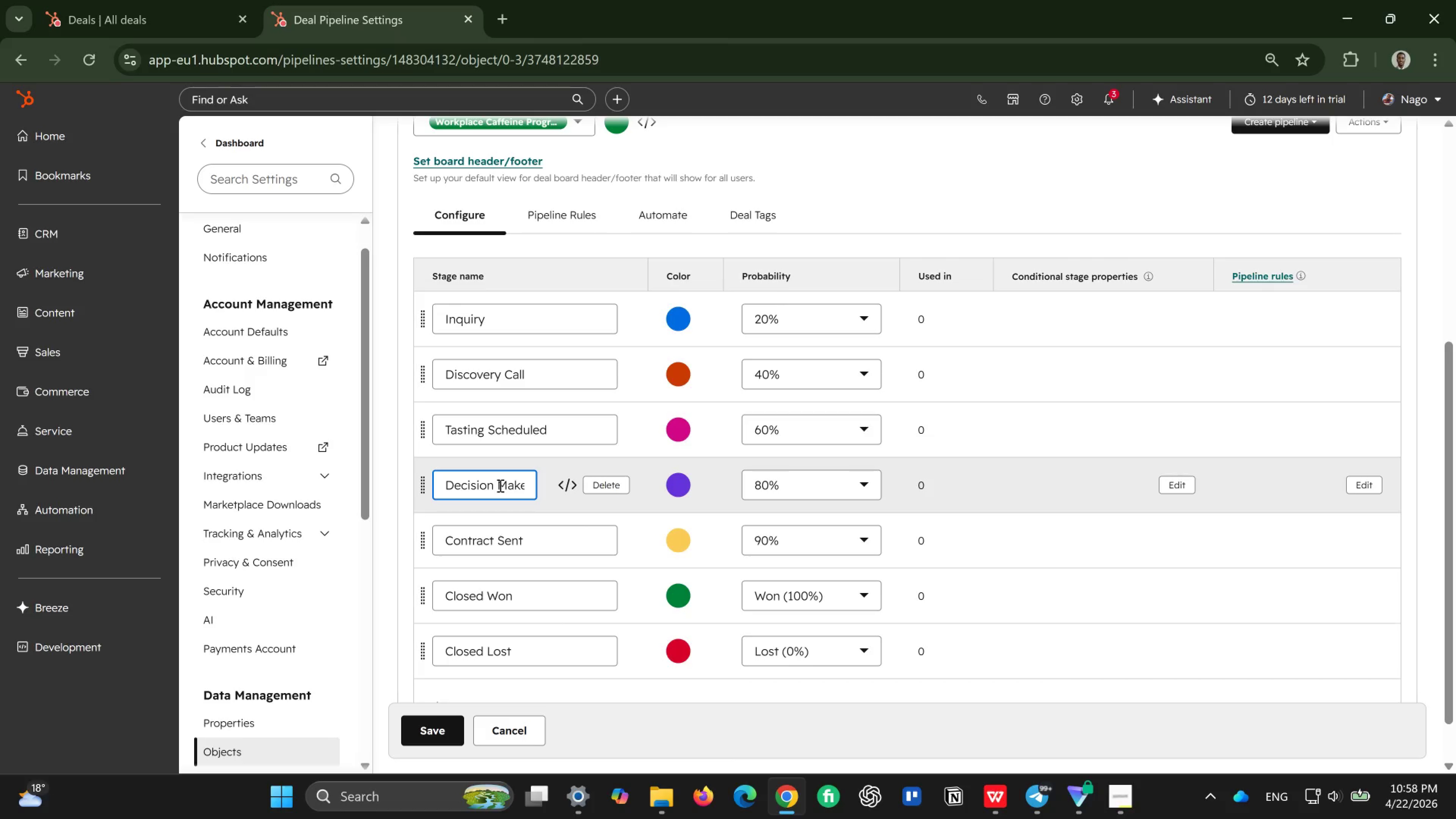 
key(Control+ControlLeft)
 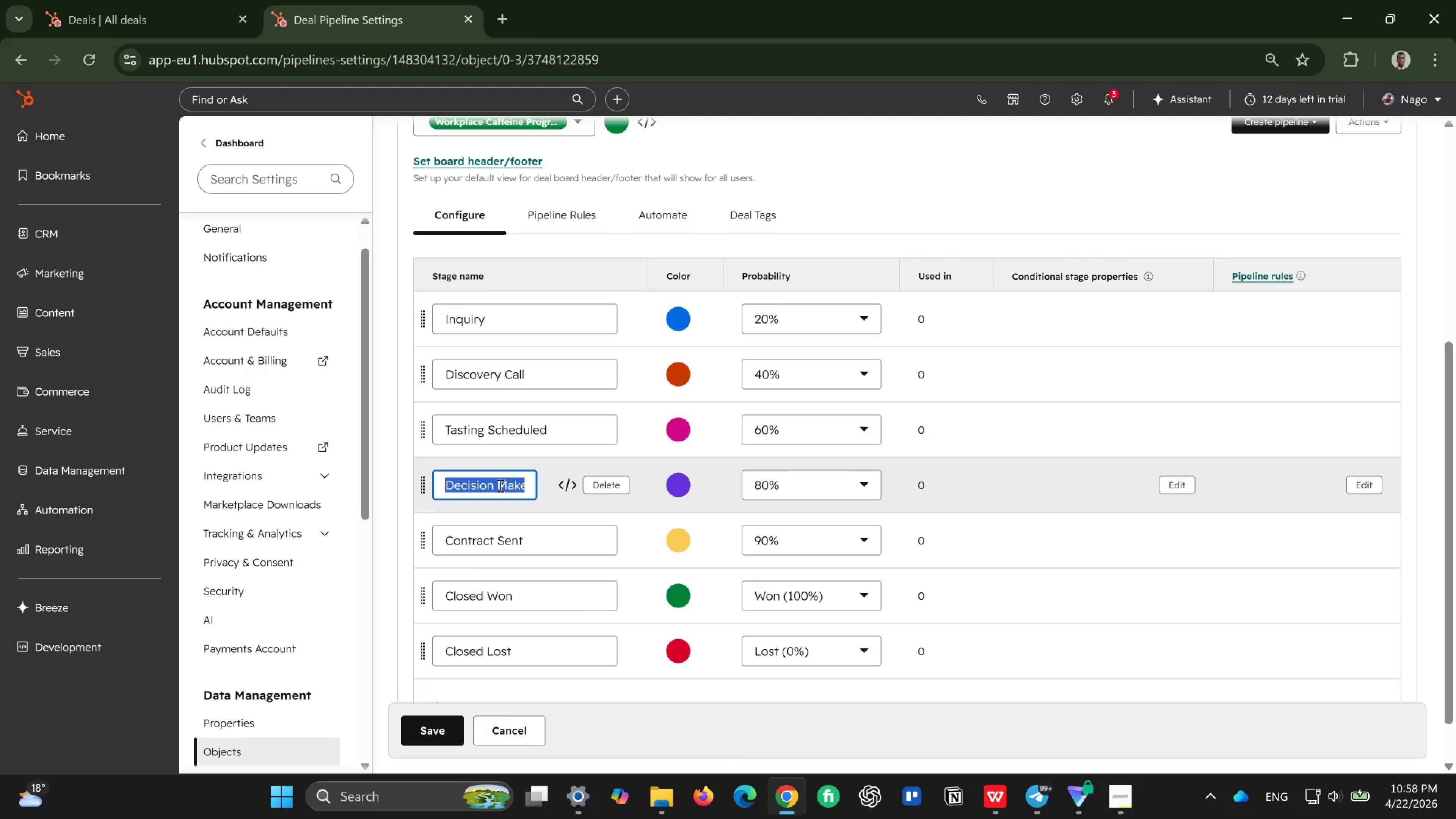 
key(Control+A)
 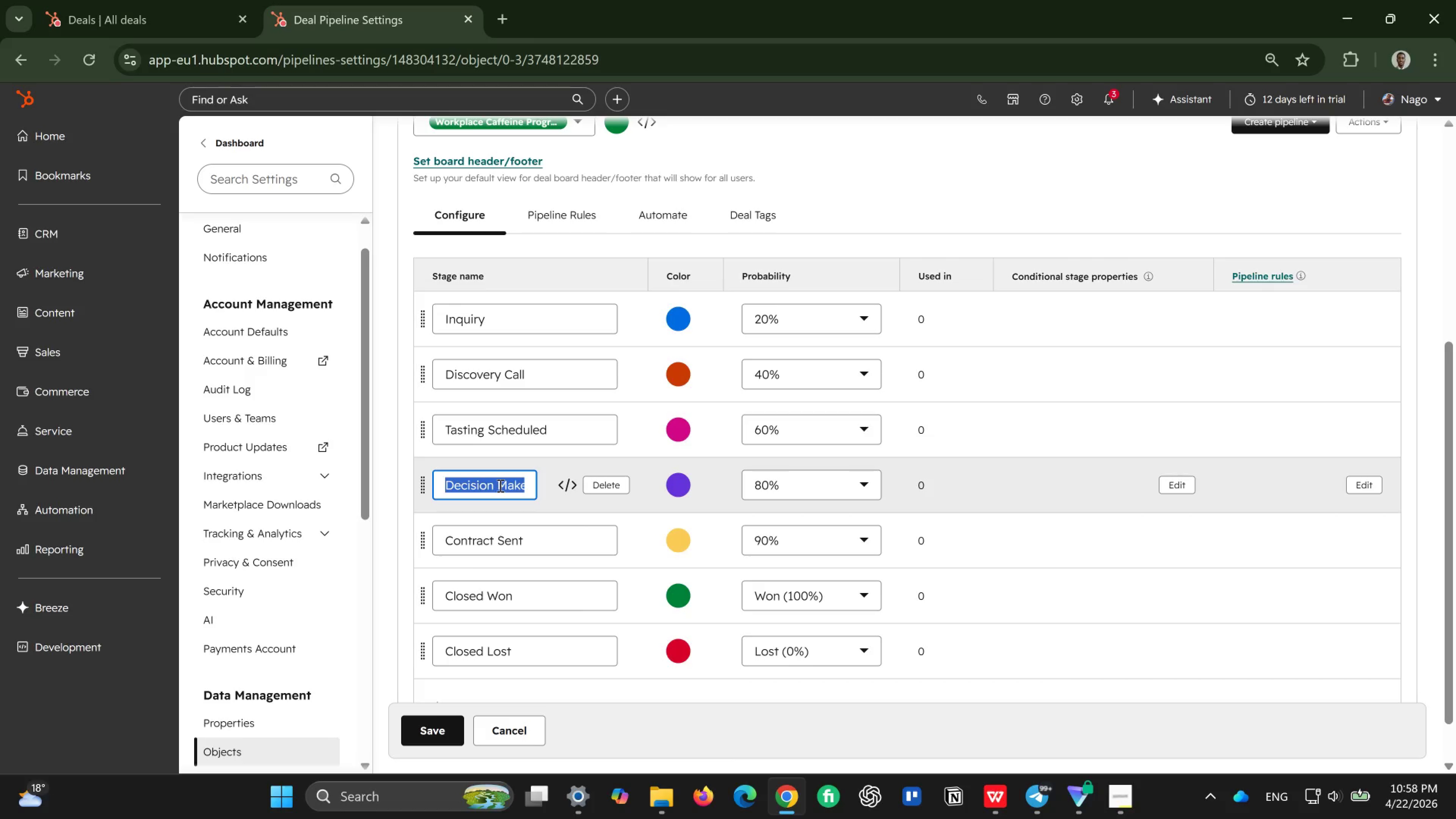 
key(Backspace)
 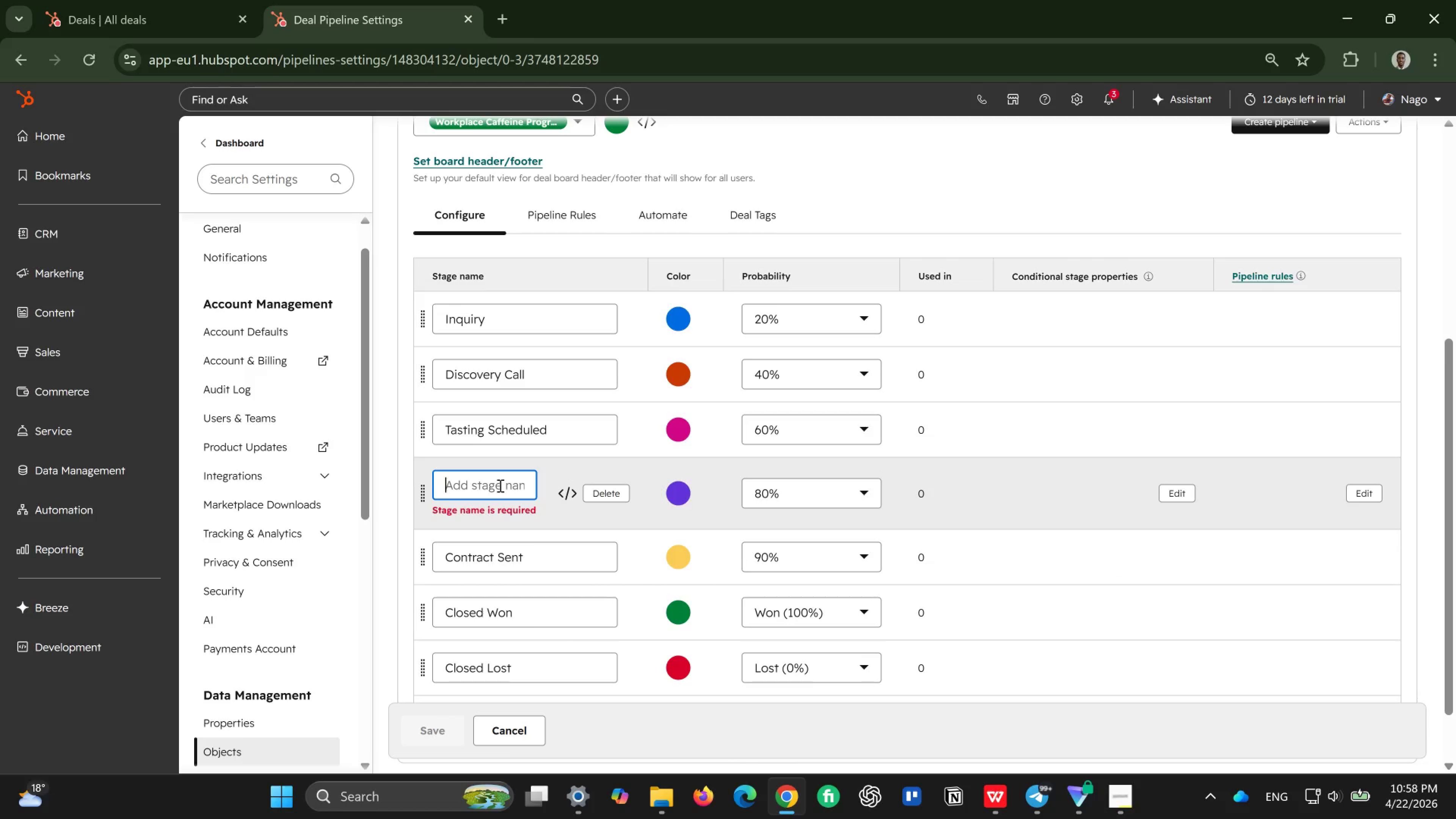 
type(Quote Sent)
 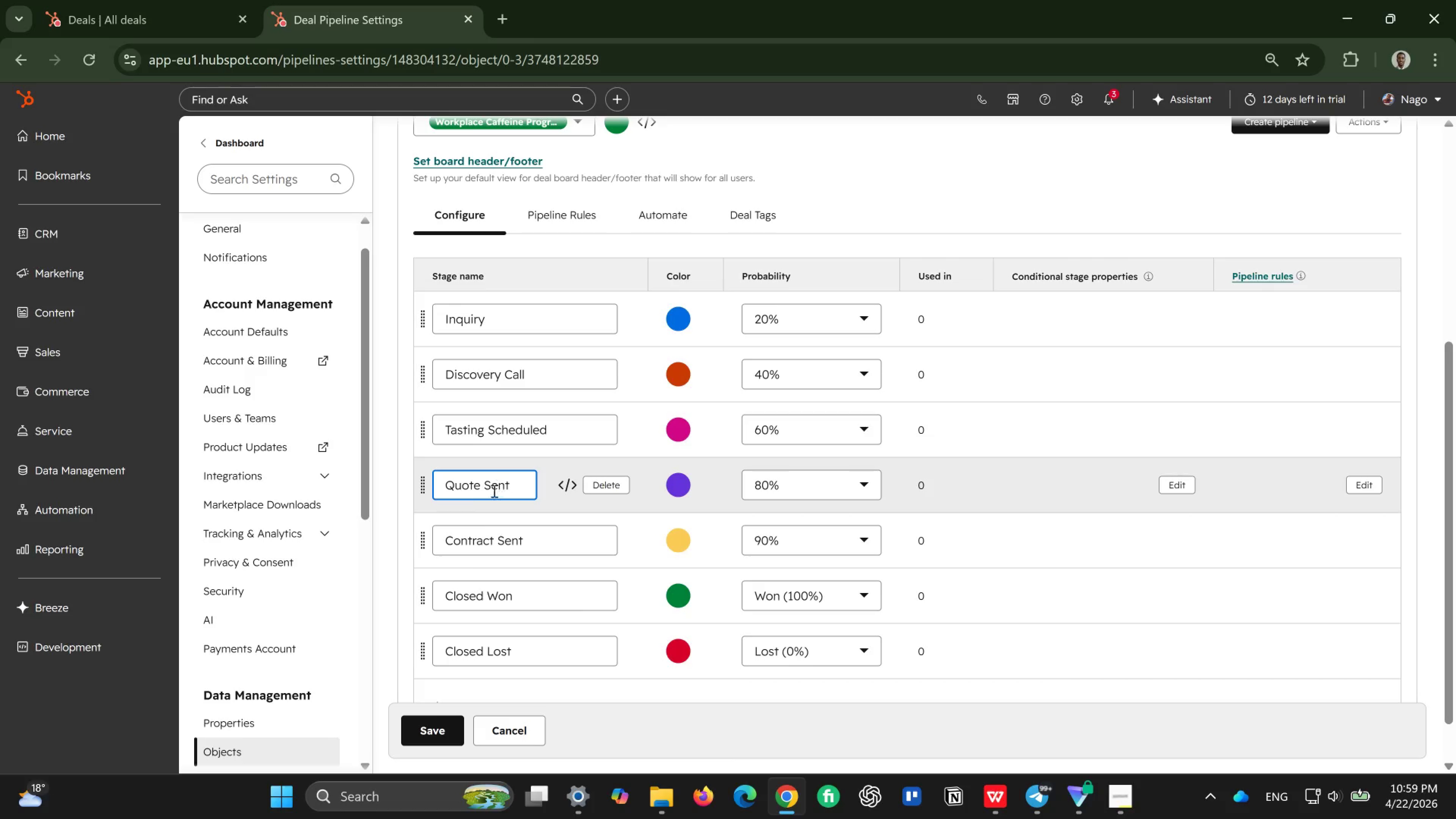 
left_click([478, 543])
 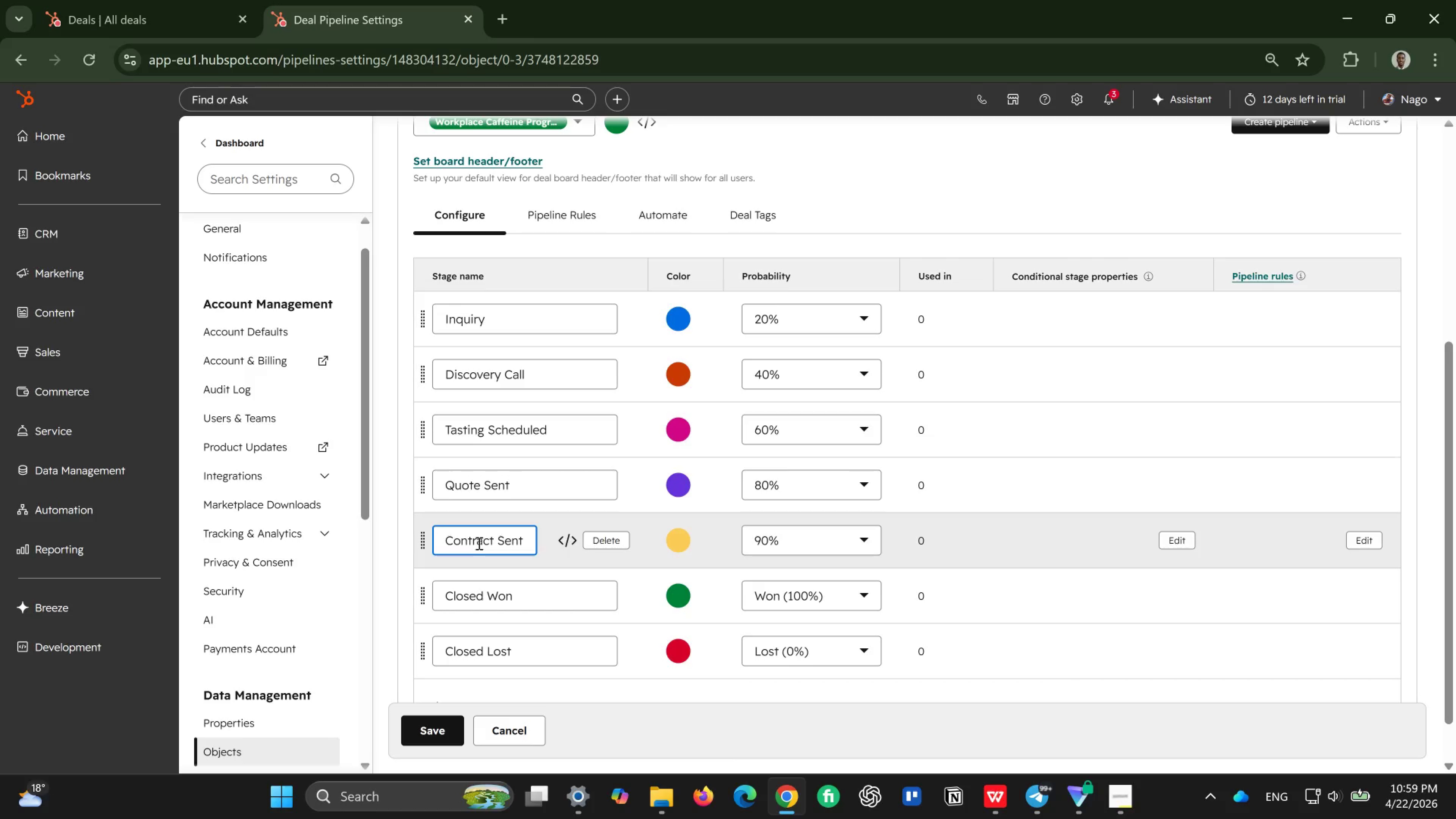 
key(Control+ControlLeft)
 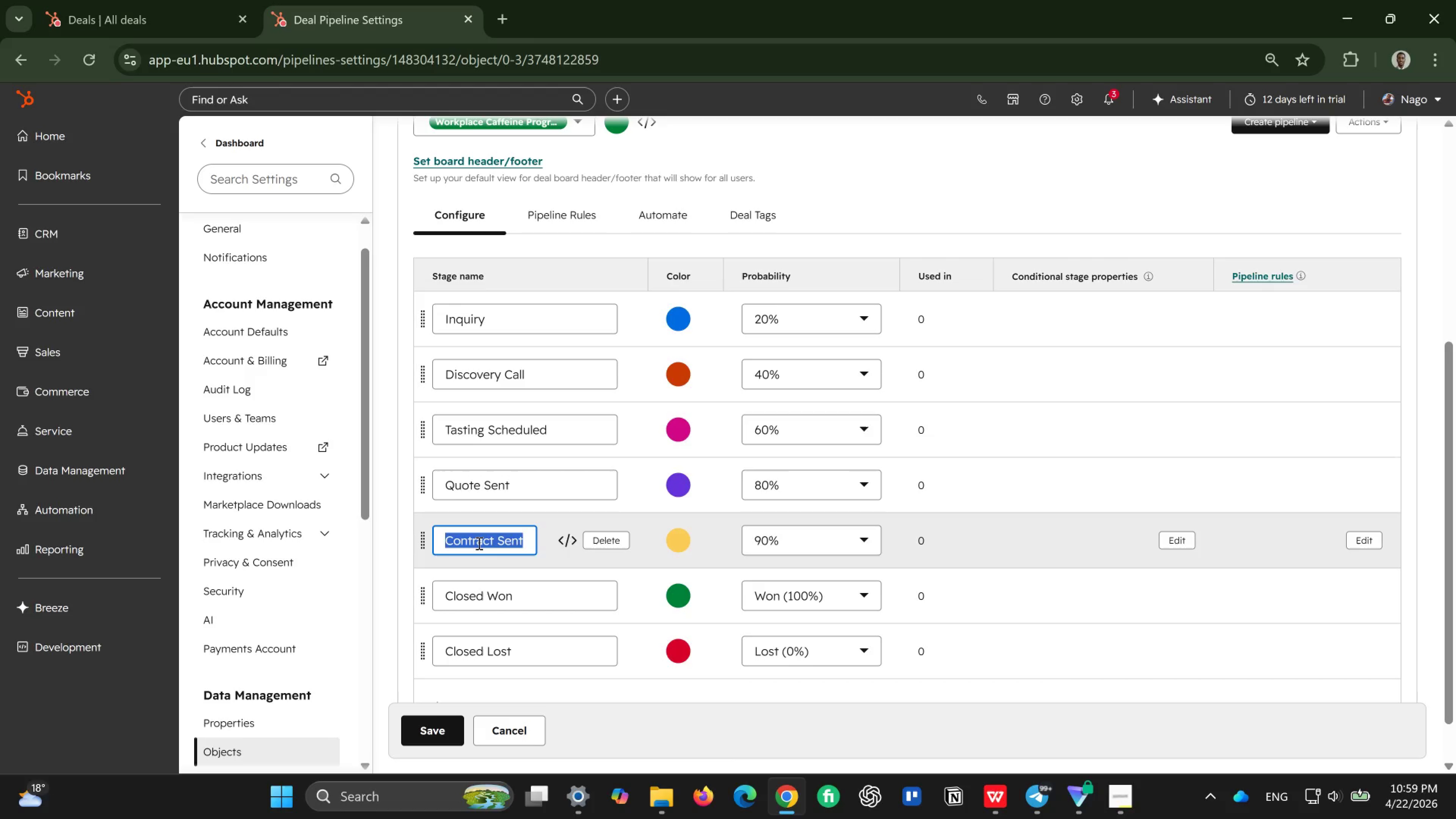 
key(Control+A)
 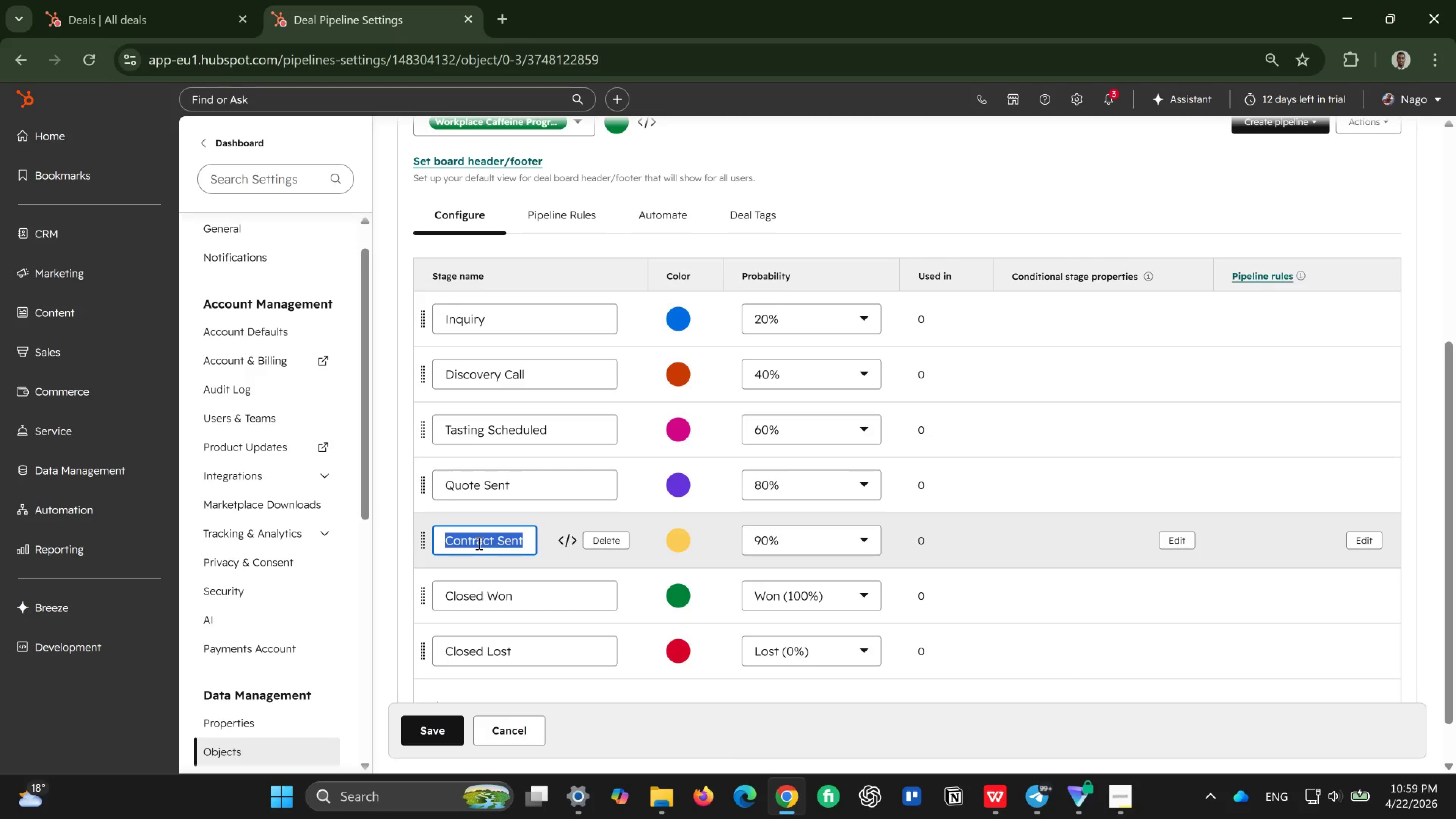 
key(Backspace)
 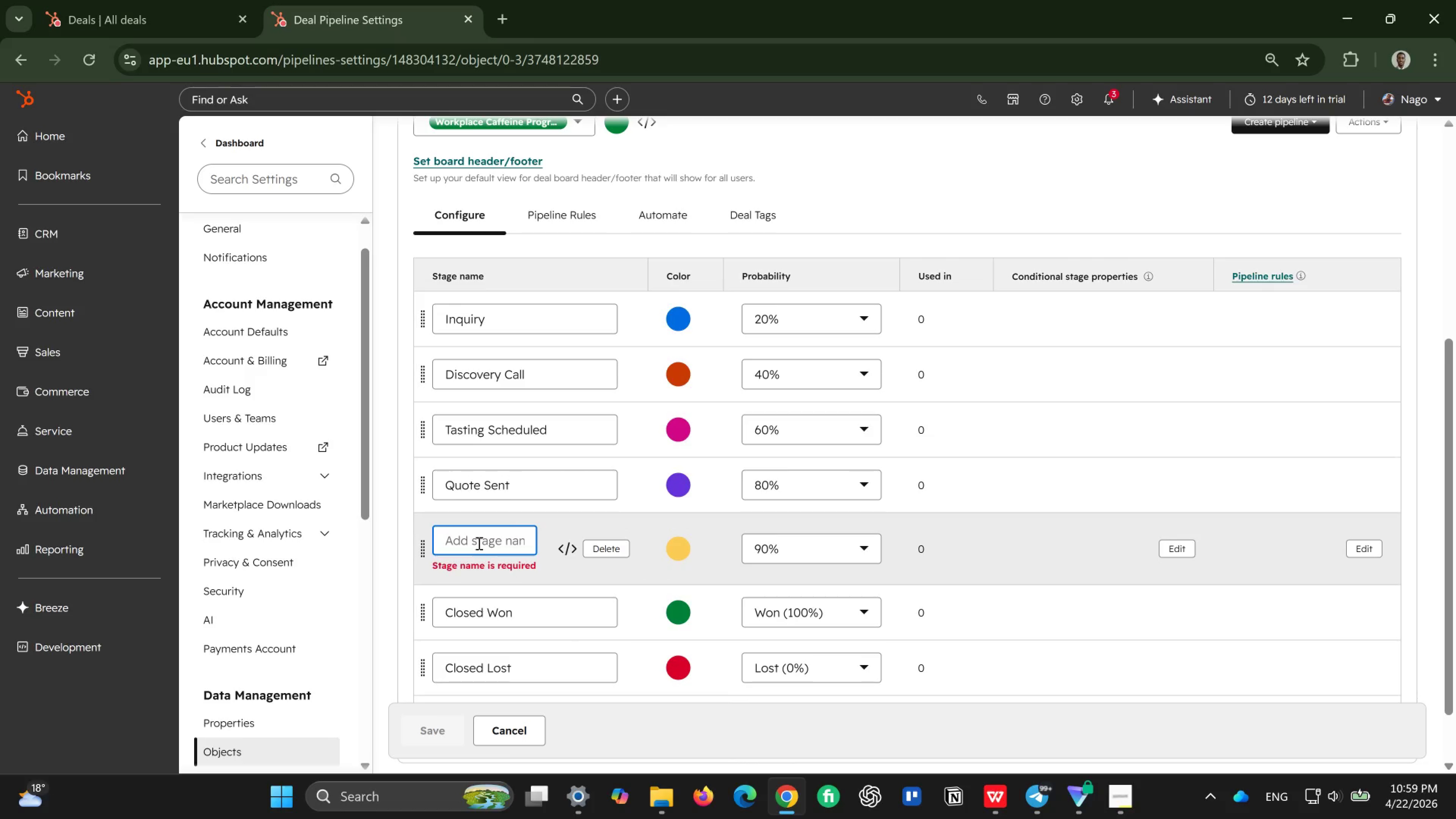 
type(Contract Negi)
key(Backspace)
type(otiation)
 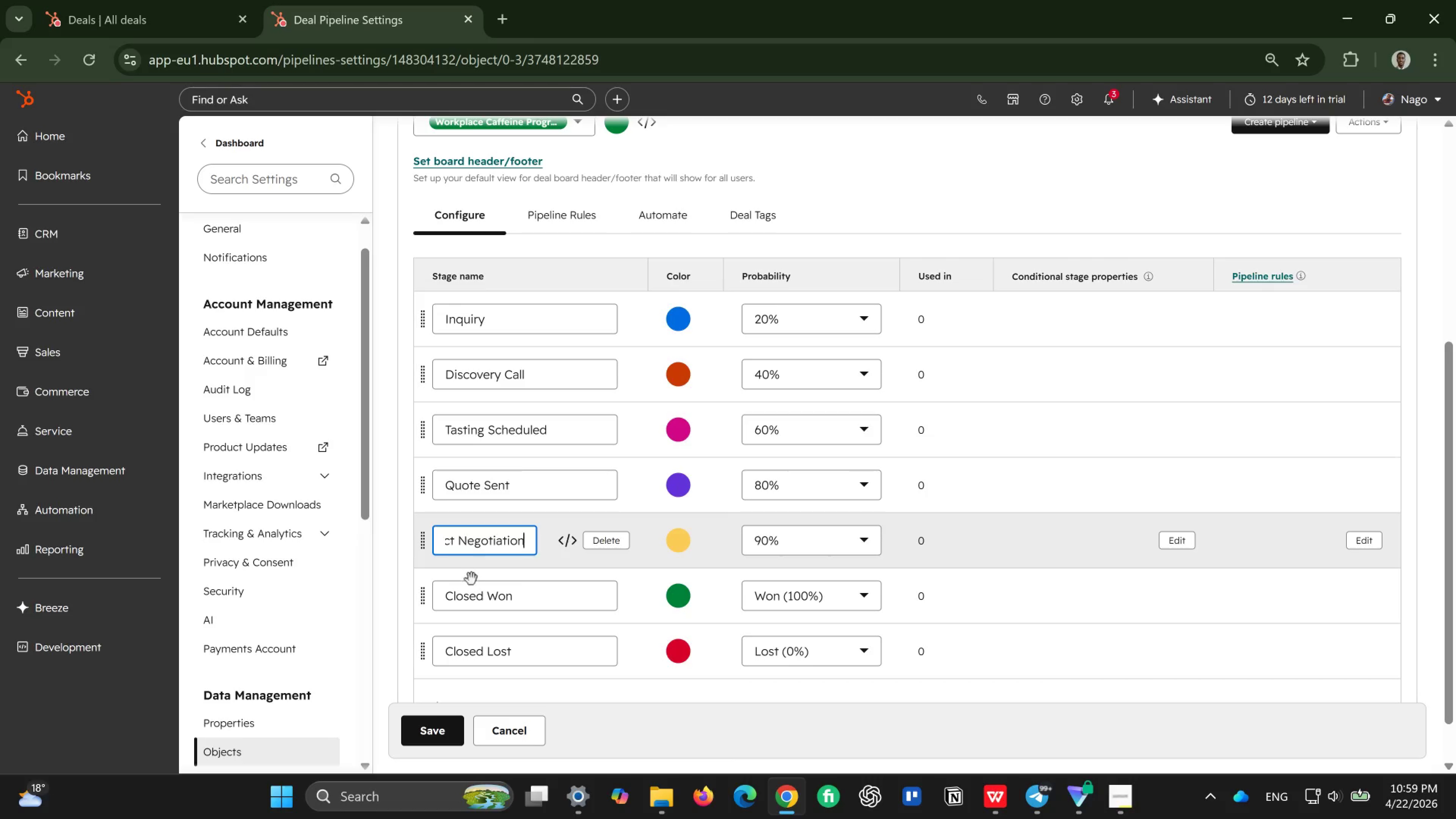 
left_click([479, 592])
 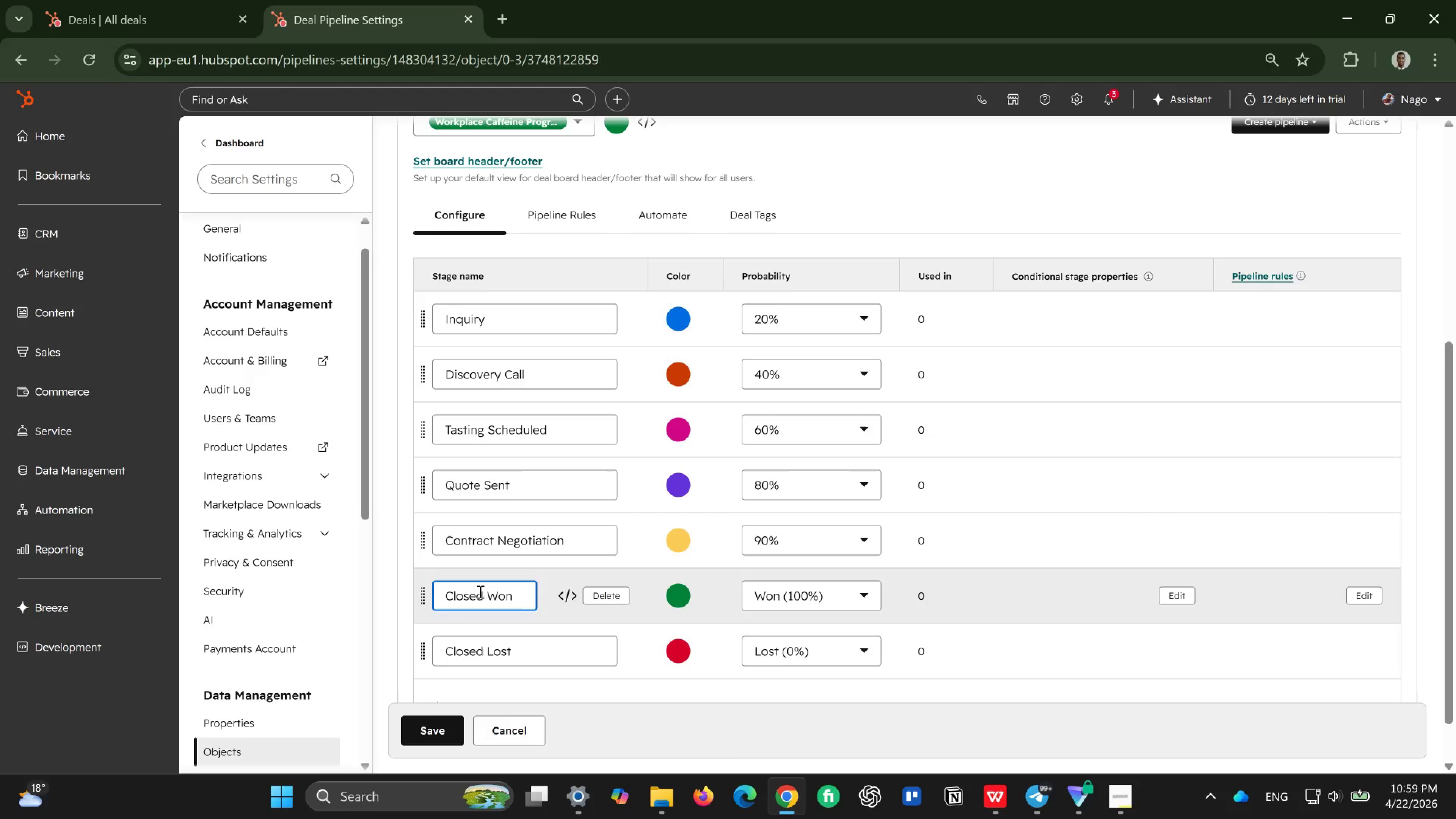 
key(A)
 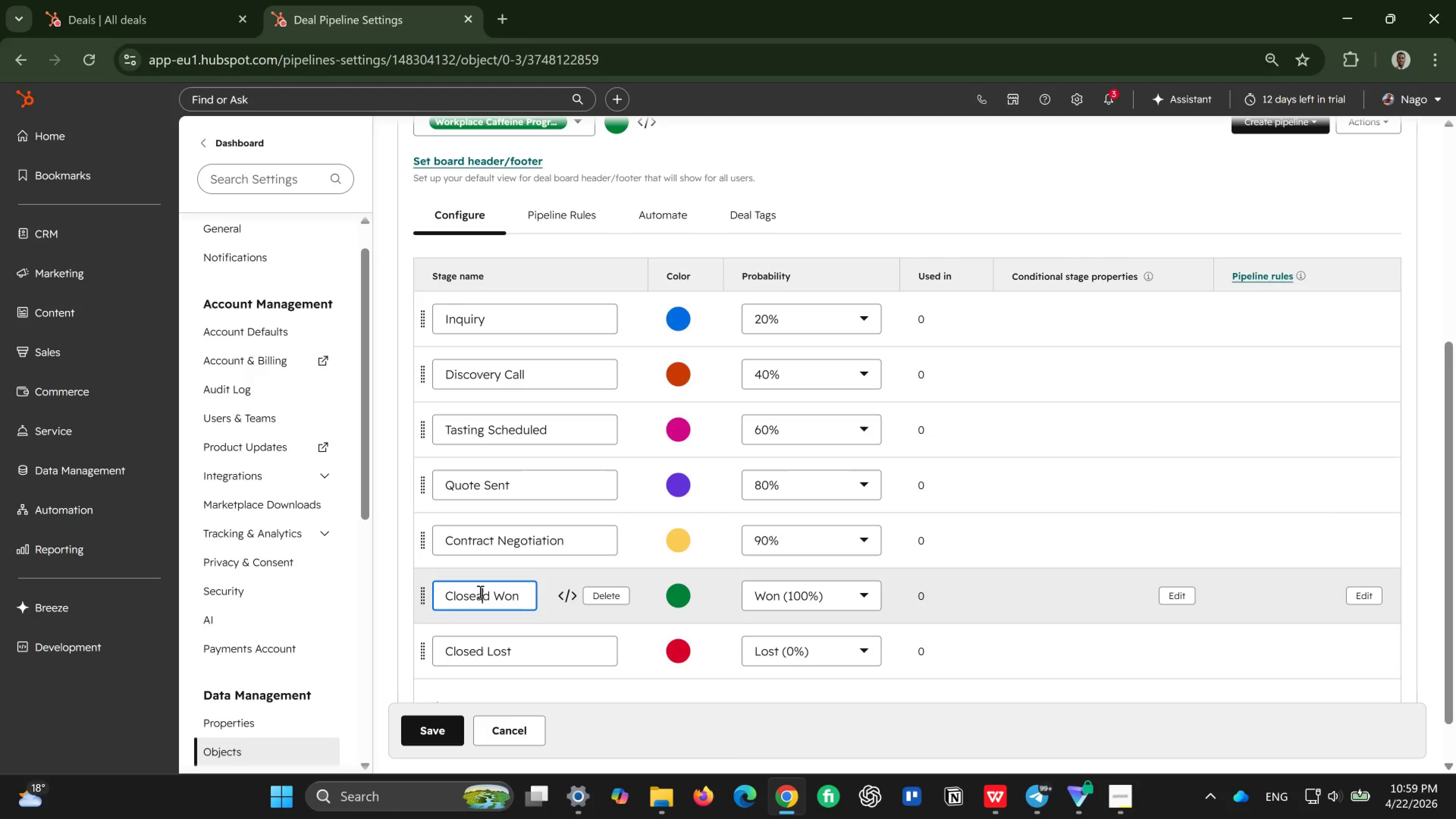 
key(Control+ControlLeft)
 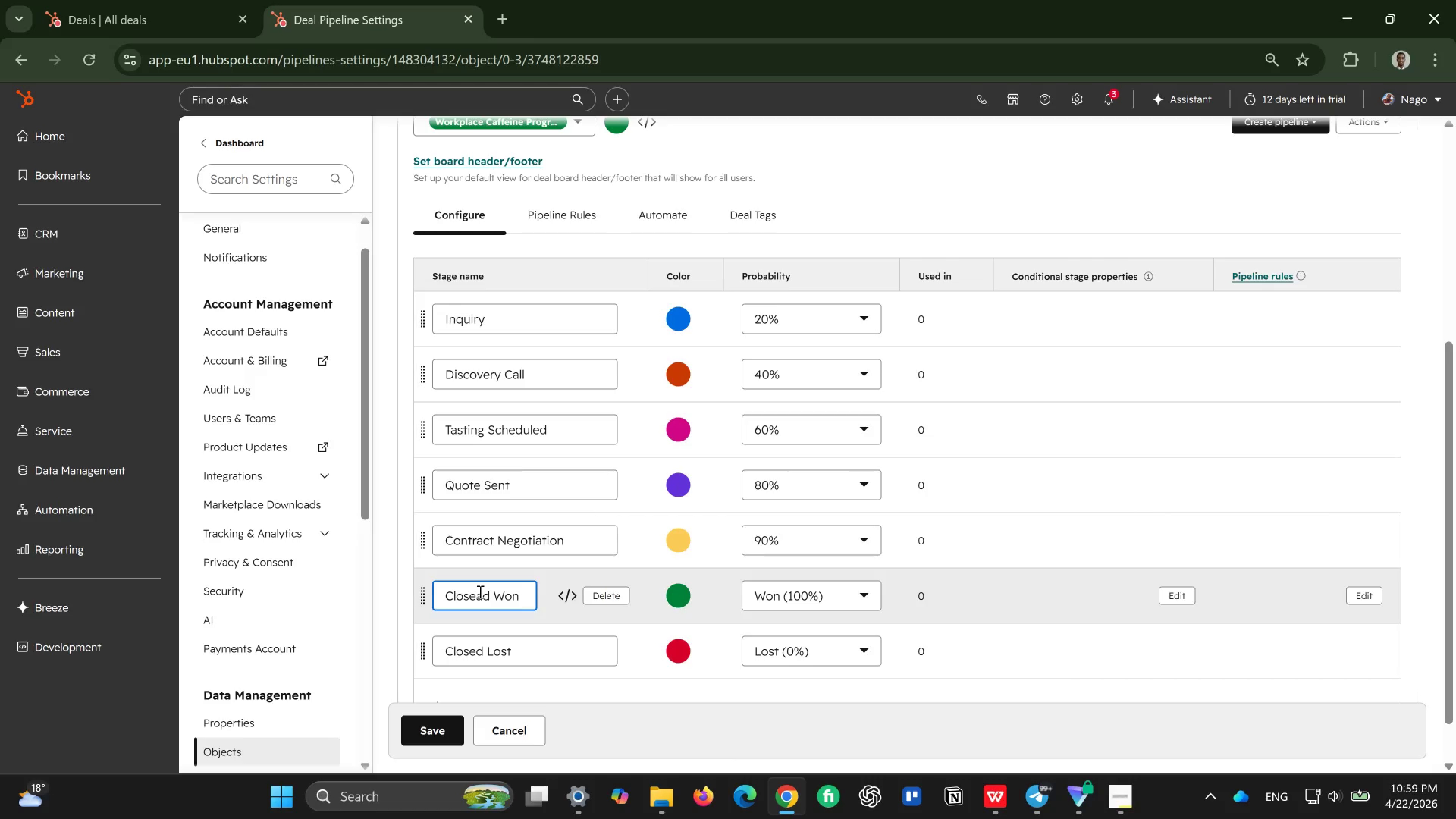 
key(Control+ControlLeft)
 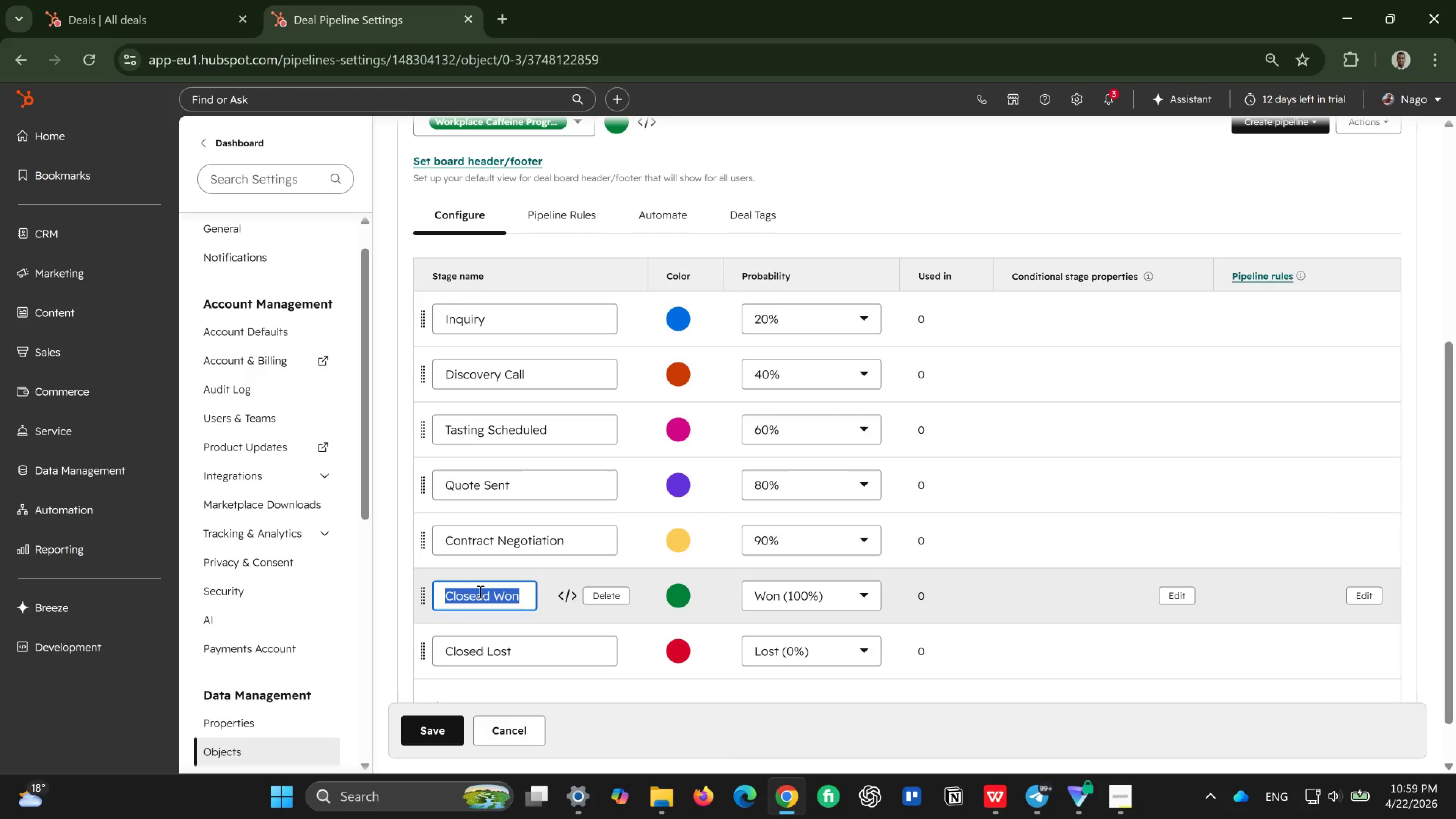 
key(Control+A)
 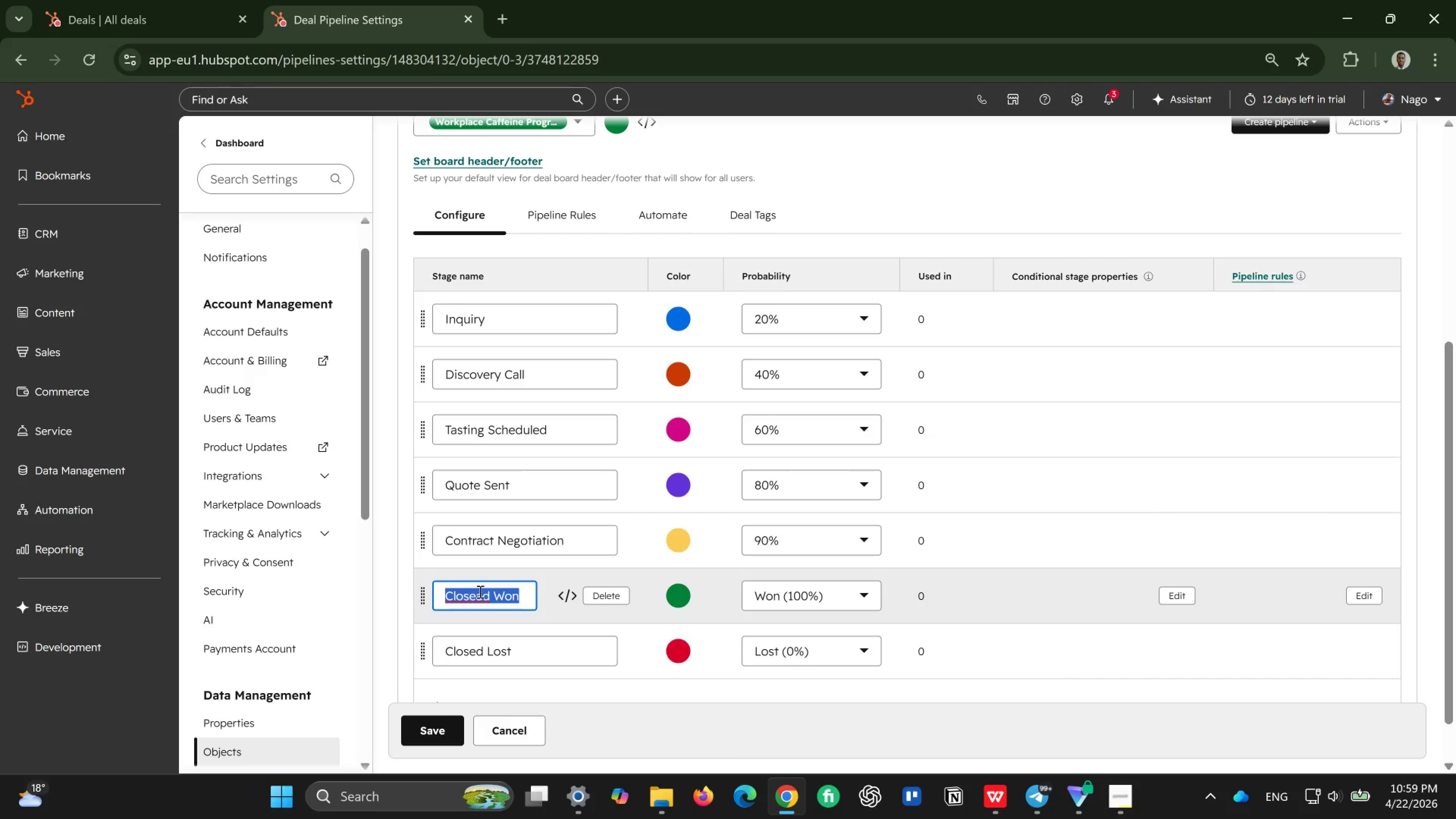 
key(Backspace)
type(Equipment Installation)
 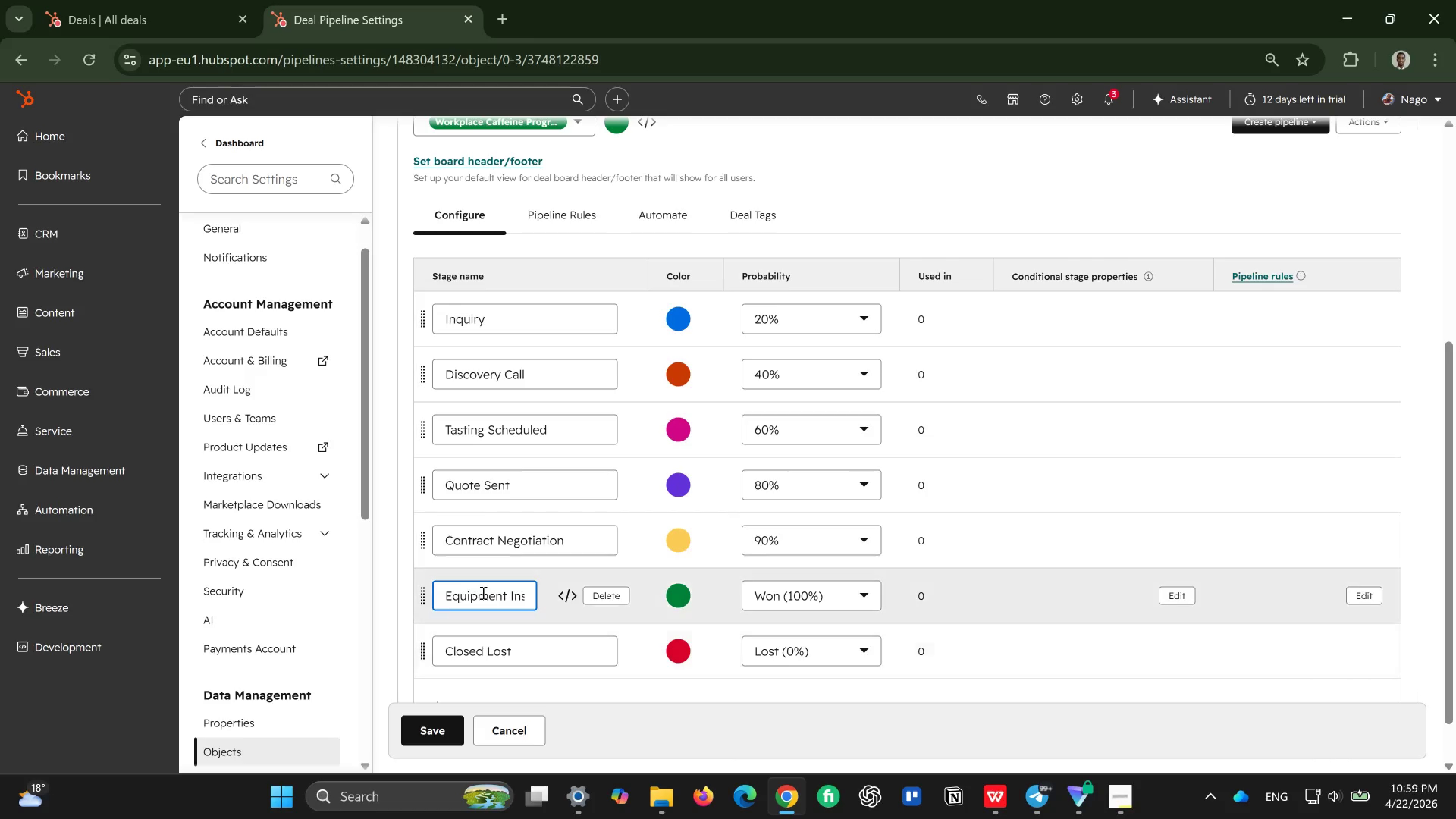 
left_click([479, 648])
 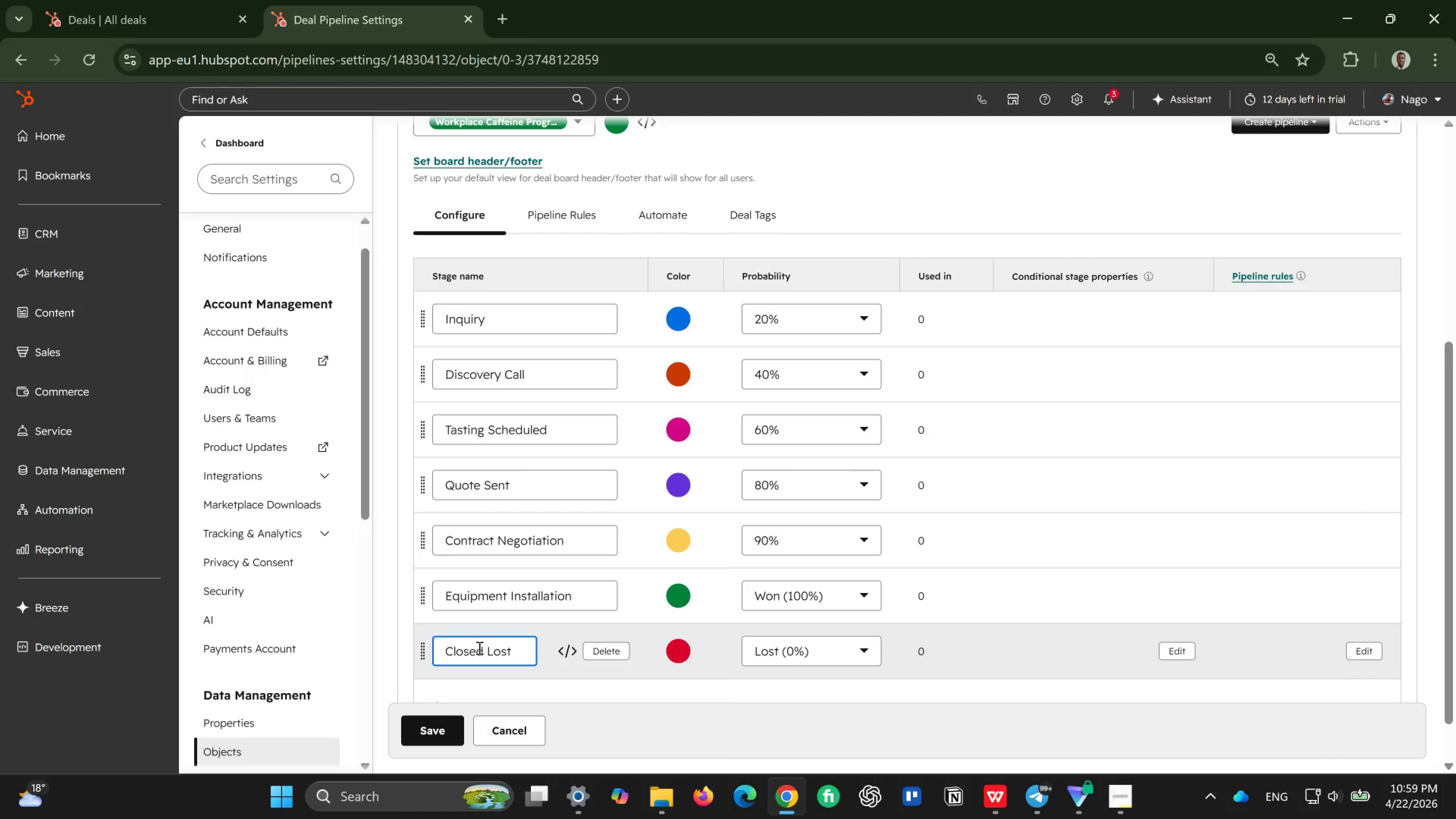 
key(Control+ControlLeft)
 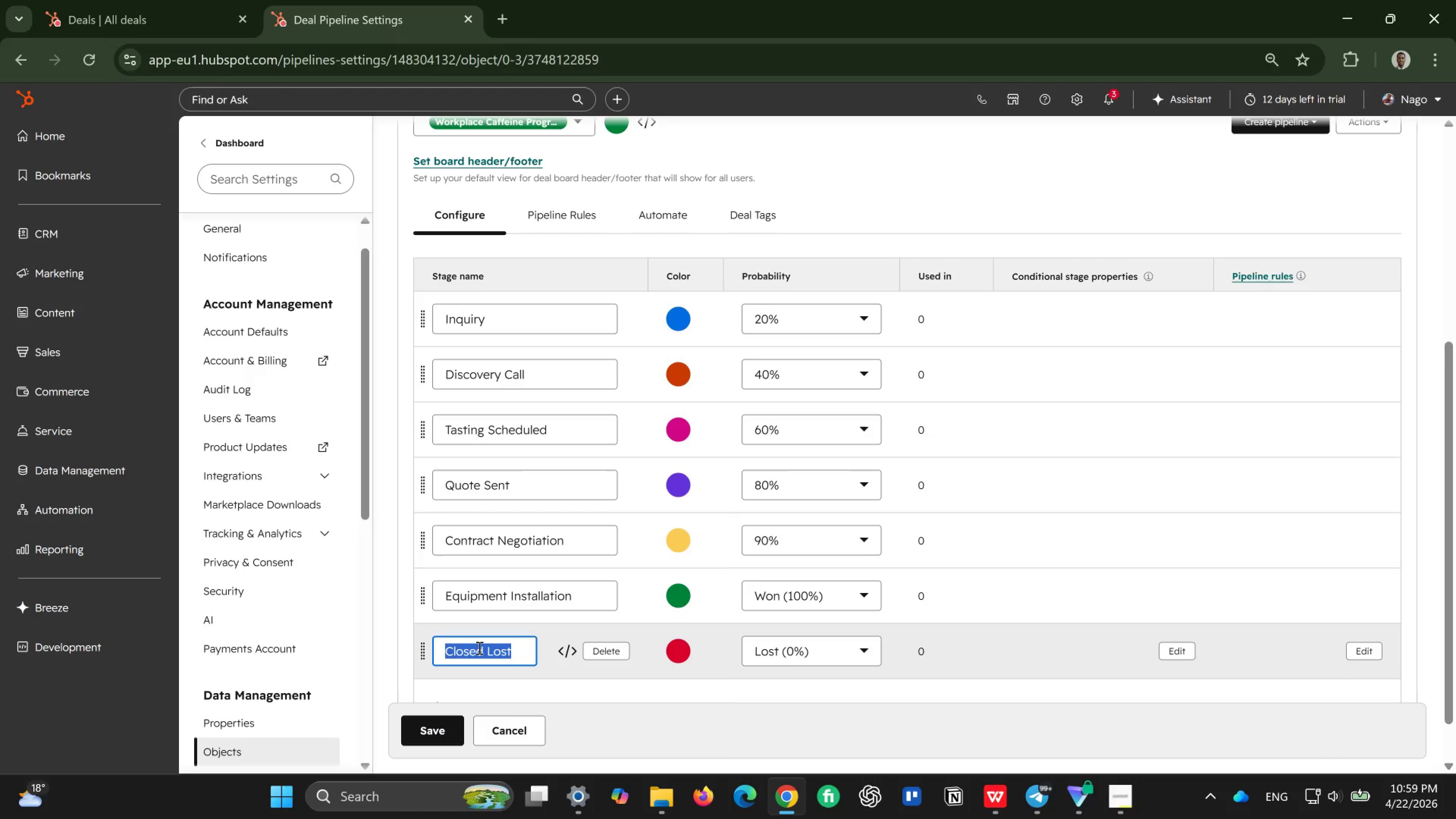 
key(Control+A)
 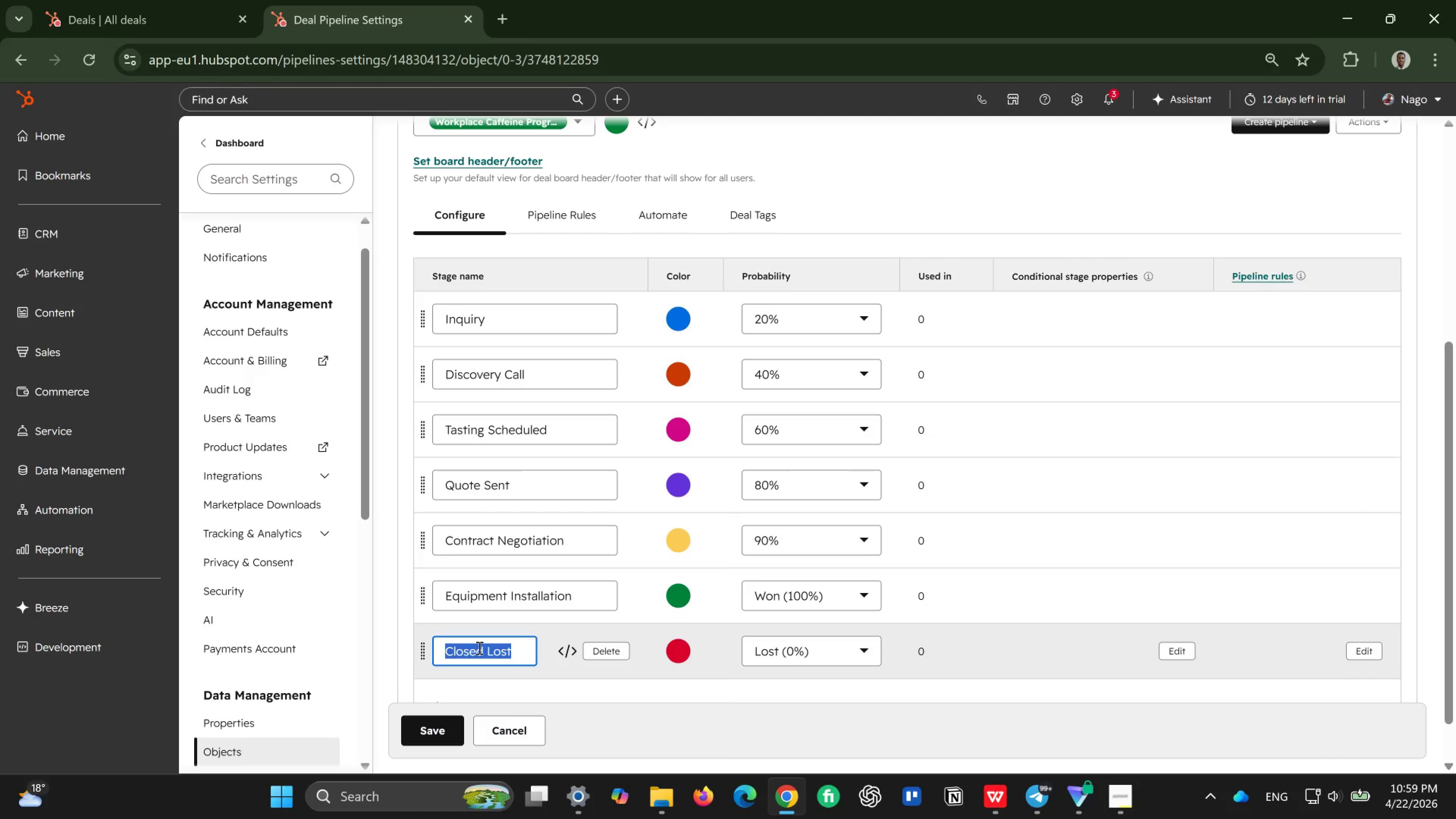 
key(Backspace)
type(Closed Won)
 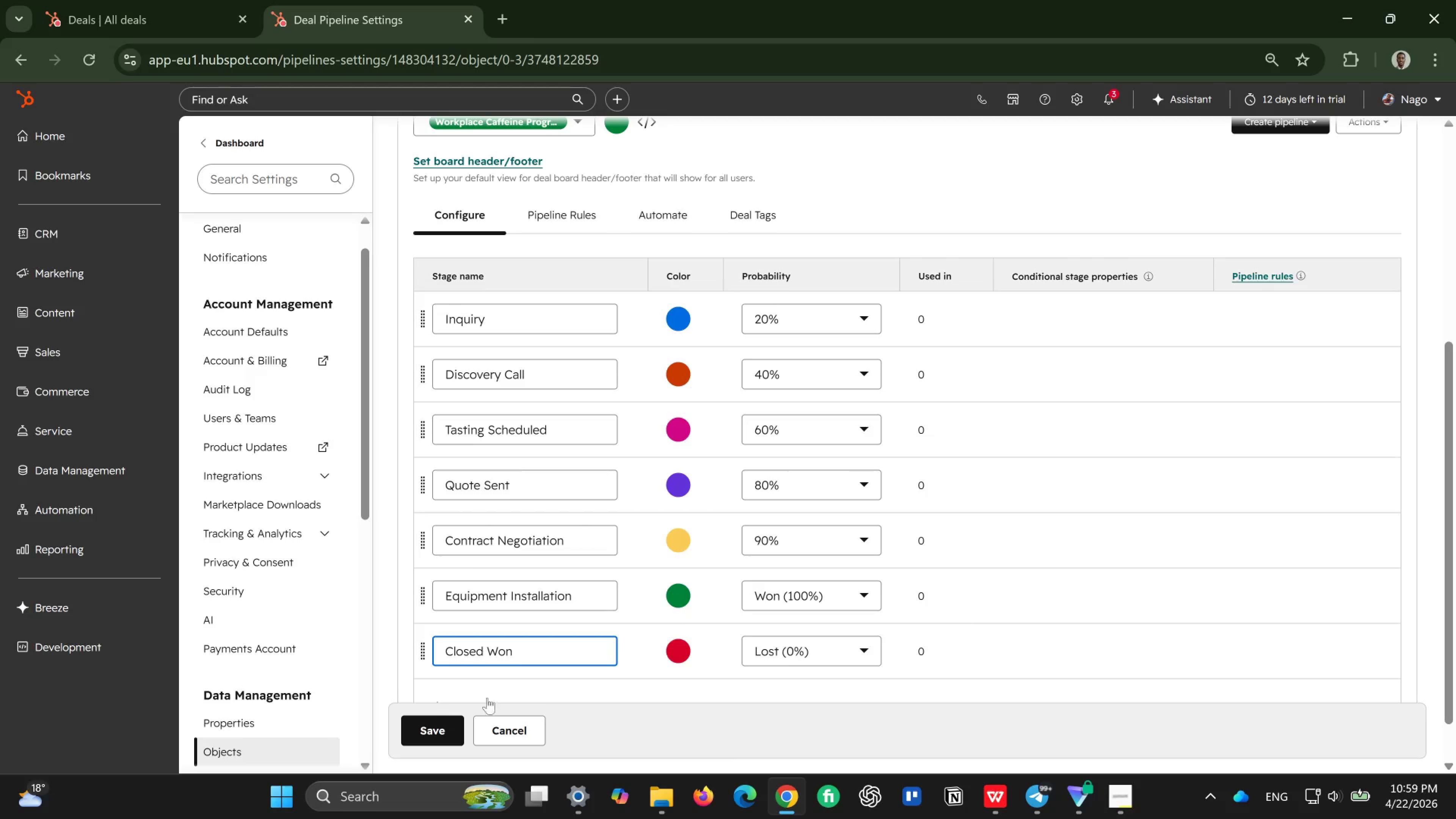 
scroll: coordinate [516, 662], scroll_direction: down, amount: 2.0
 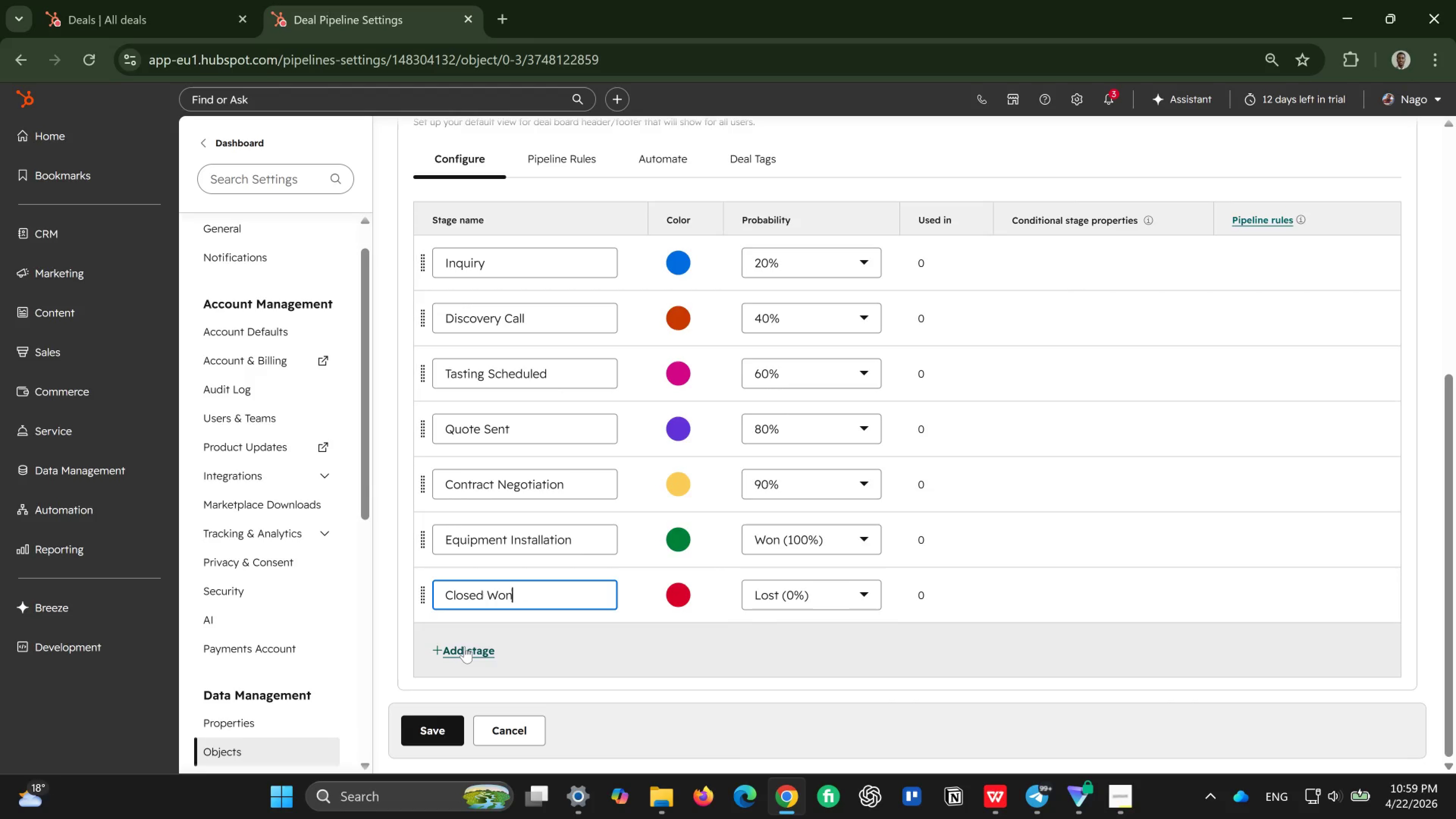 
left_click([464, 646])
 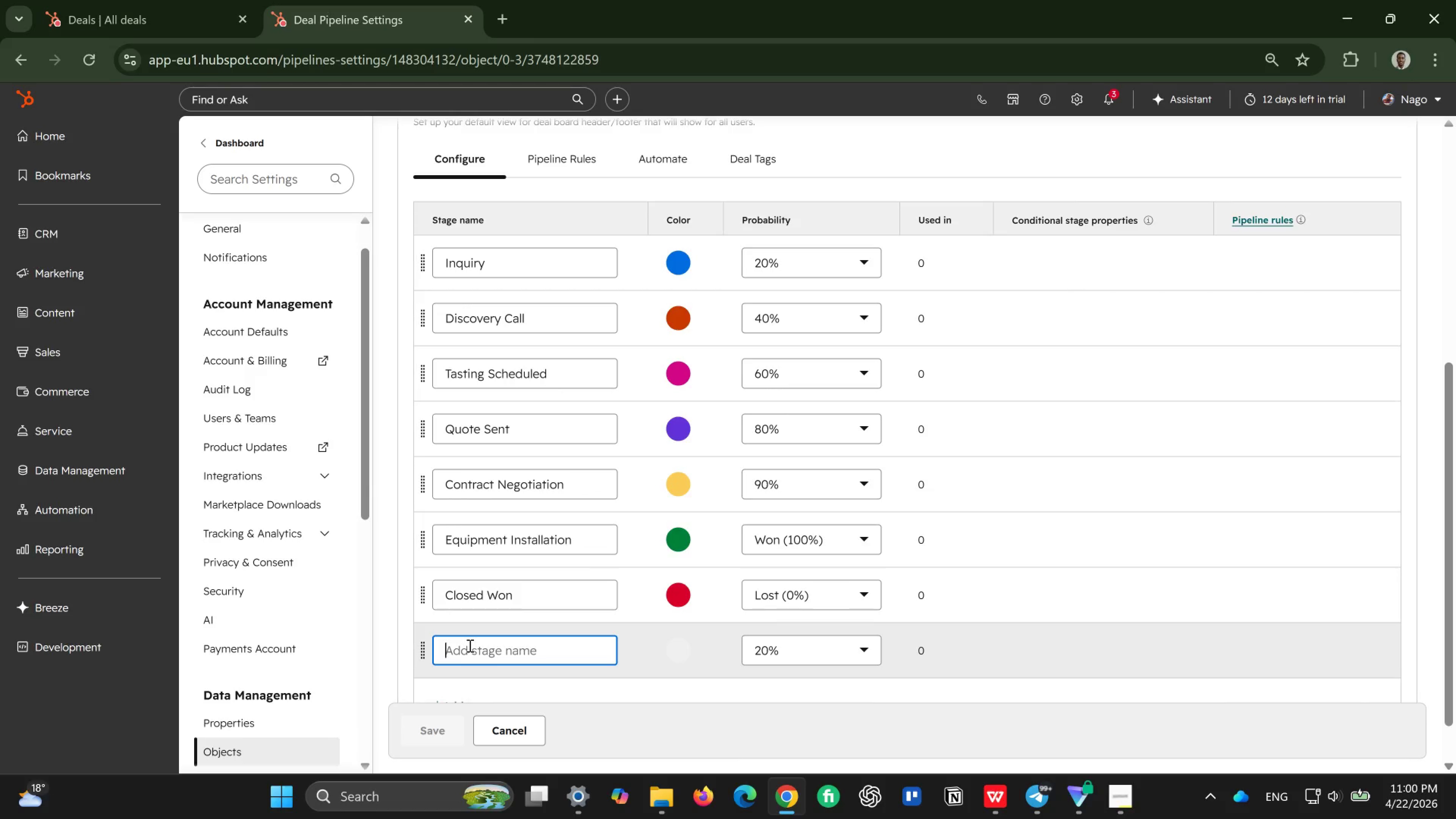 
type(Closed Lost)
 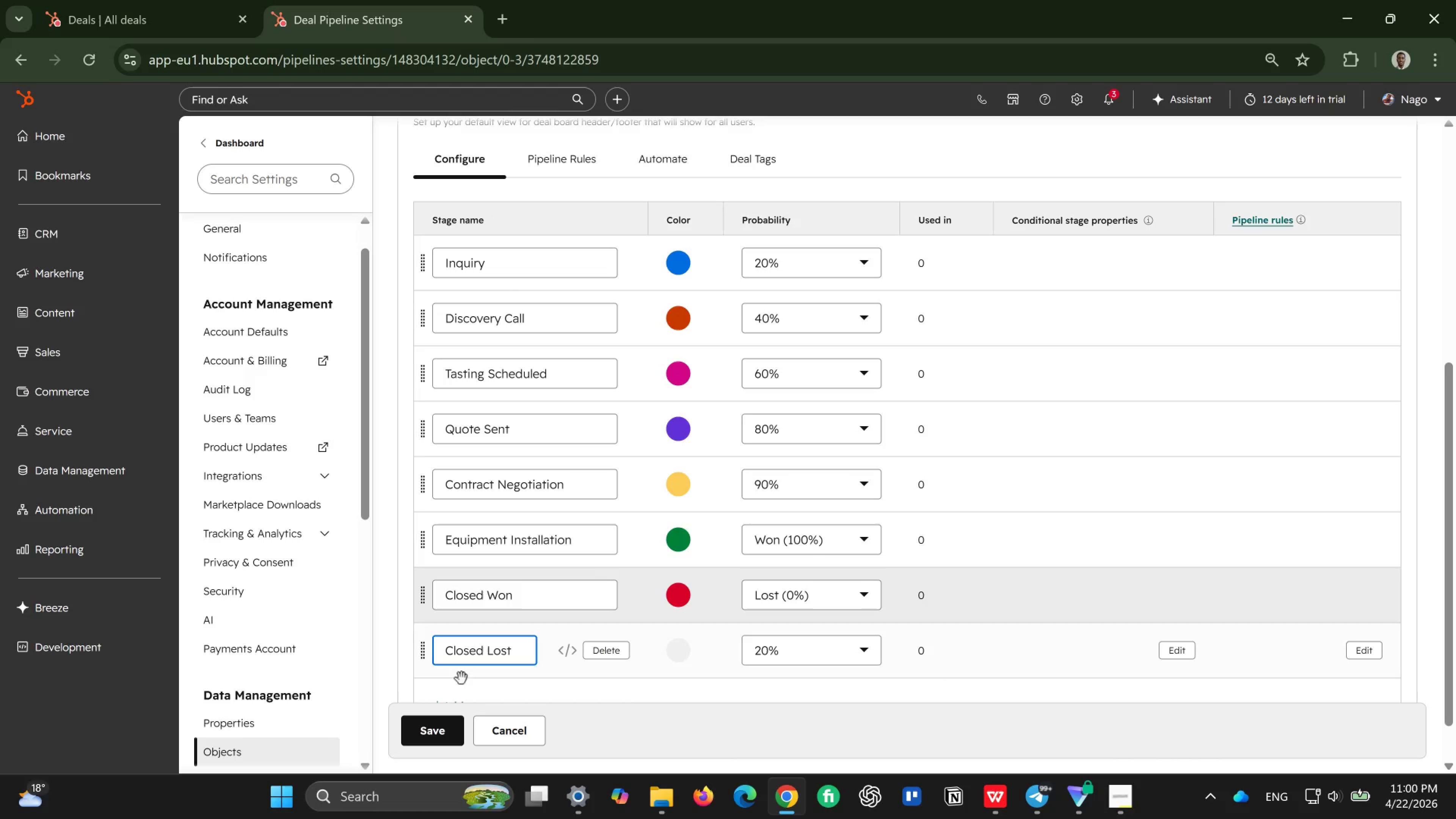 
wait(6.72)
 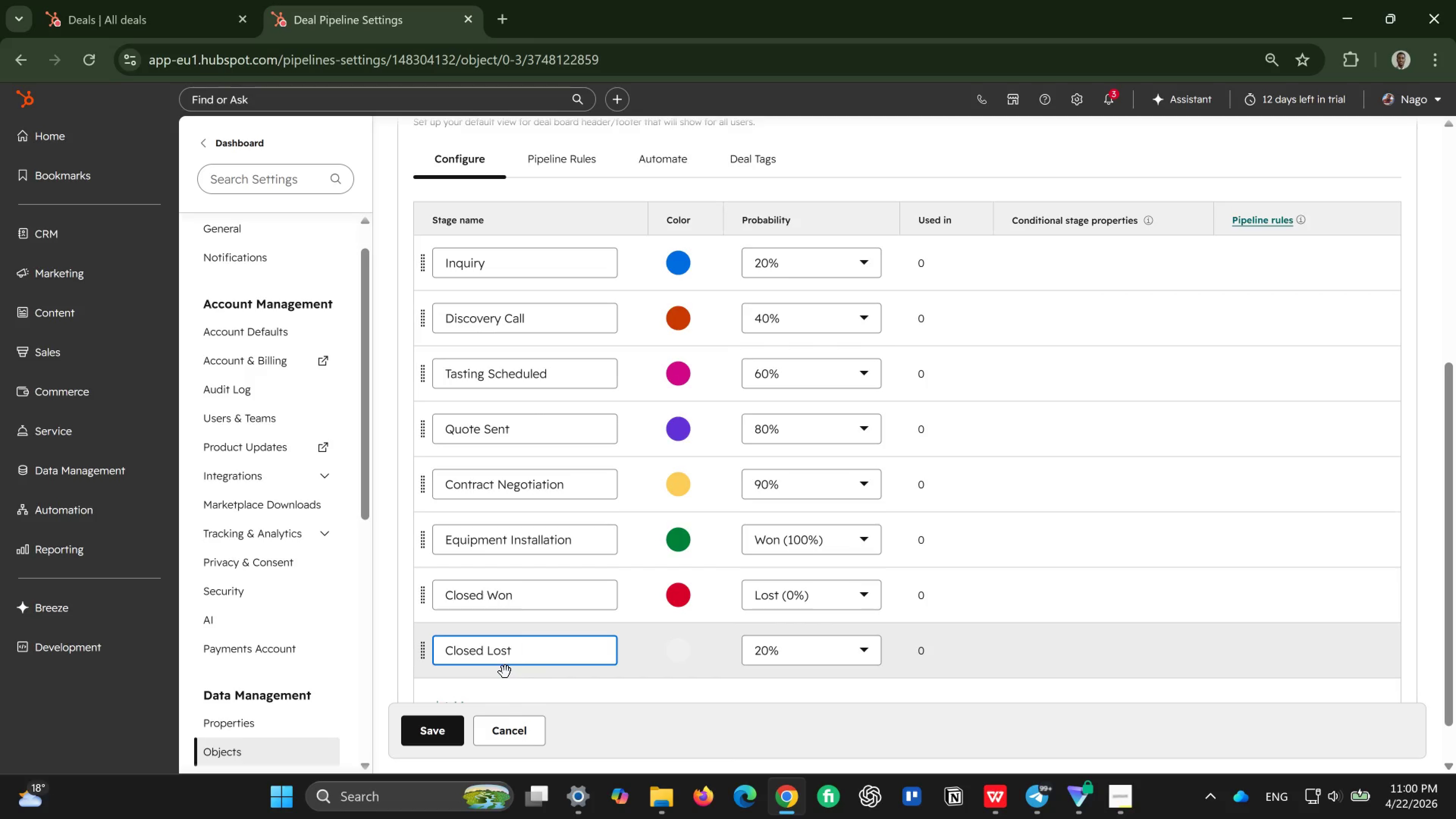 
left_click([423, 727])
 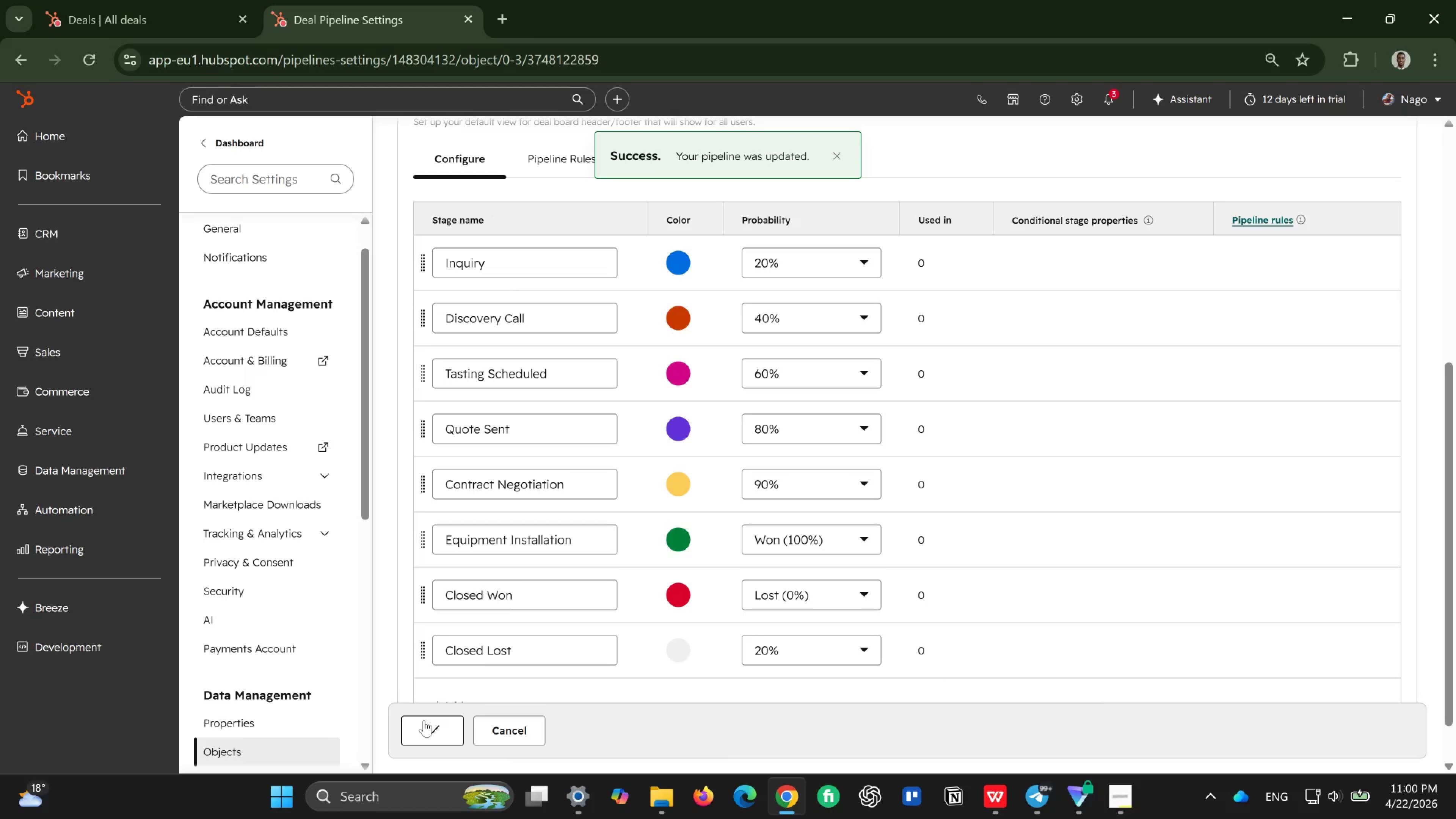 
scroll: coordinate [509, 620], scroll_direction: up, amount: 1.0
 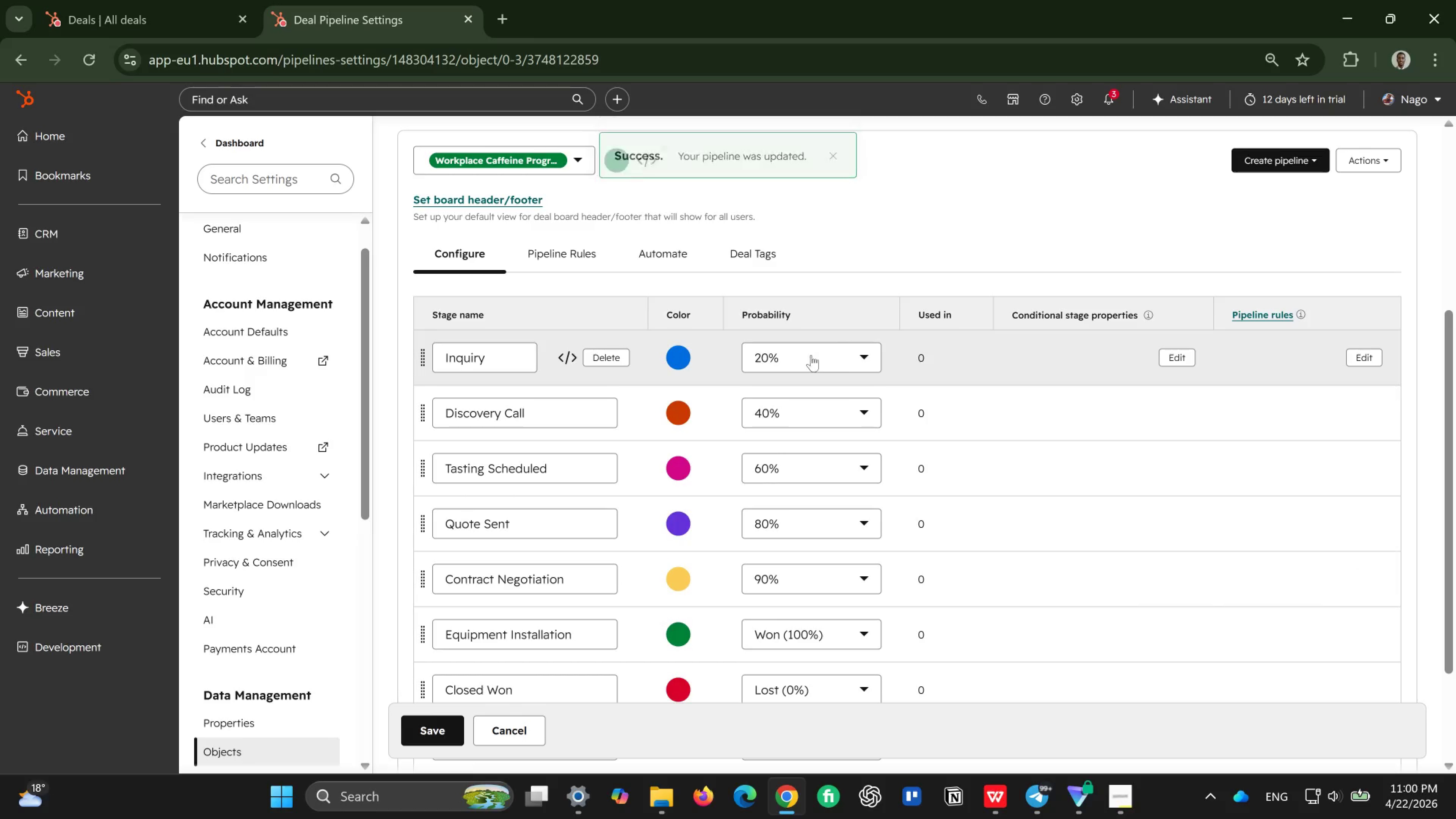 
left_click([841, 352])
 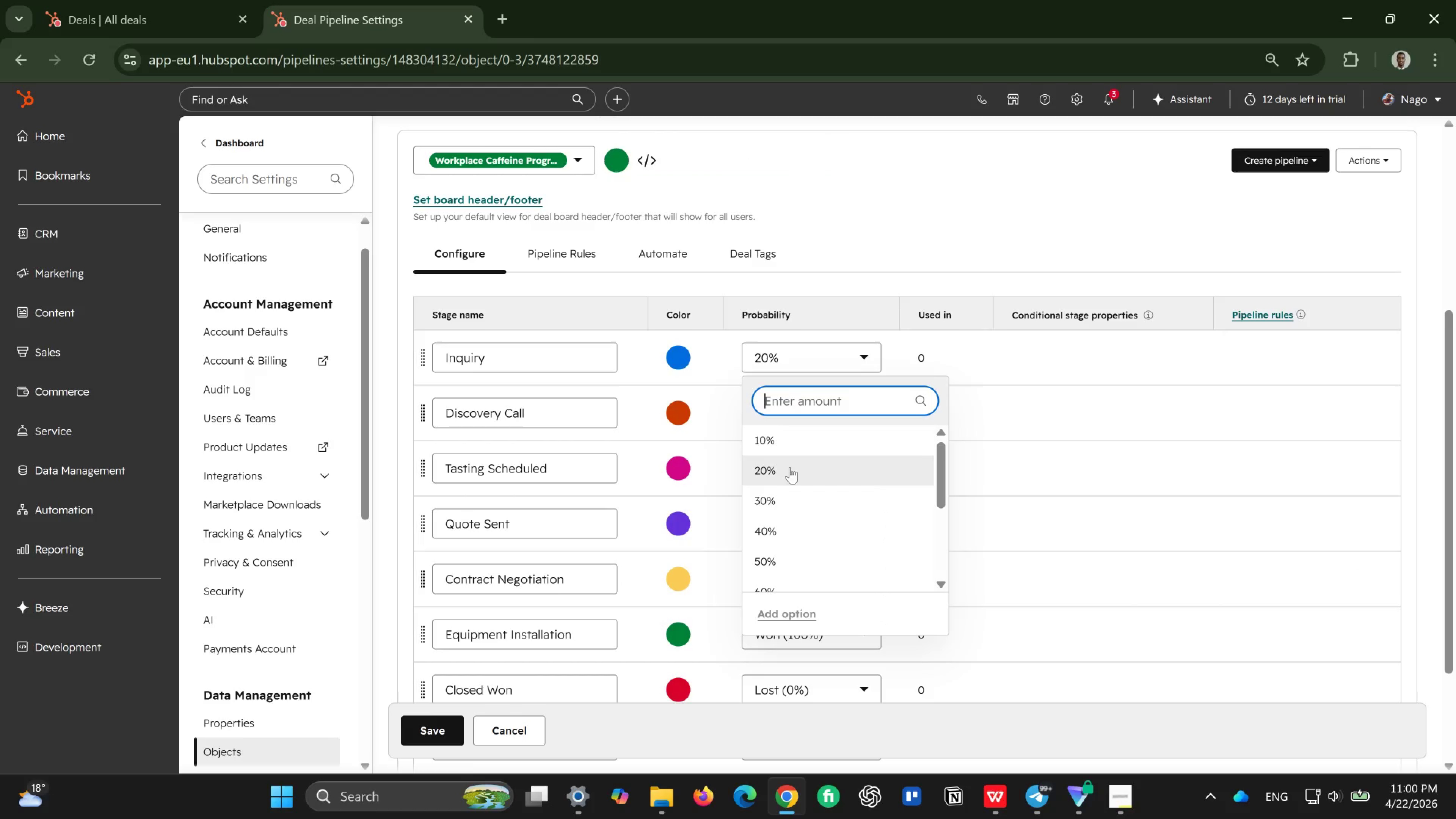 
left_click([809, 445])
 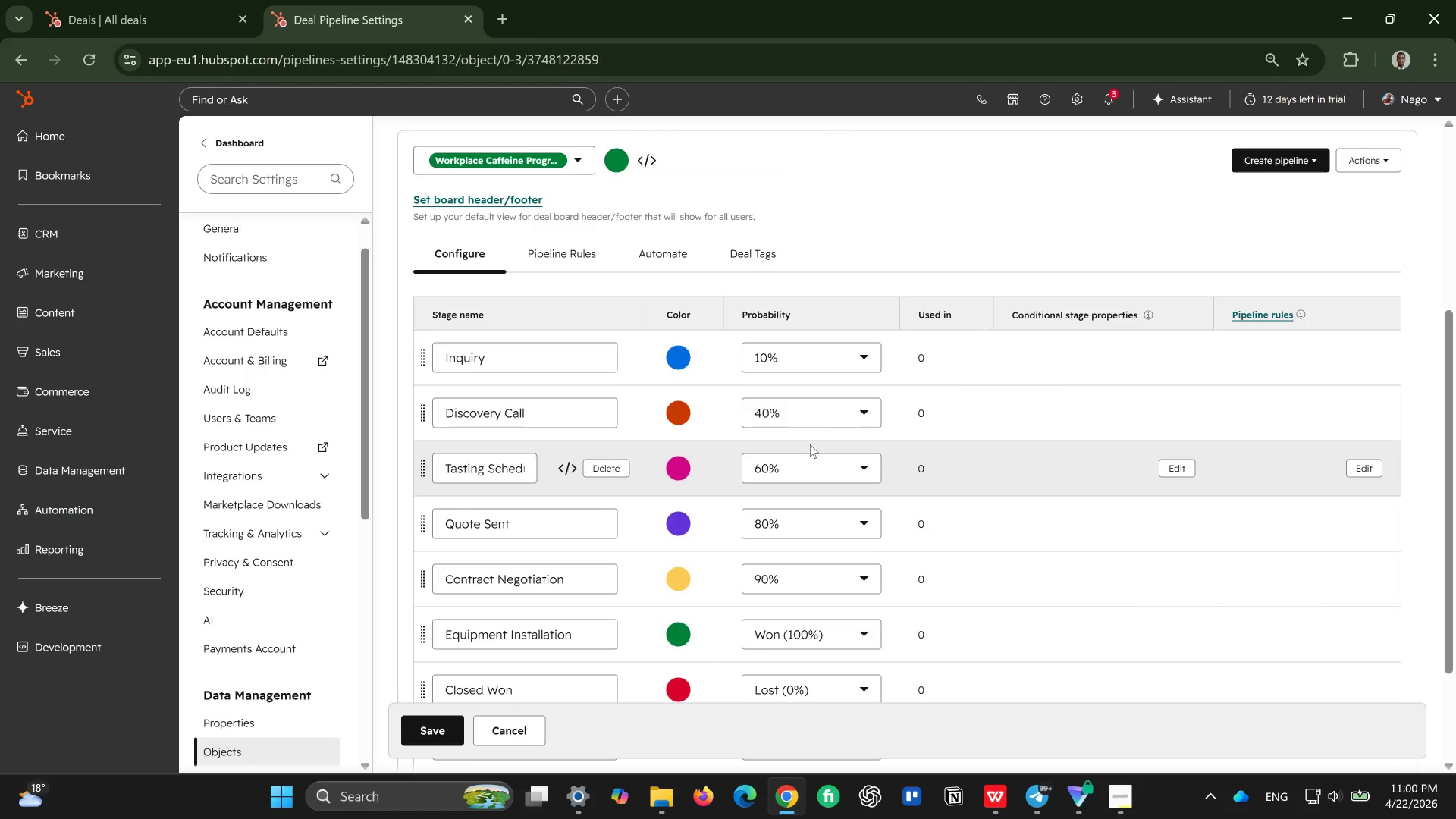 
left_click([822, 411])
 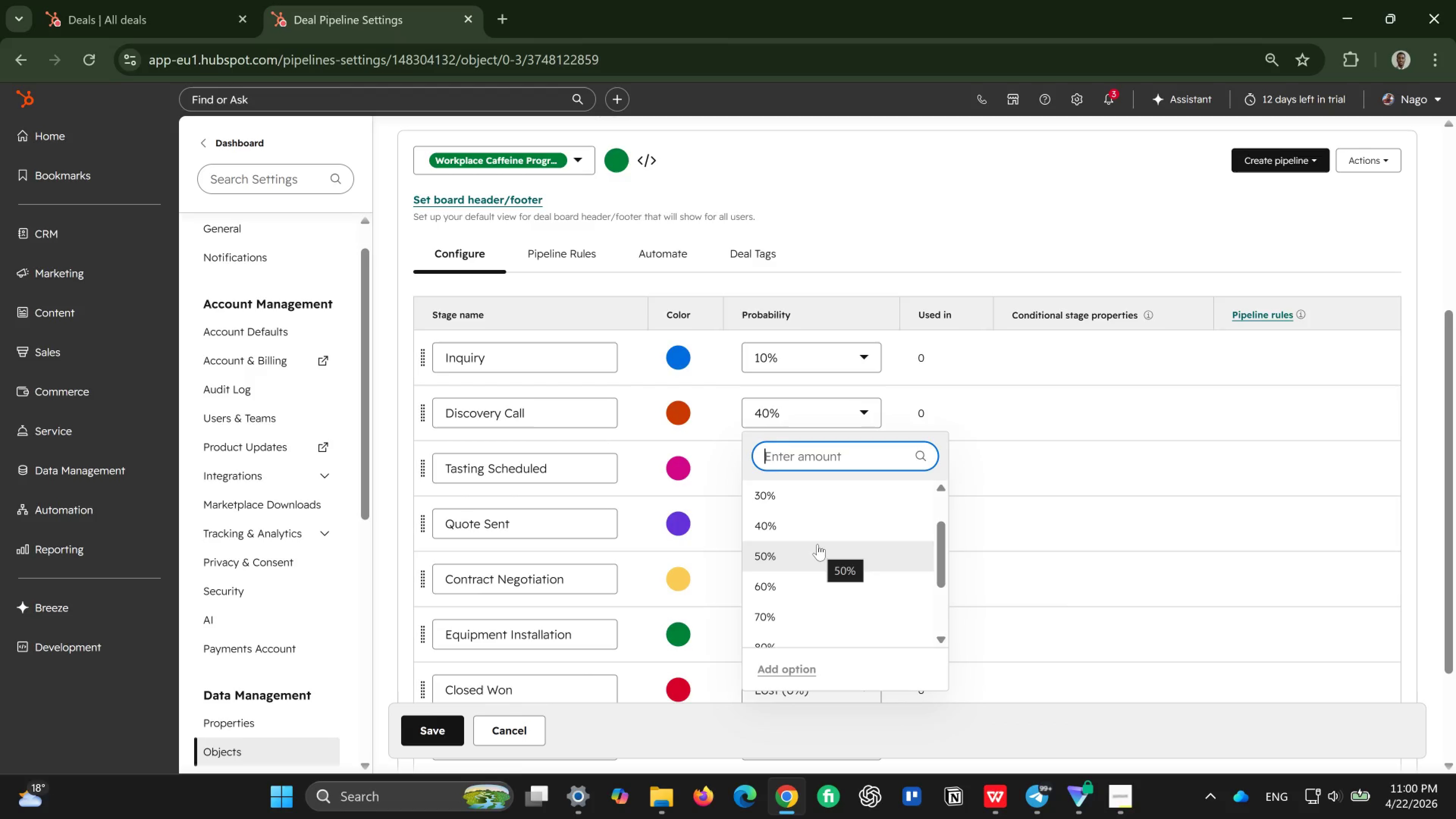 
scroll: coordinate [817, 544], scroll_direction: up, amount: 1.0
 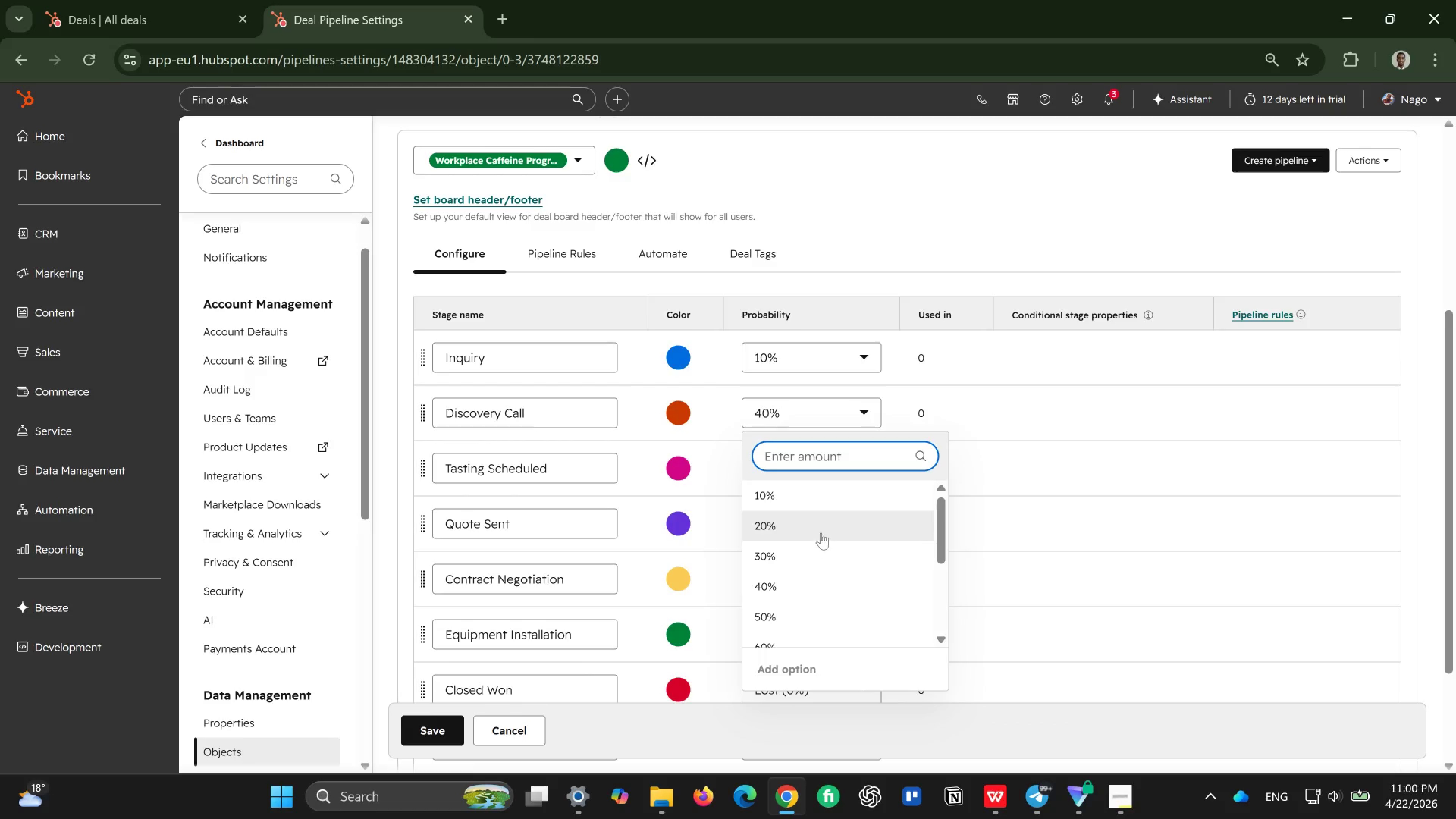 
left_click([822, 532])
 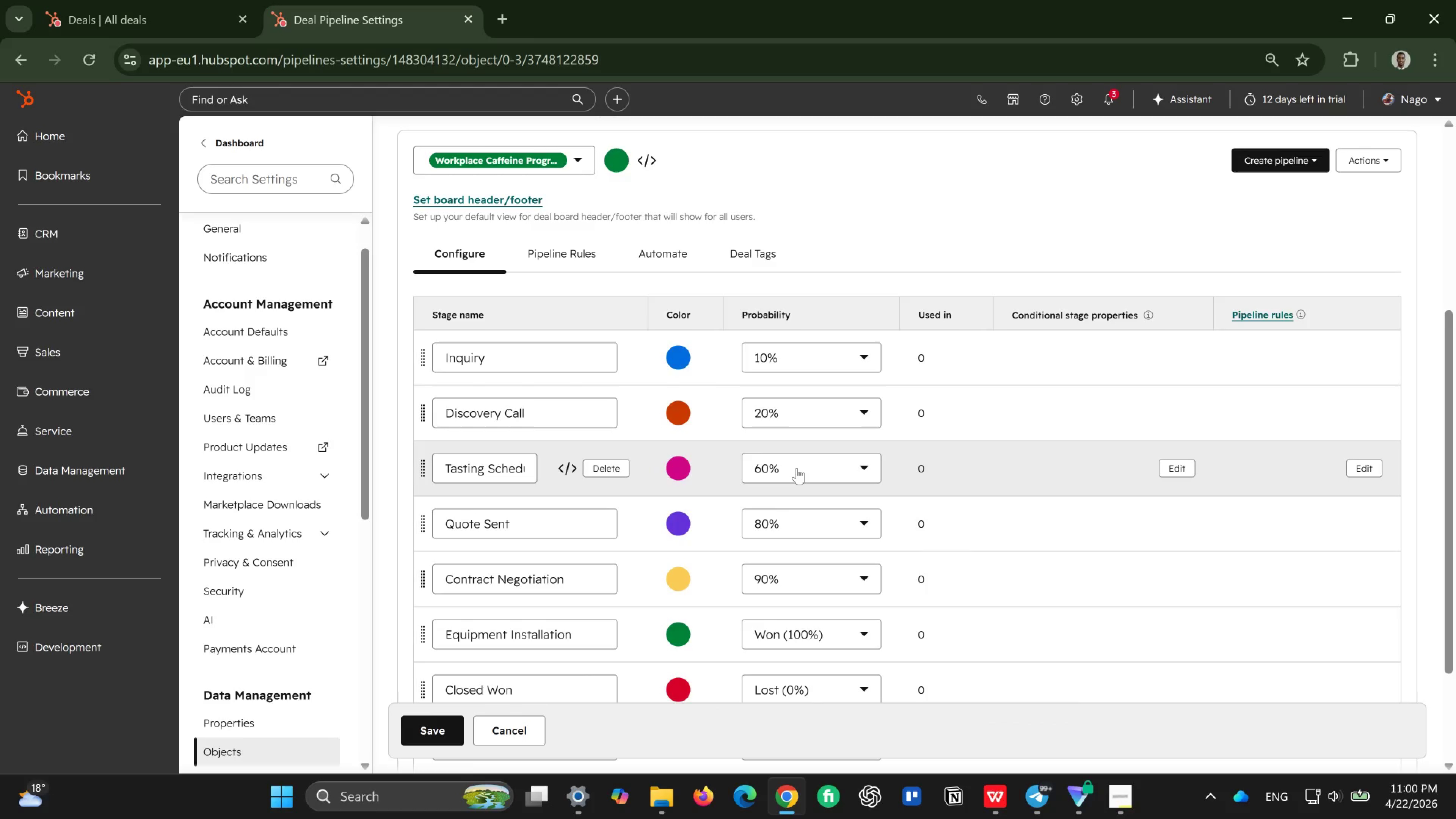 
left_click([797, 468])
 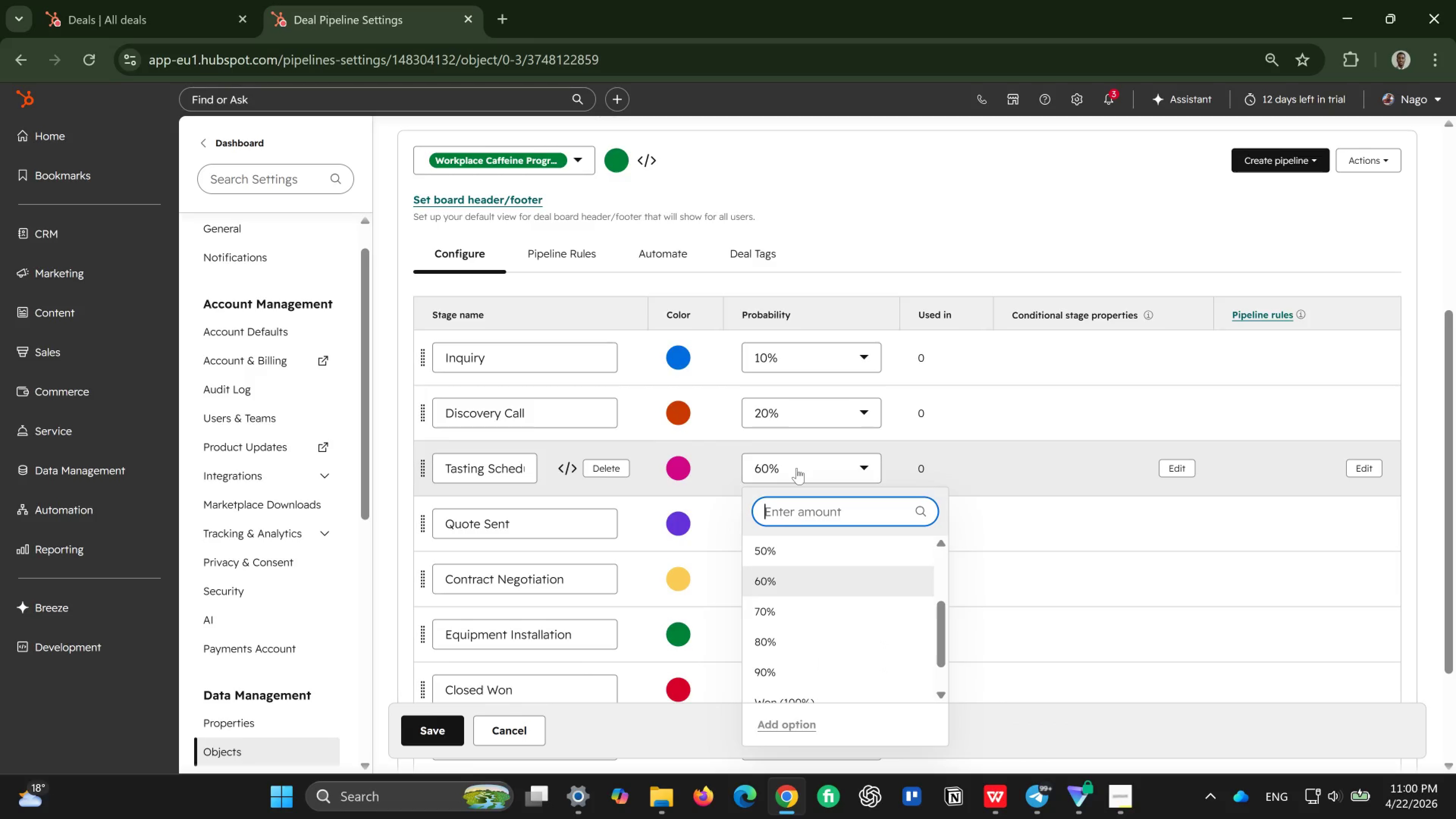 
type(35)
 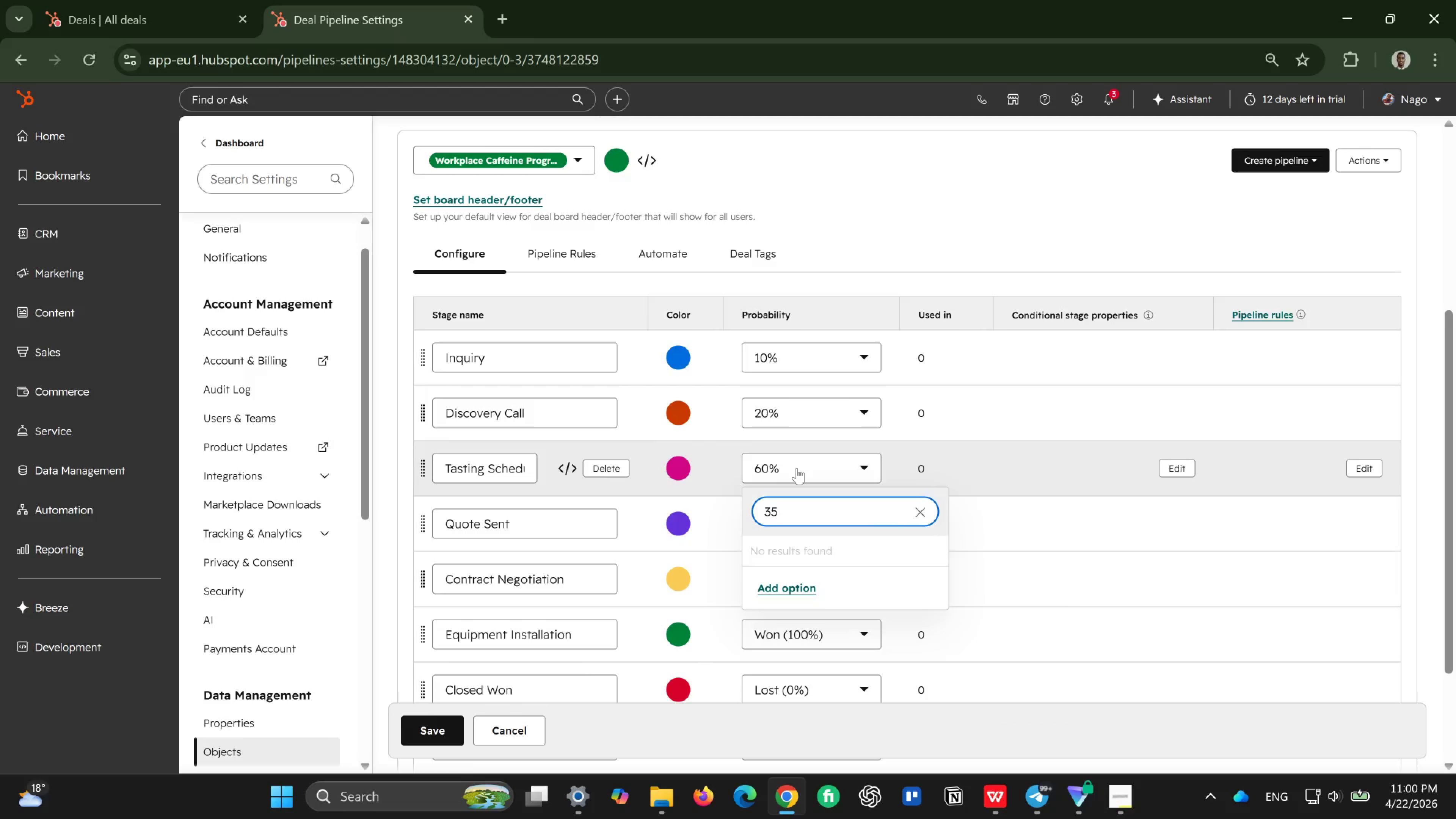 
key(Enter)
 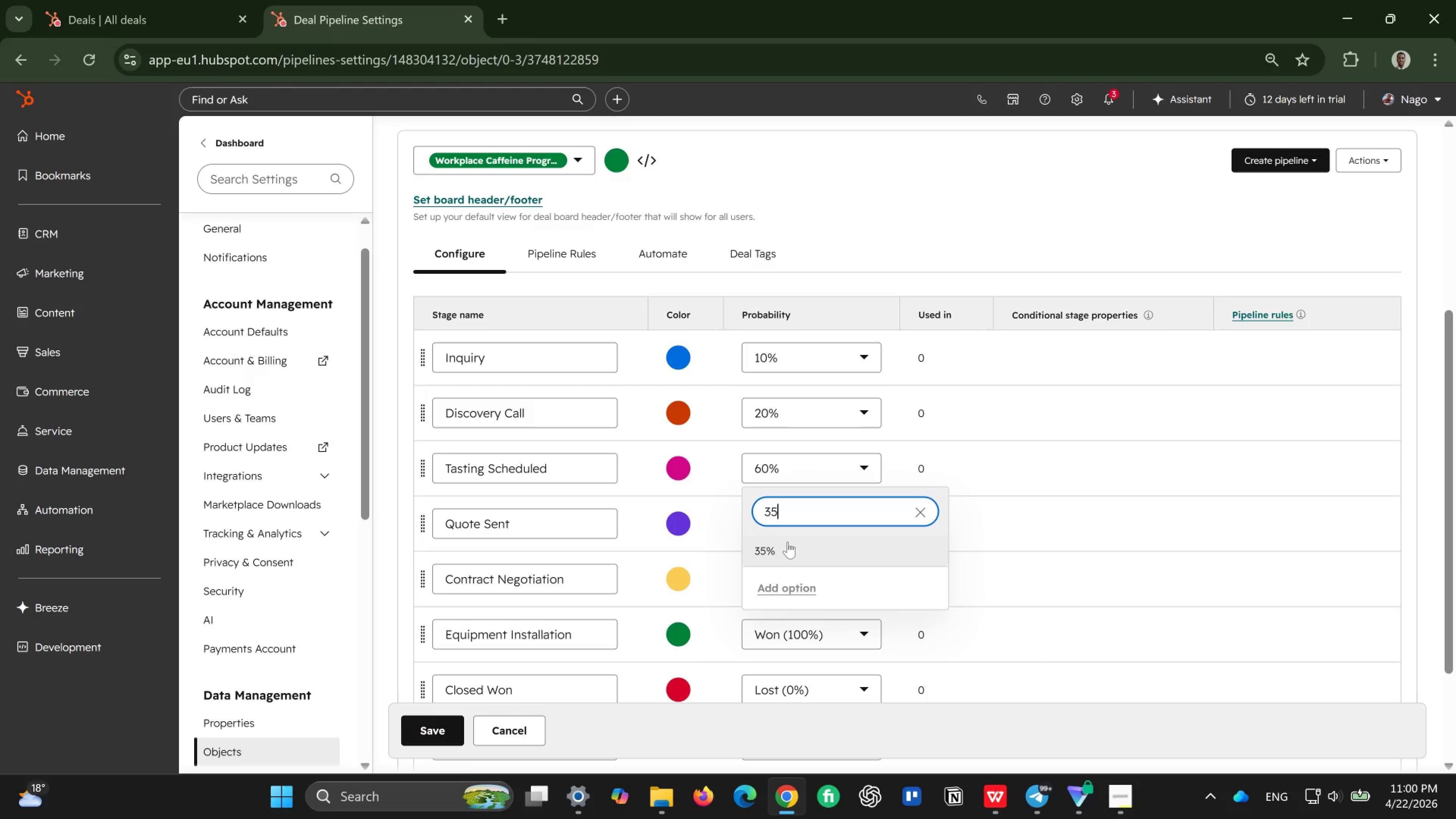 
left_click([788, 542])
 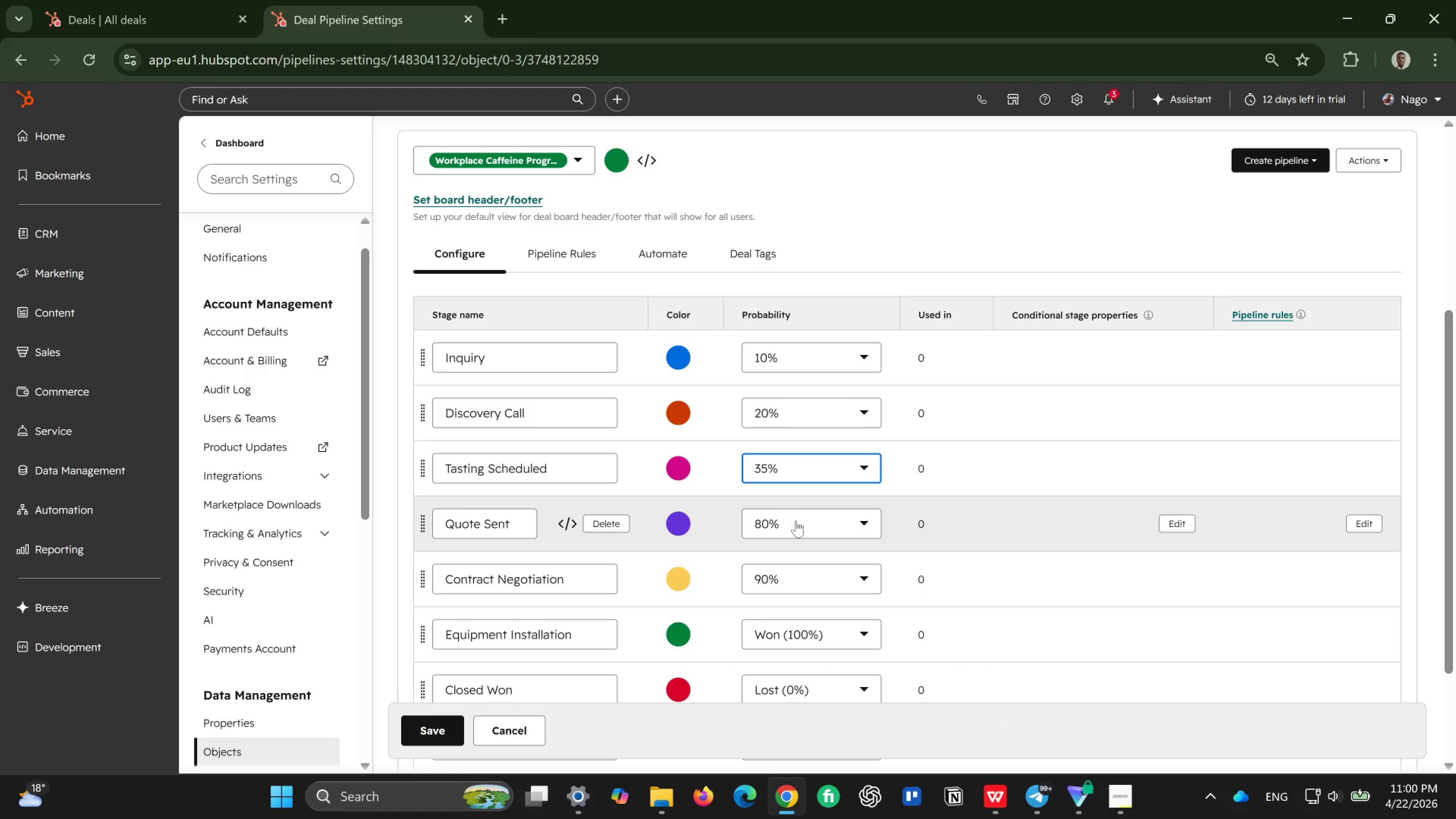 
left_click([796, 521])
 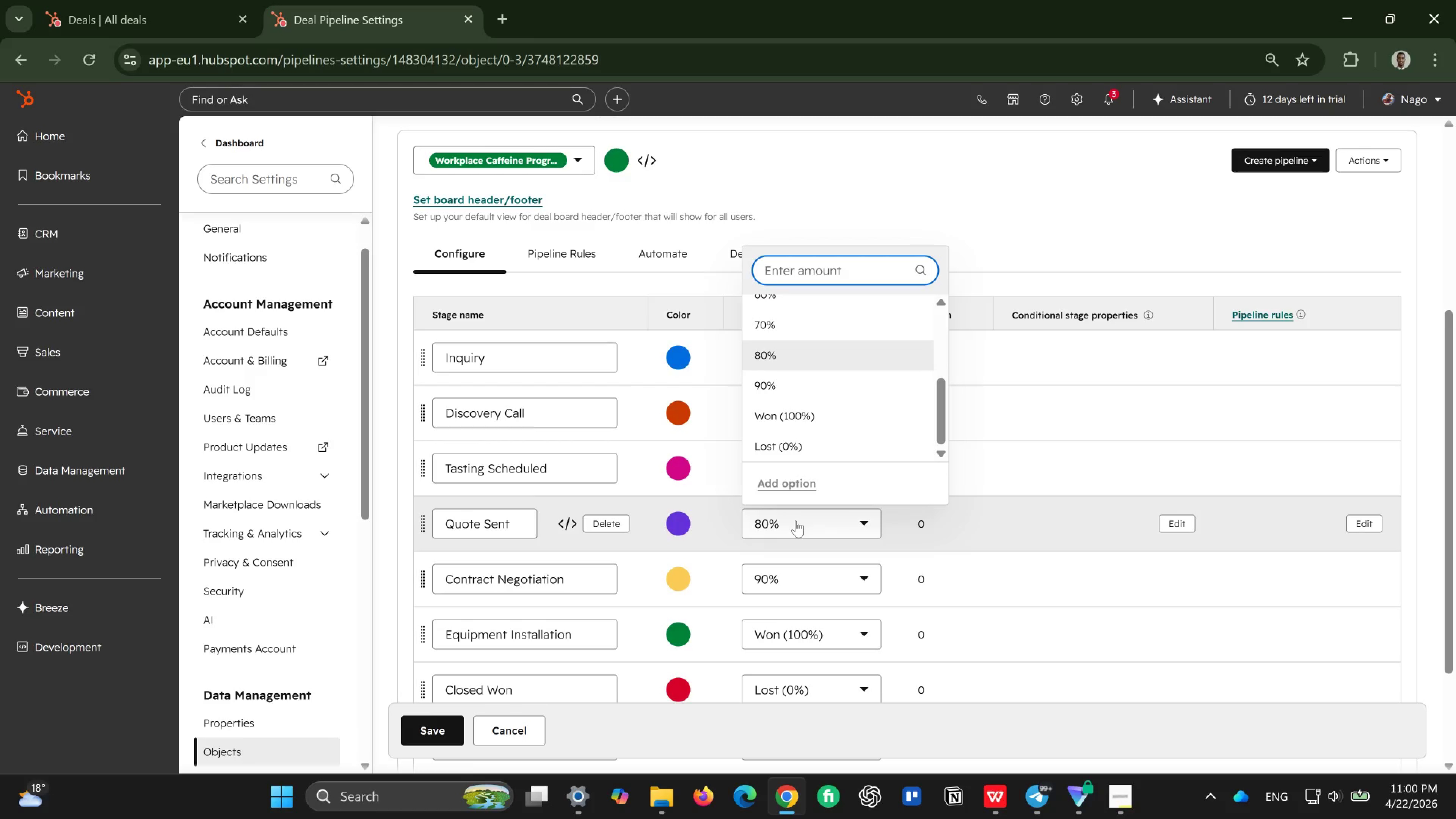 
type(55)
 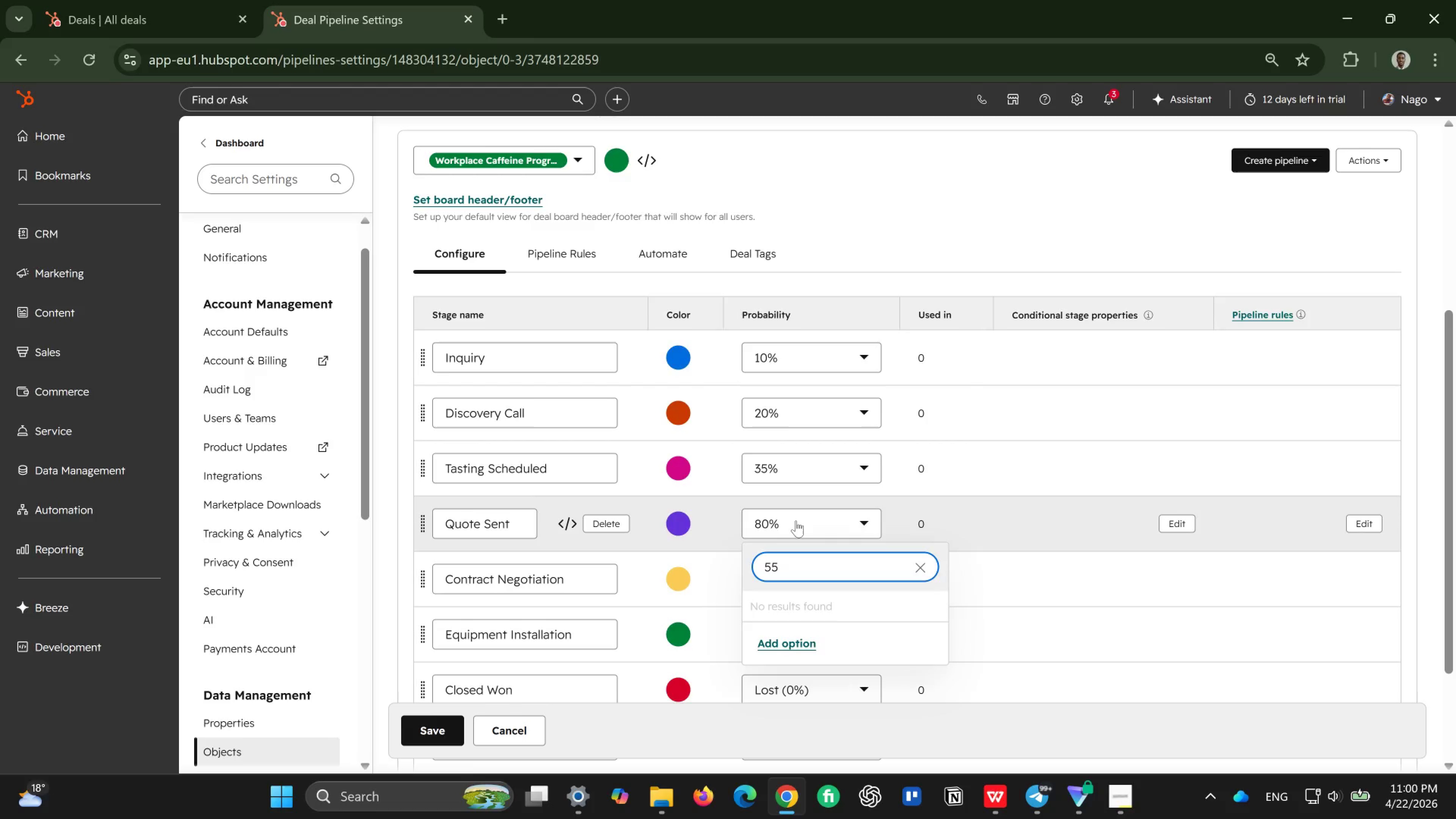 
key(Enter)
 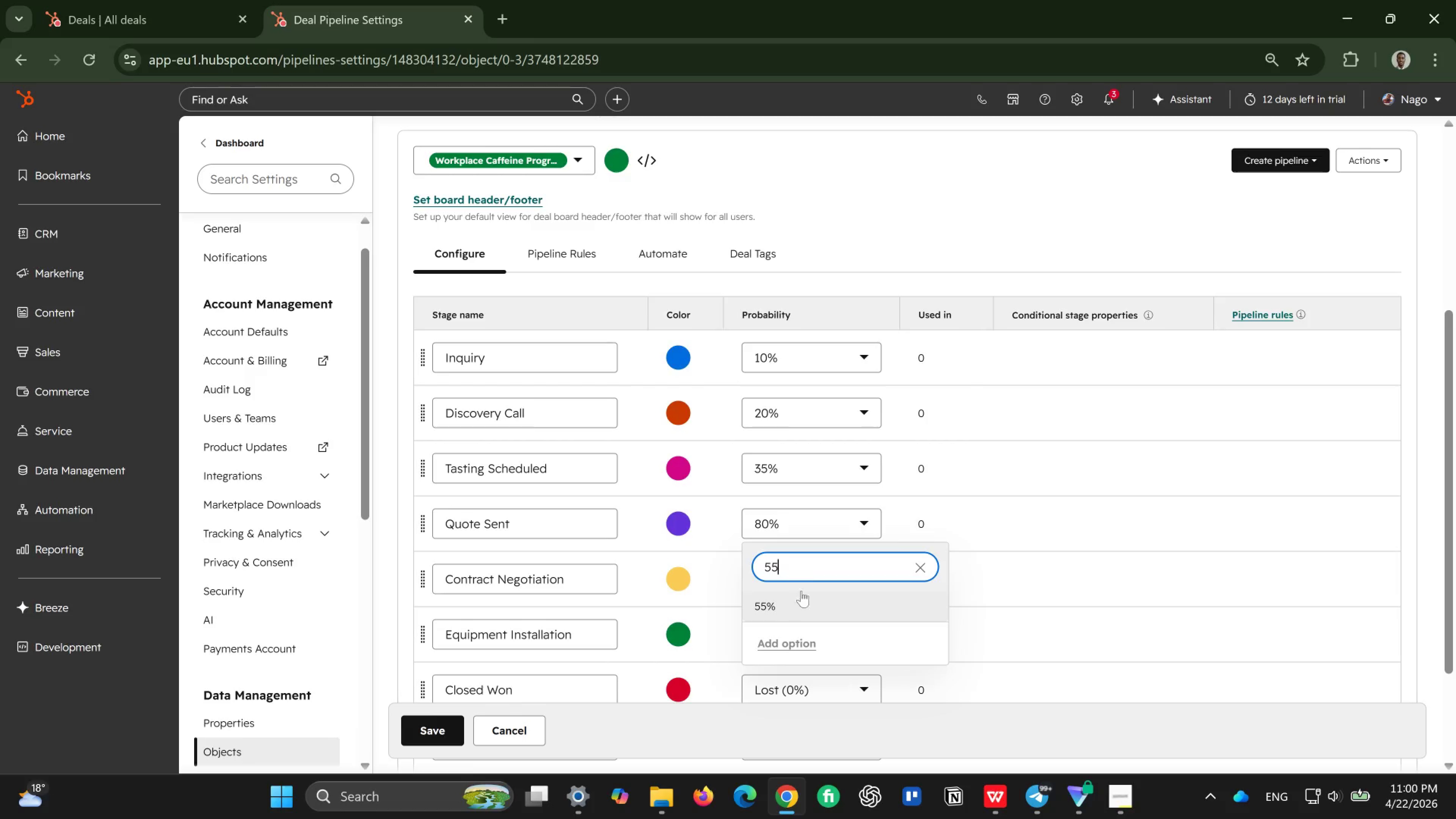 
left_click([802, 600])
 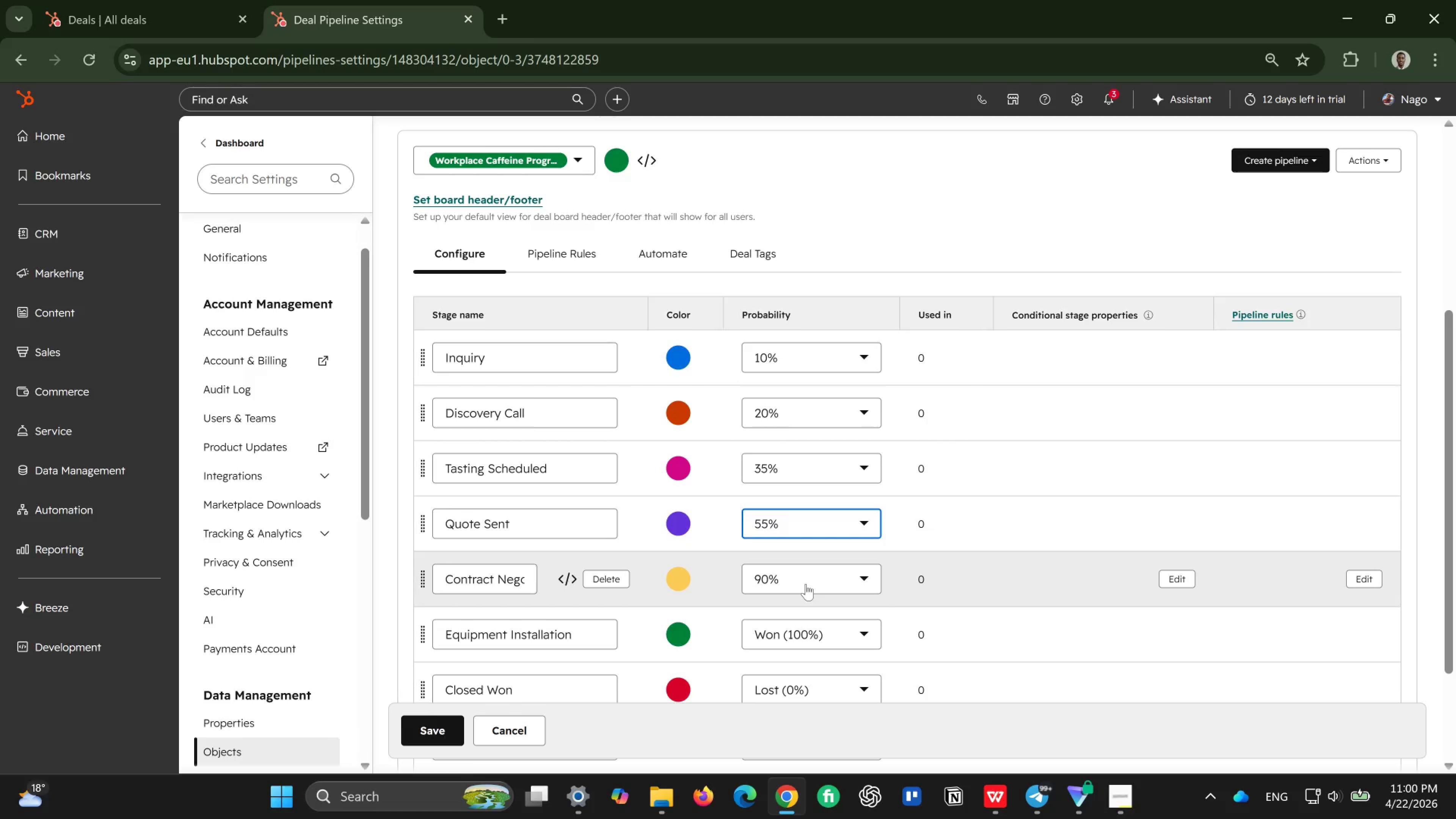 
left_click([806, 584])
 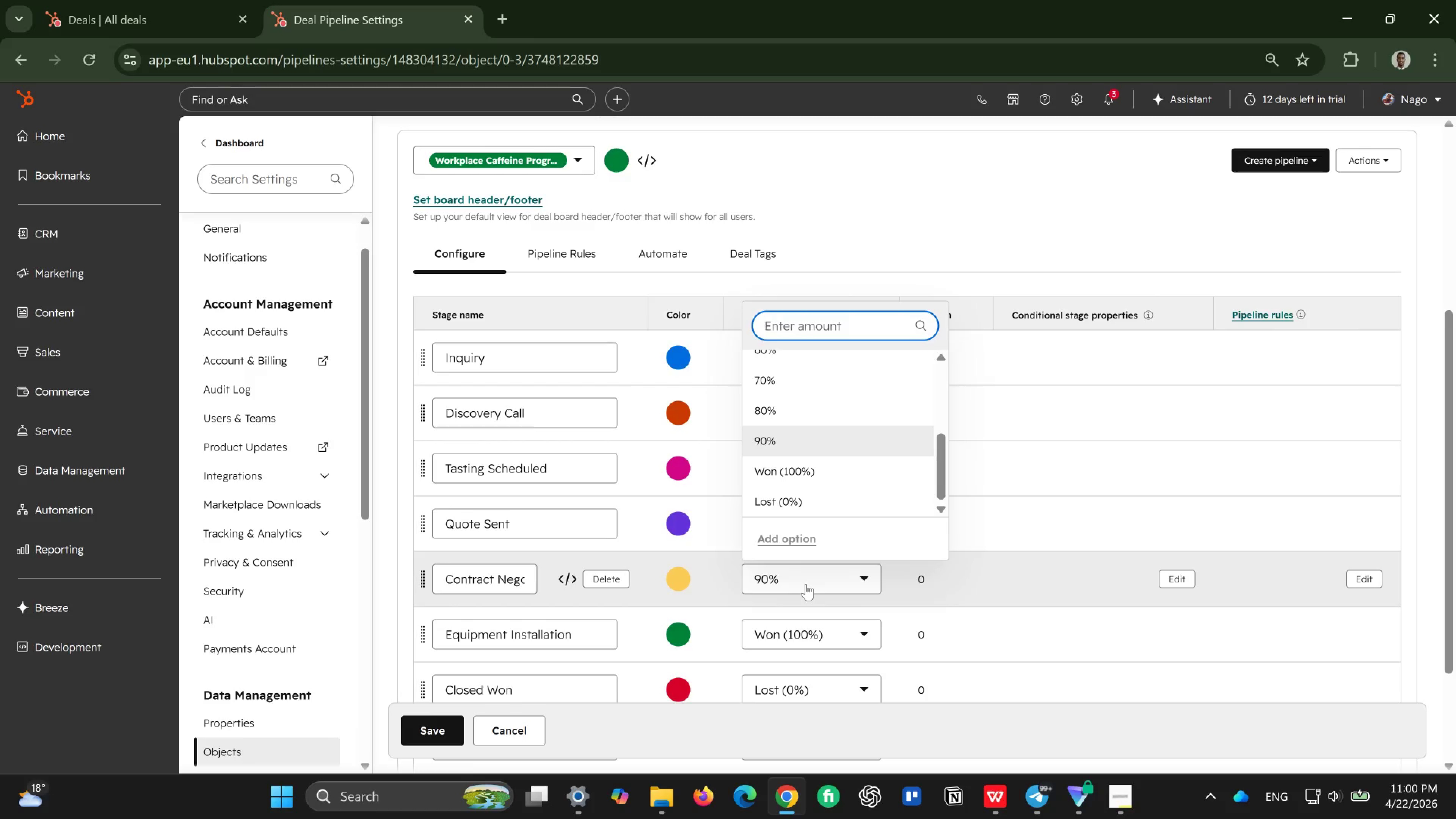 
type(75)
 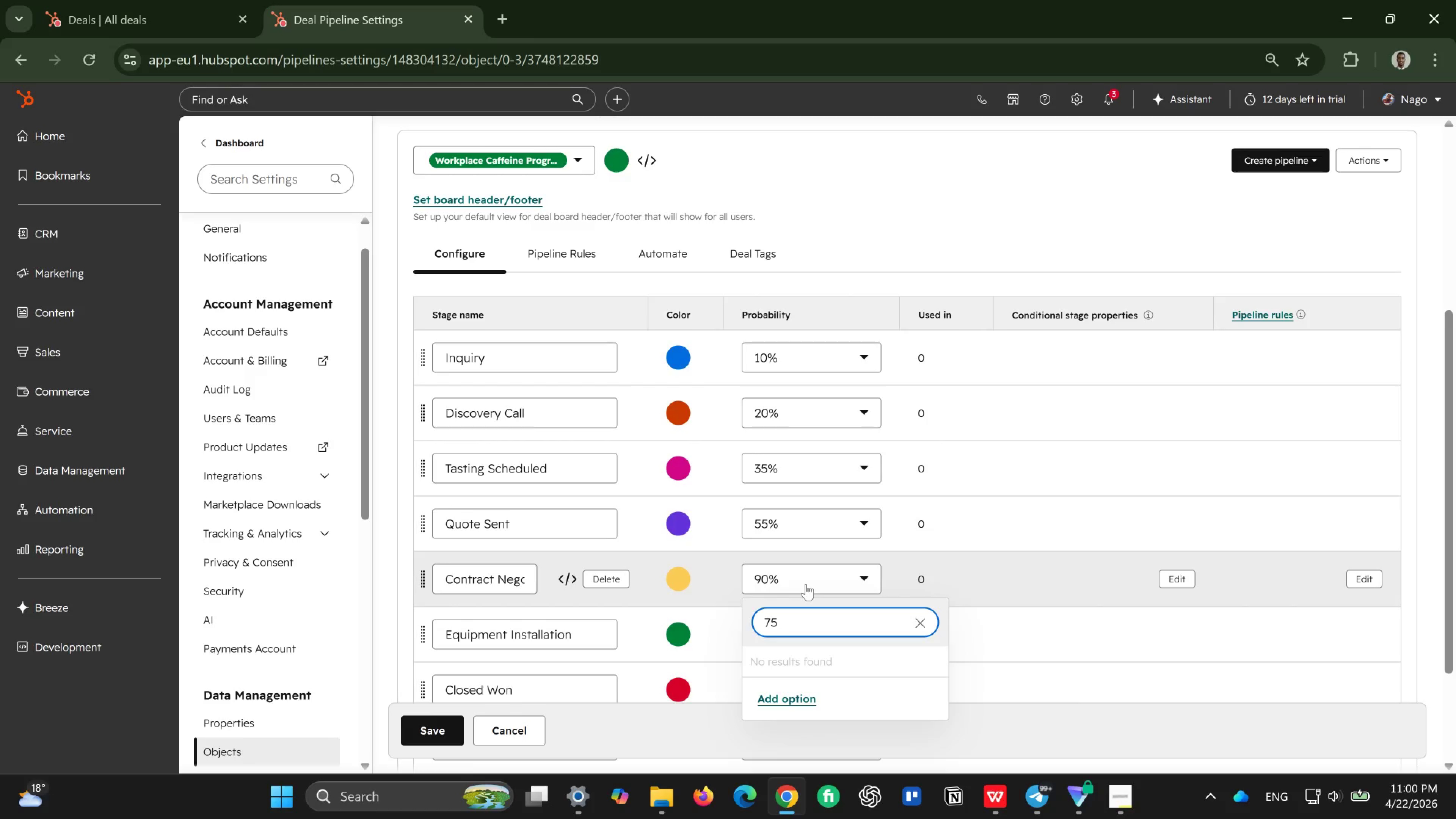 
key(Enter)
 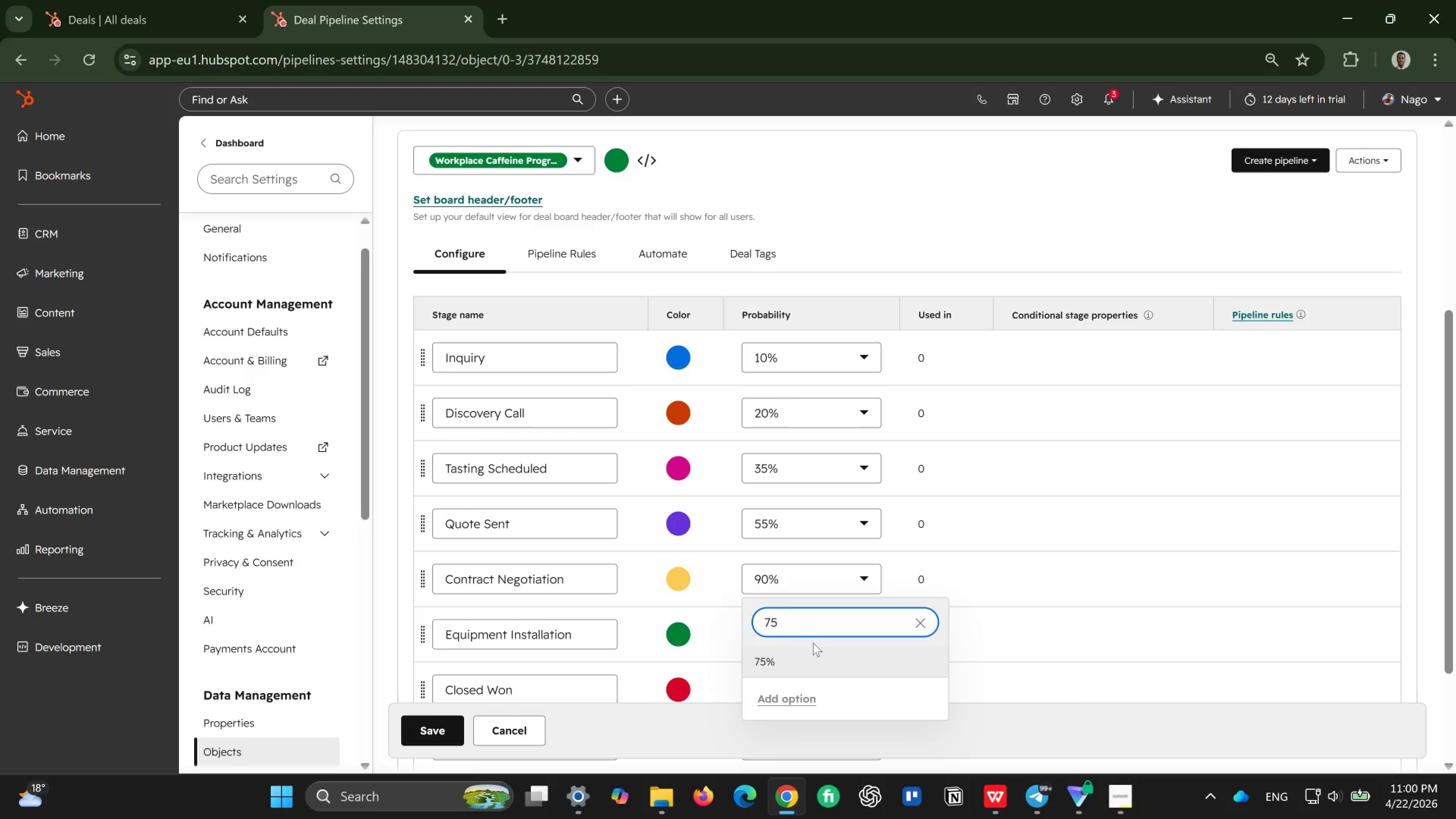 
left_click([813, 653])
 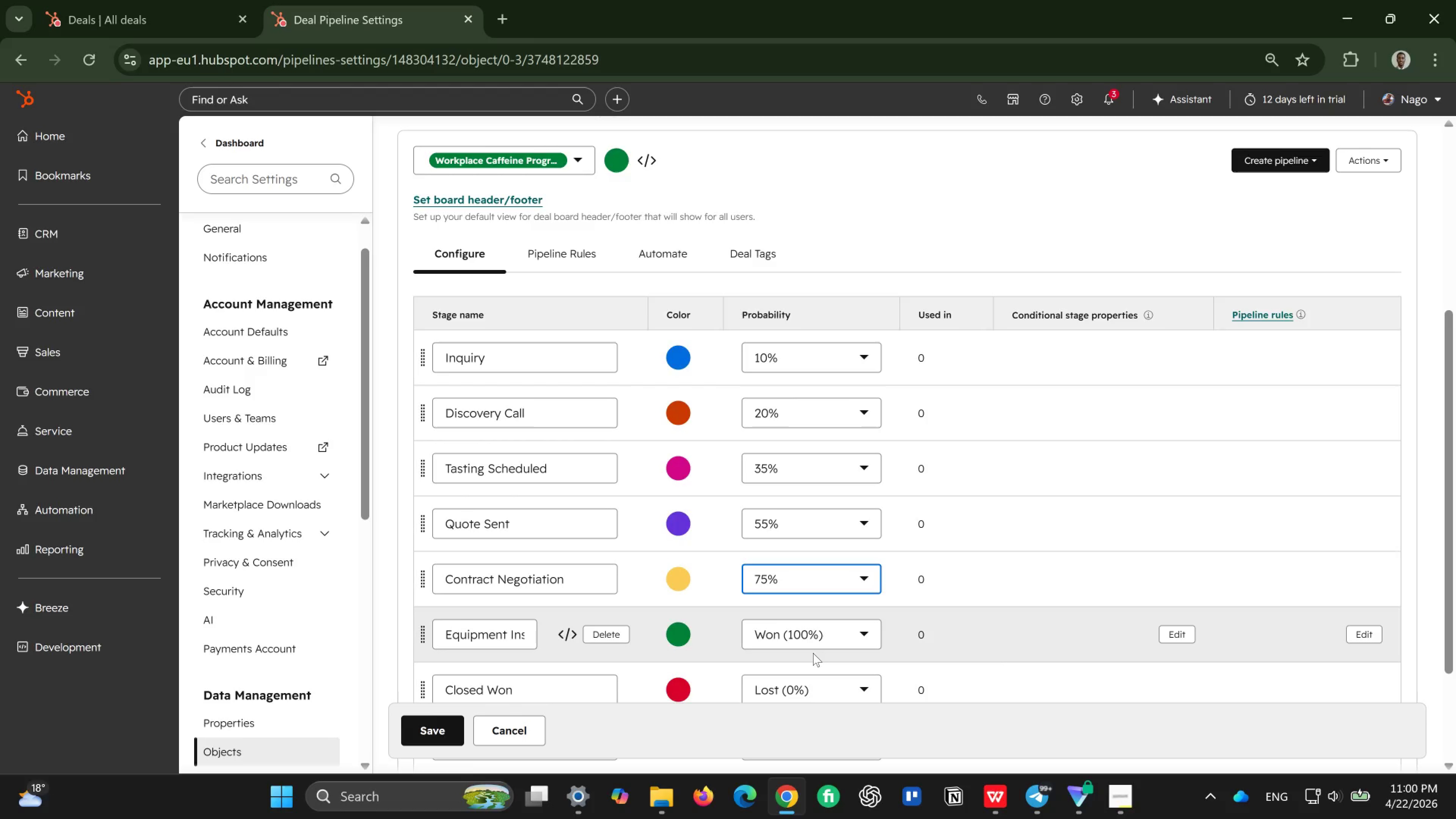 
scroll: coordinate [813, 653], scroll_direction: down, amount: 1.0
 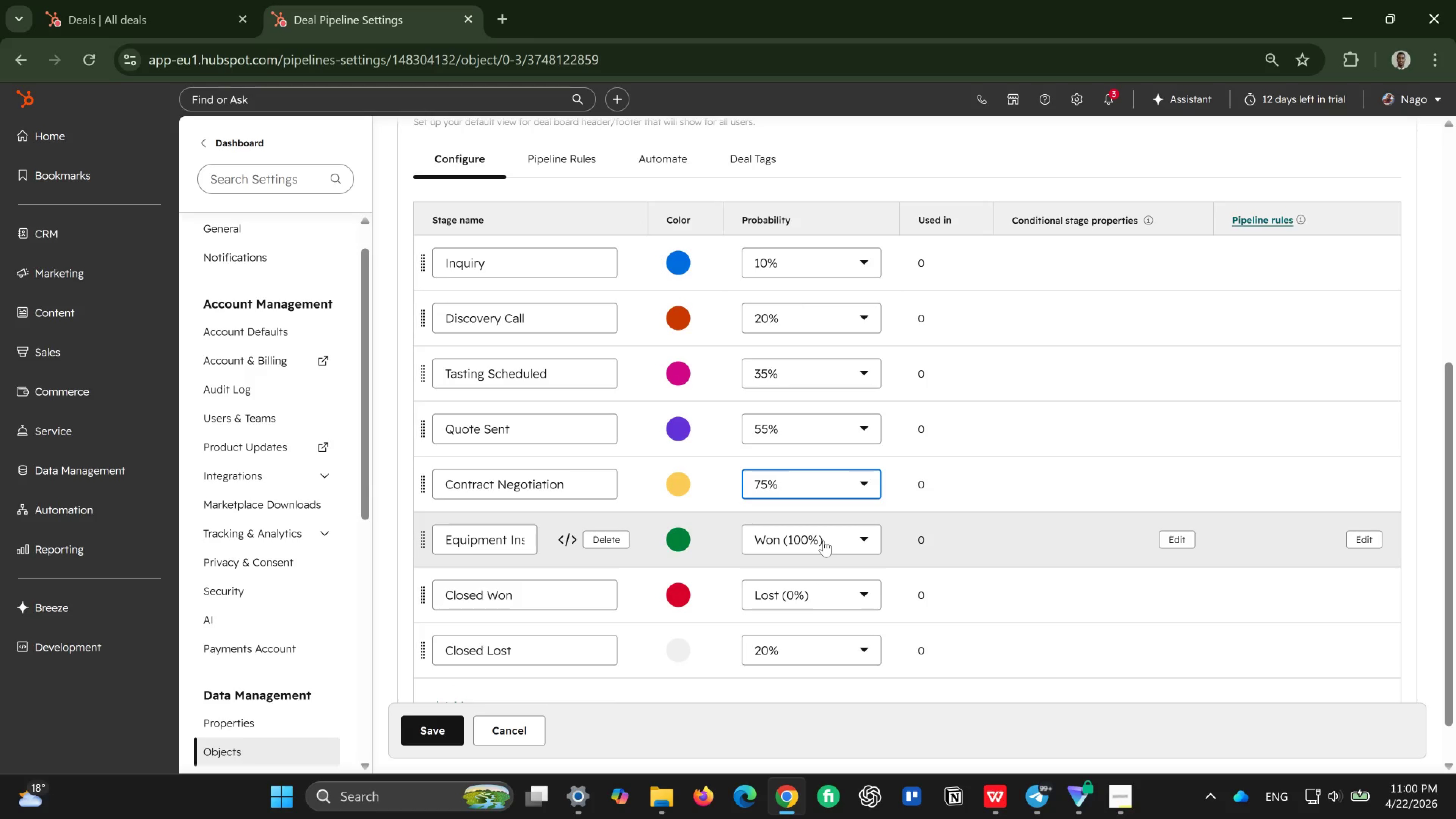 
left_click([824, 540])
 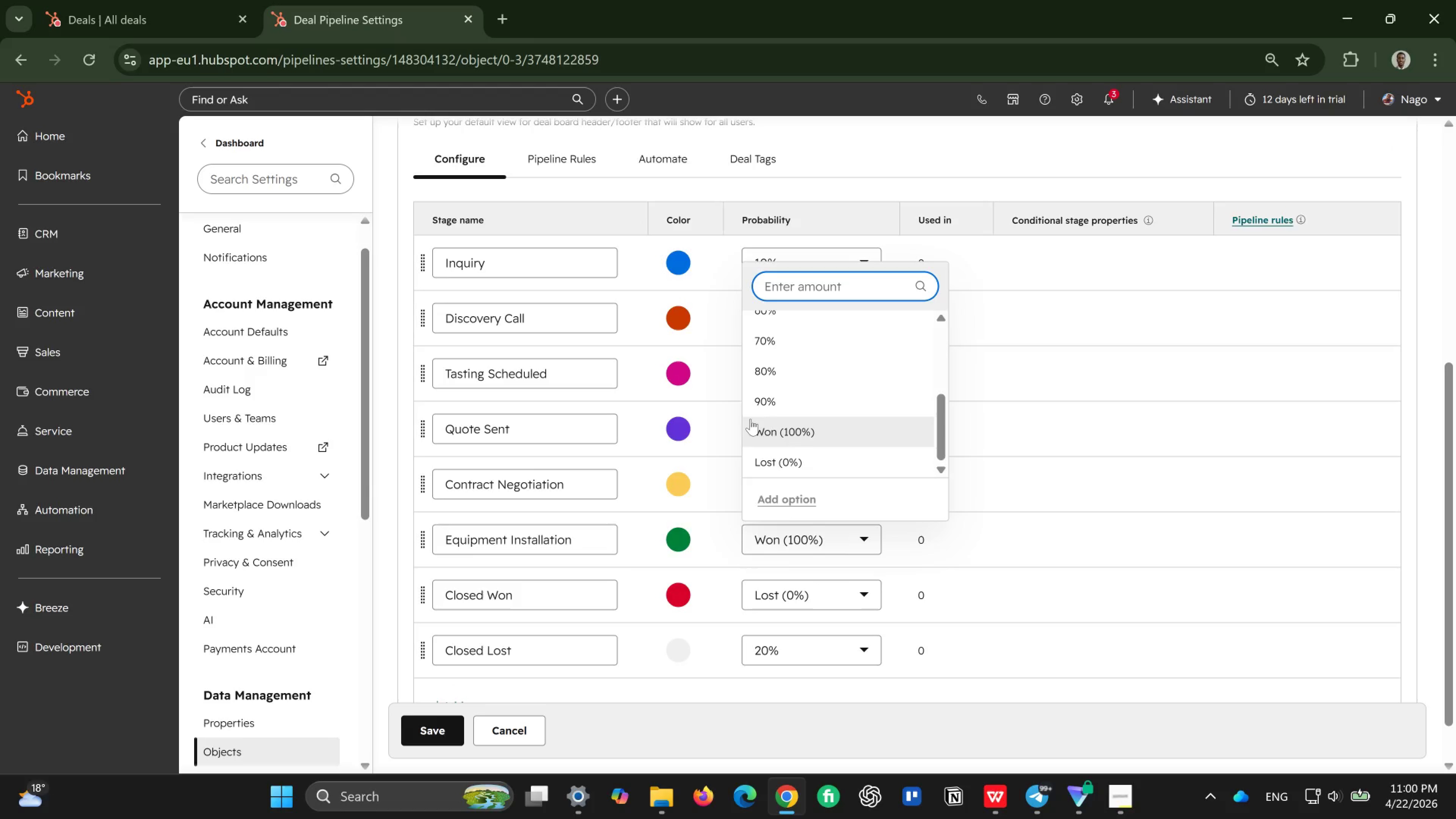 
left_click([781, 407])
 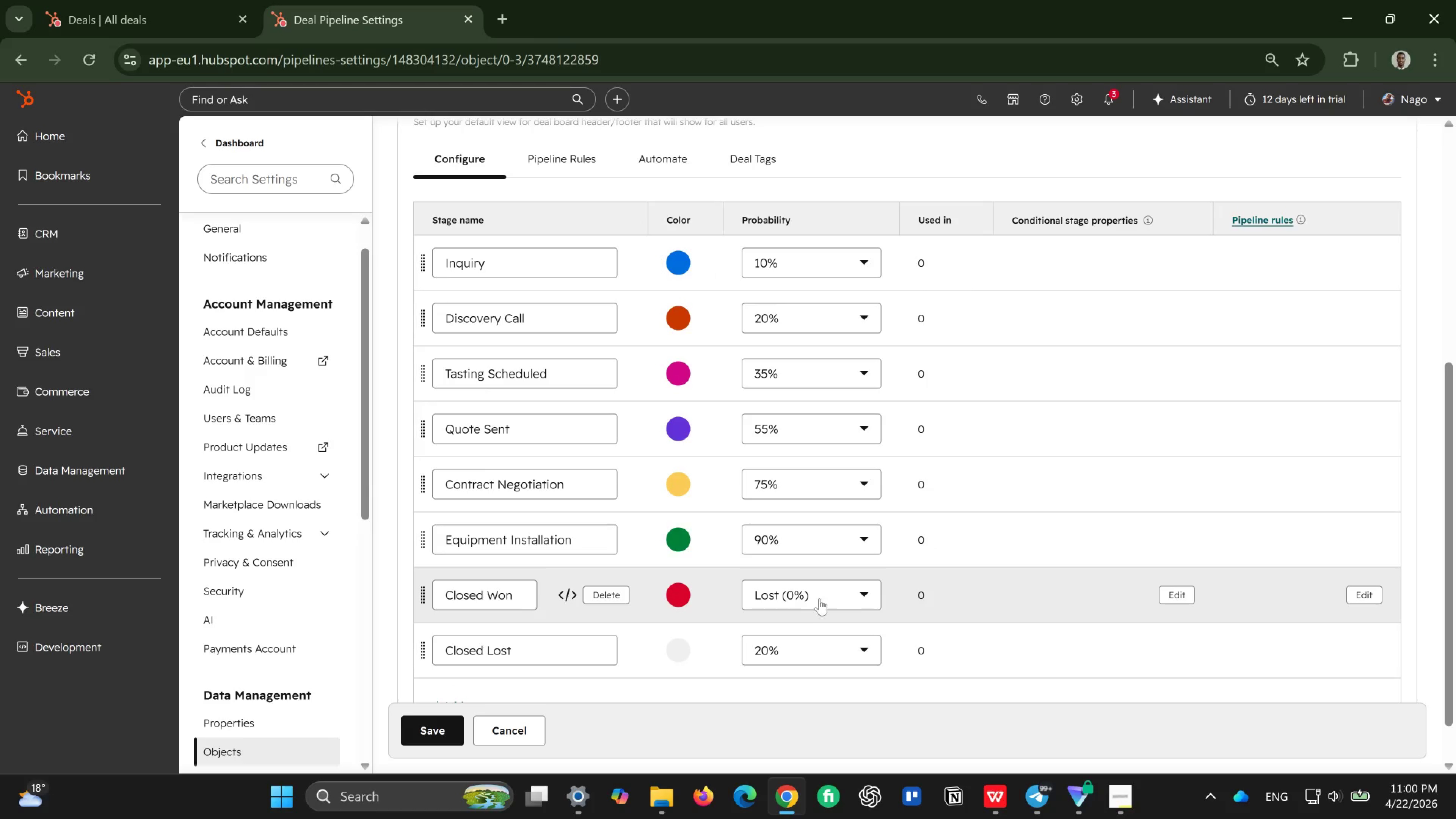 
left_click([824, 595])
 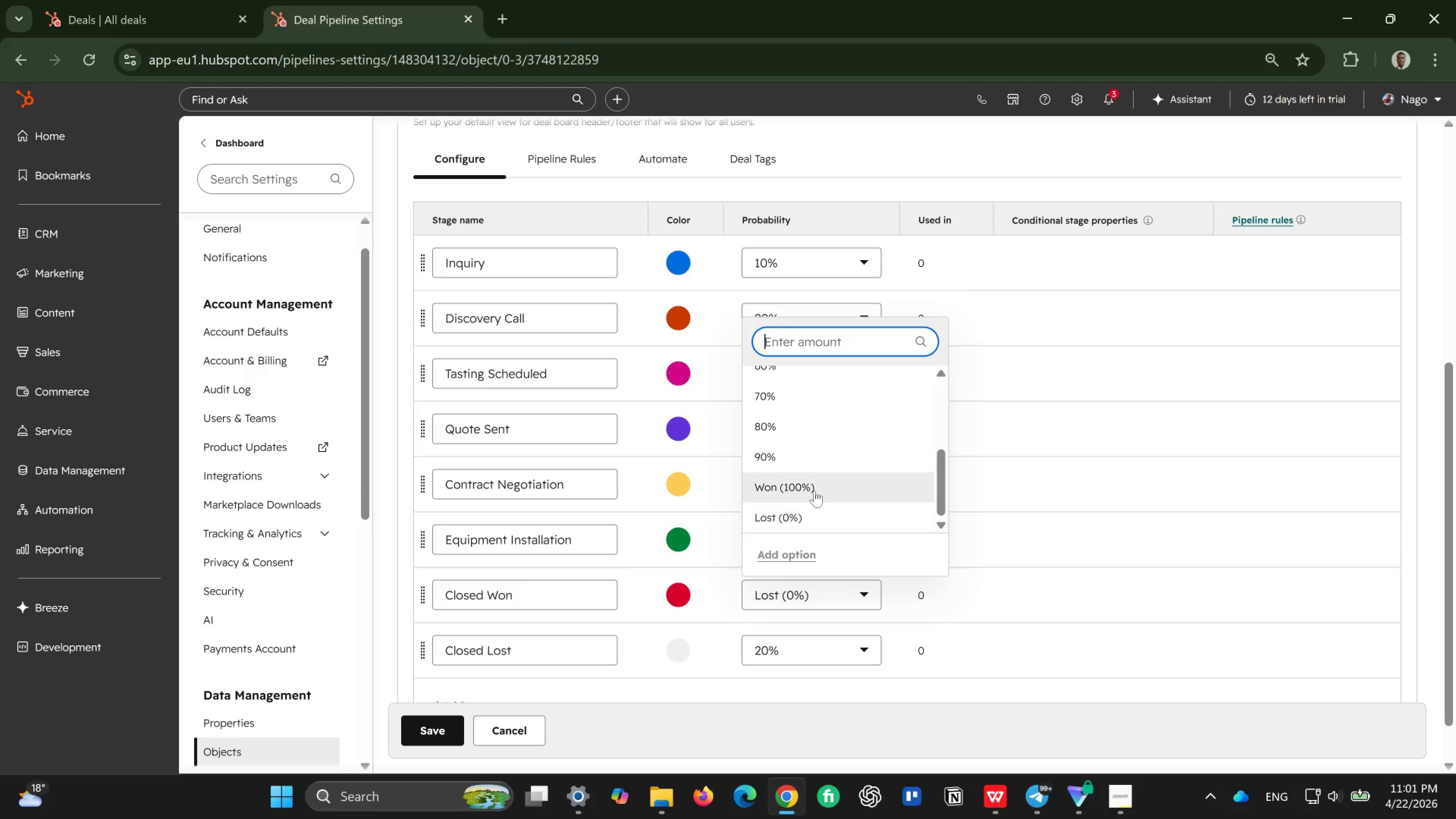 
left_click([814, 491])
 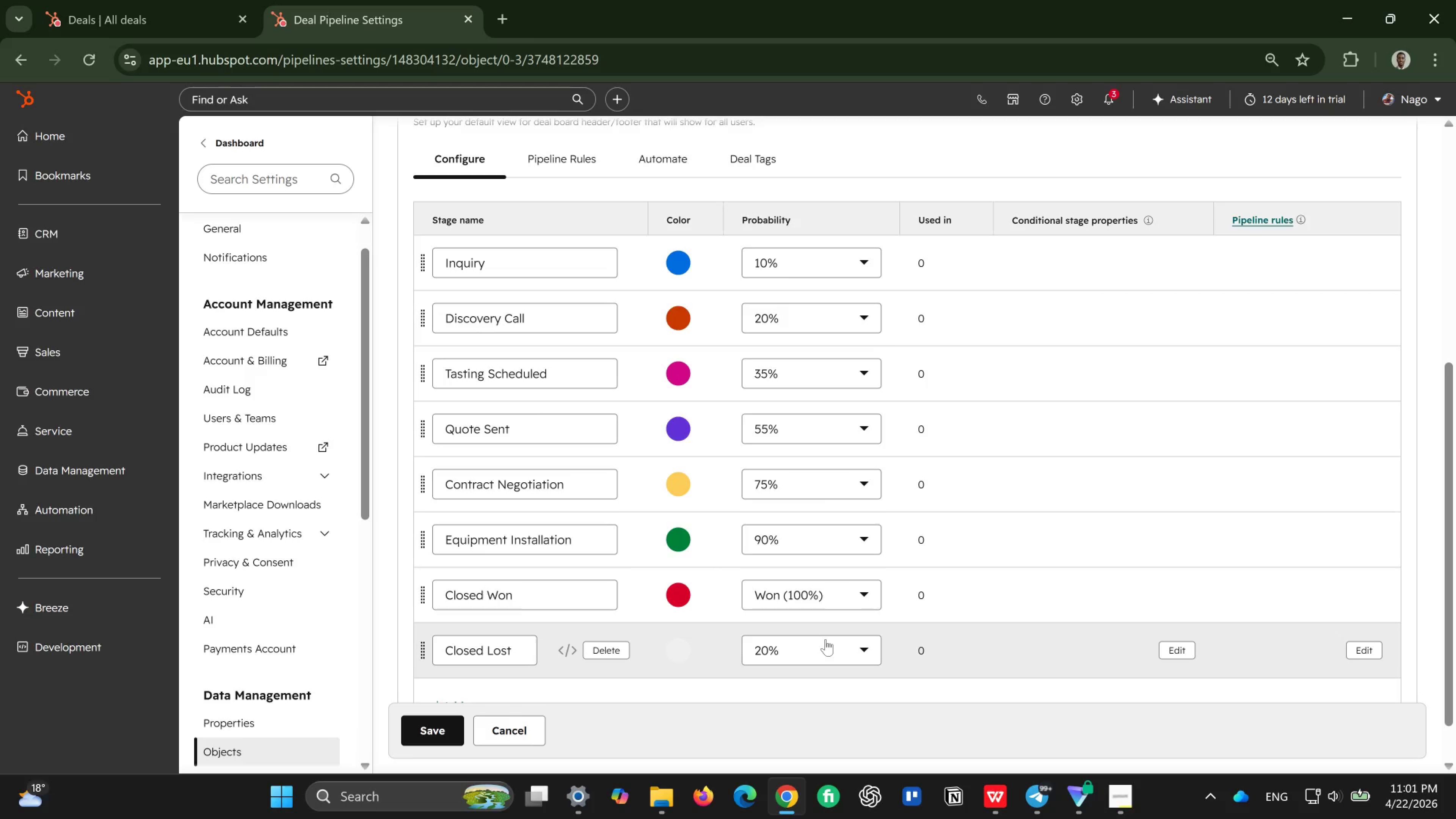 
left_click([825, 639])
 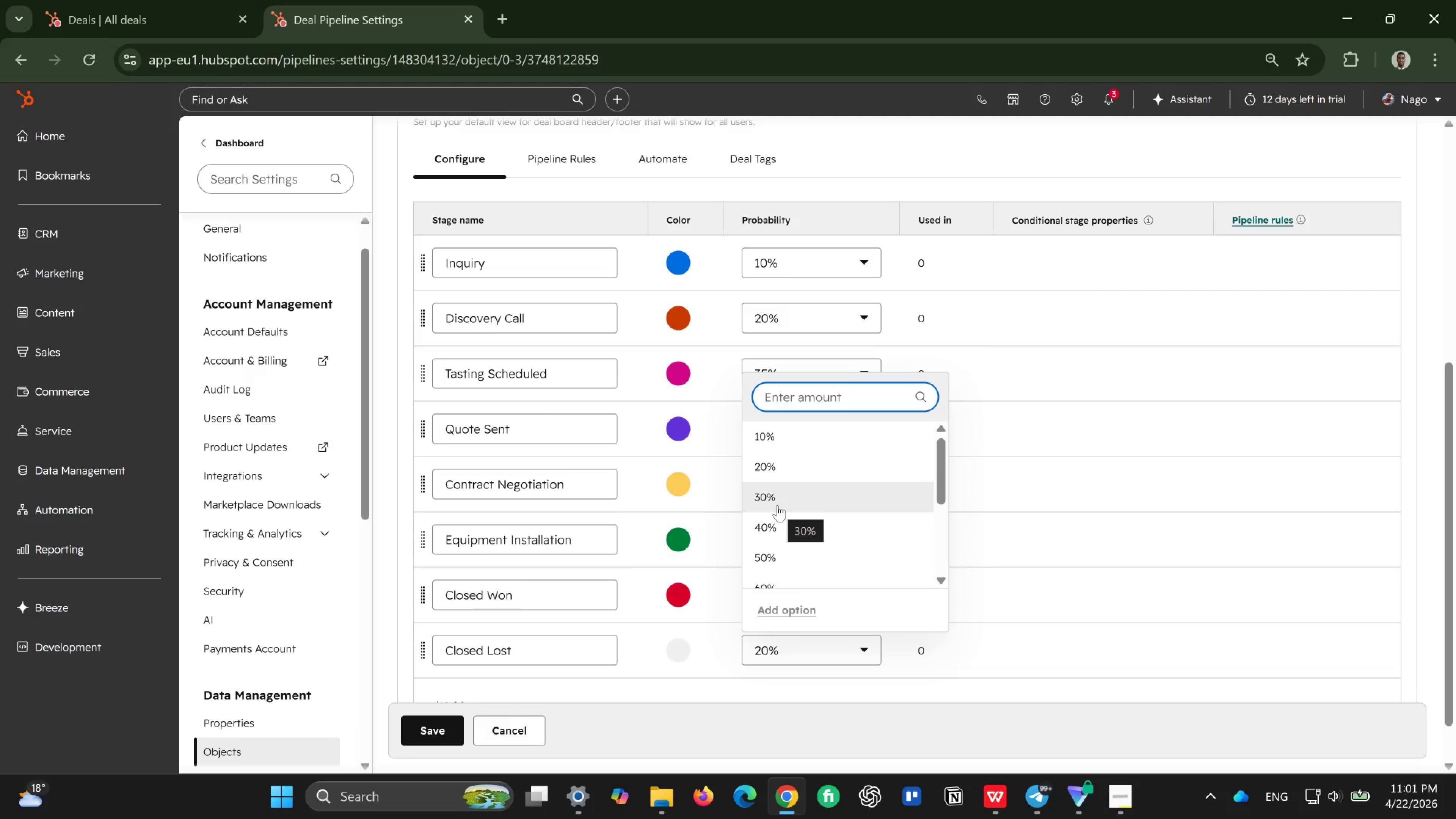 
type(00)
 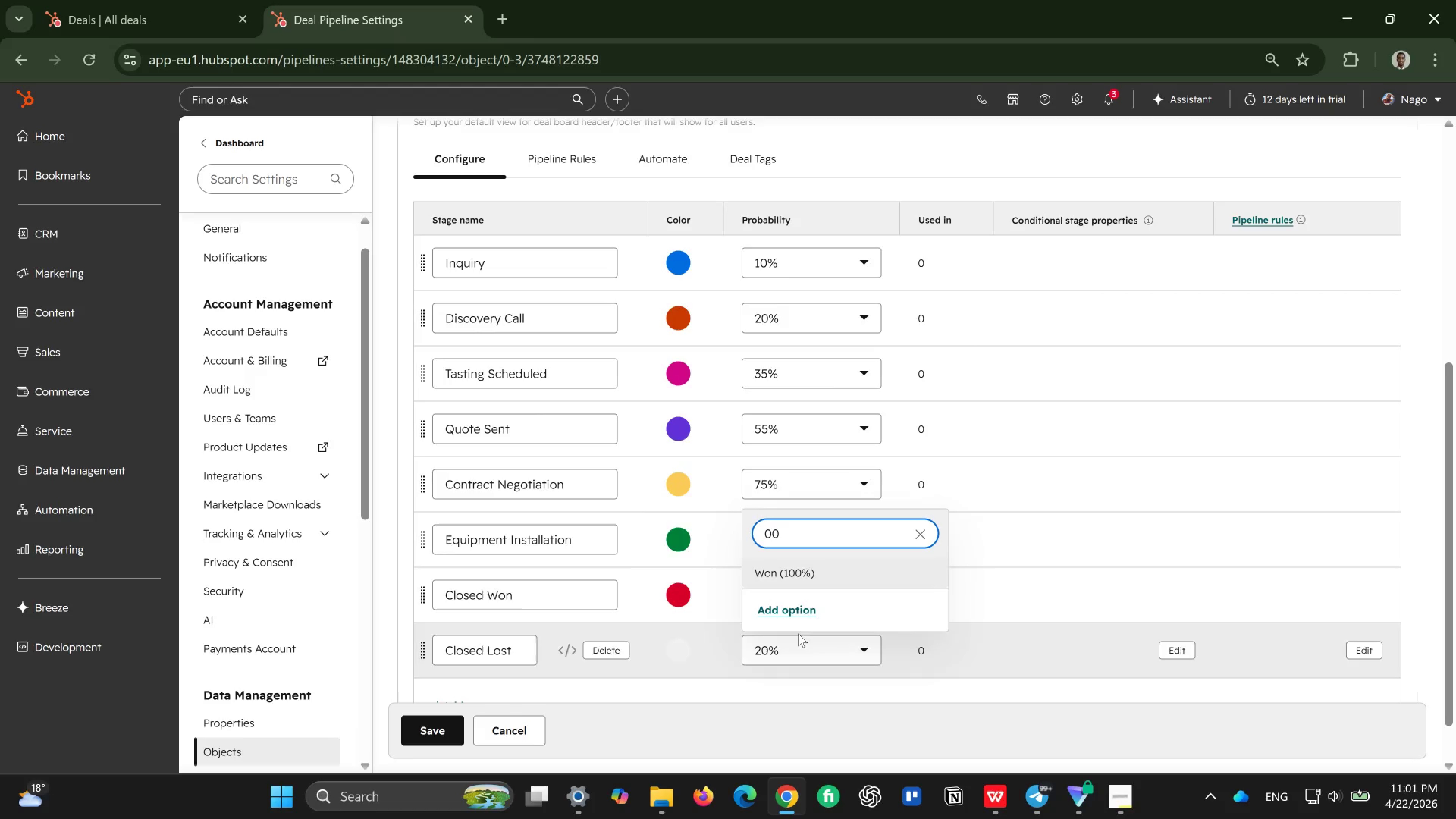 
wait(5.36)
 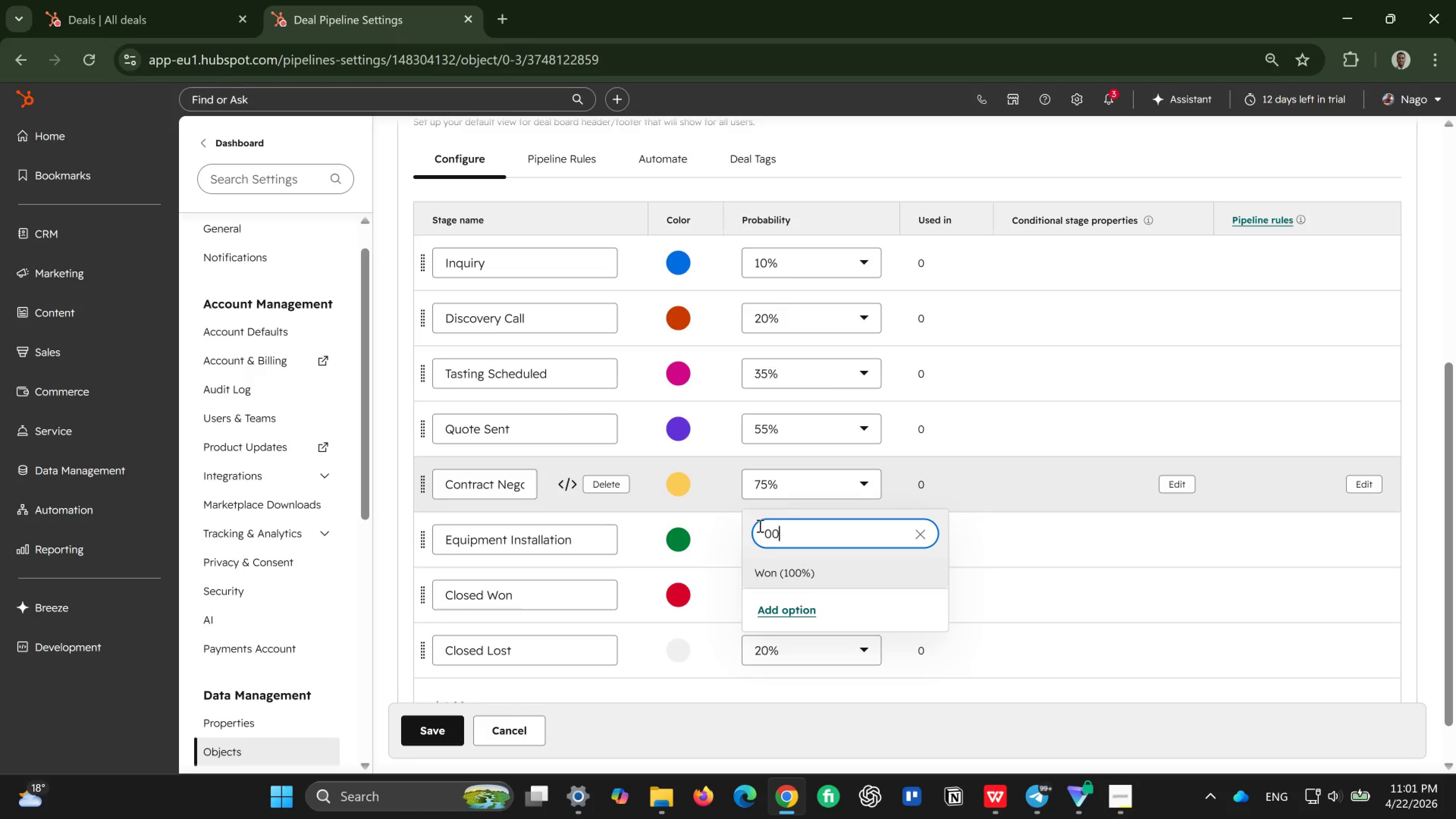 
key(Enter)
 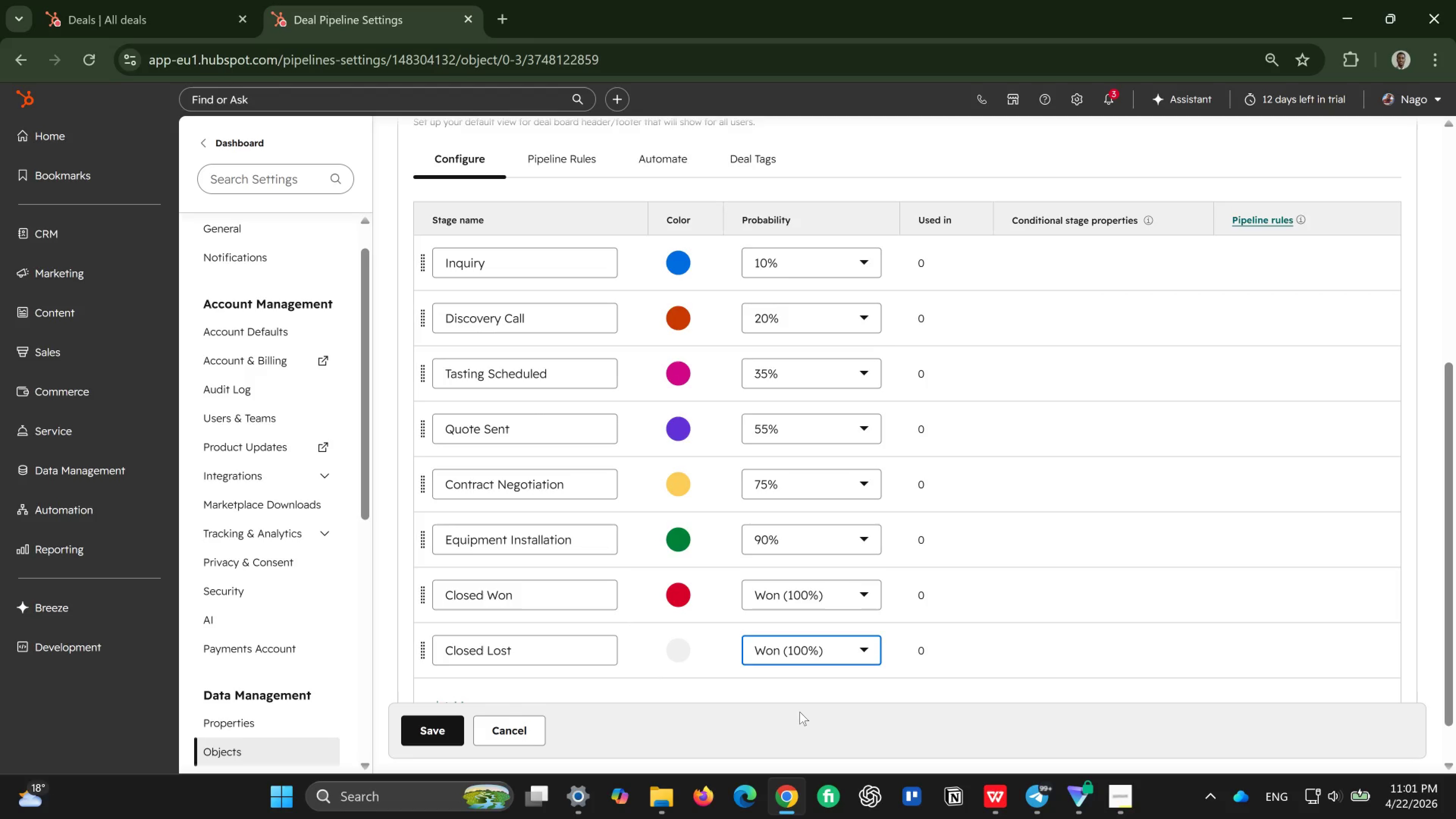 
left_click([820, 649])
 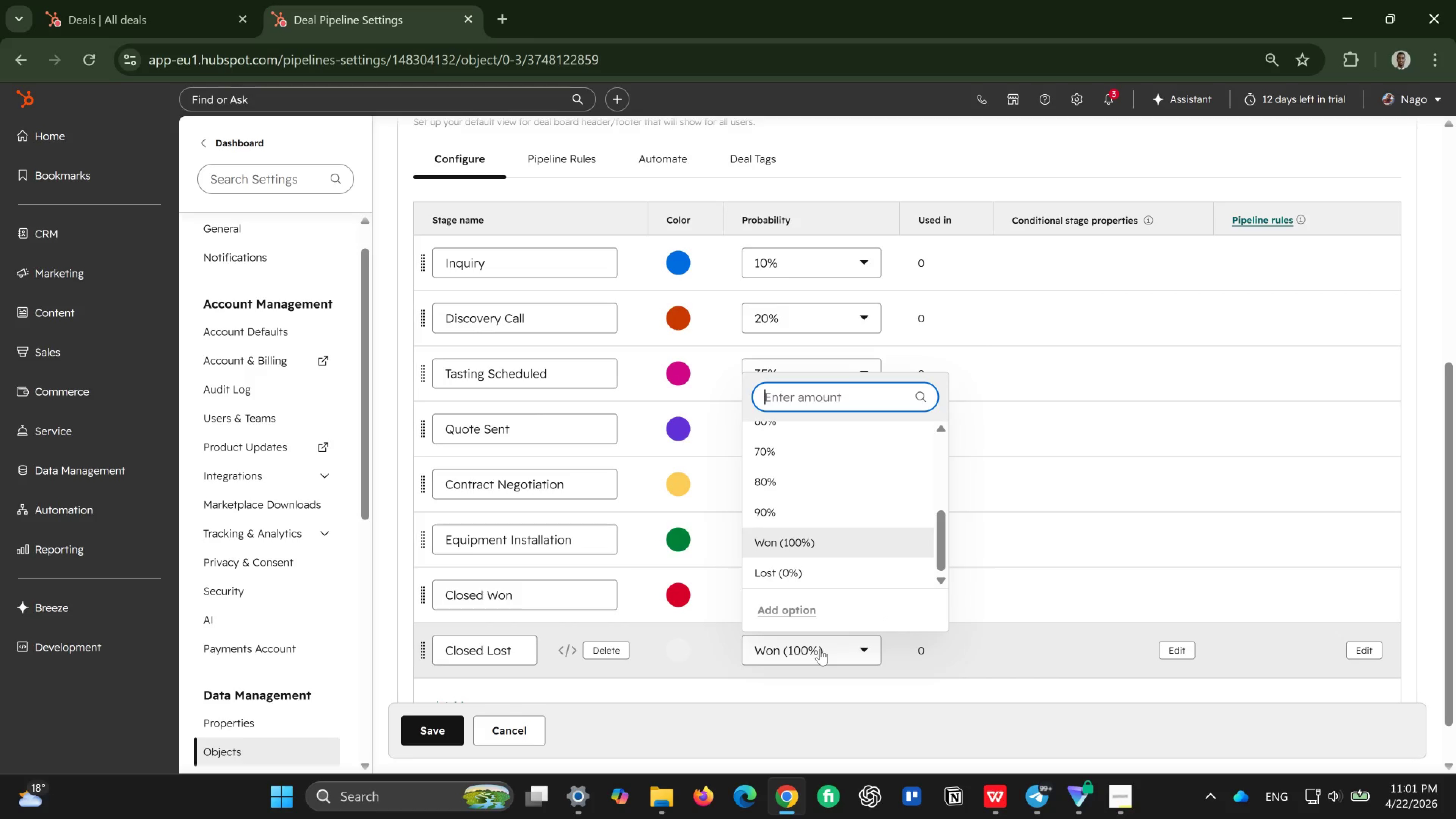 
type(00)
 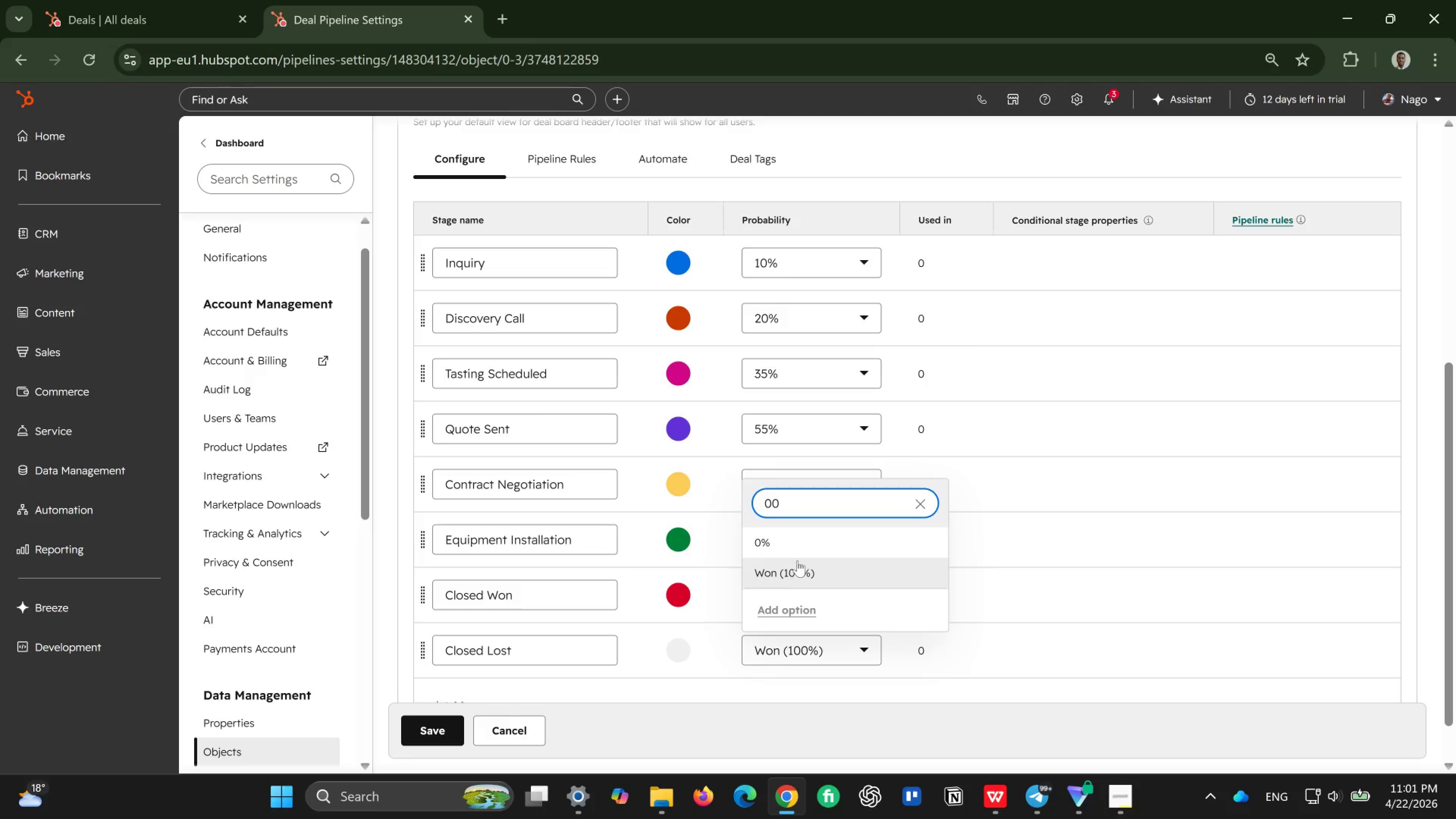 
left_click([801, 543])
 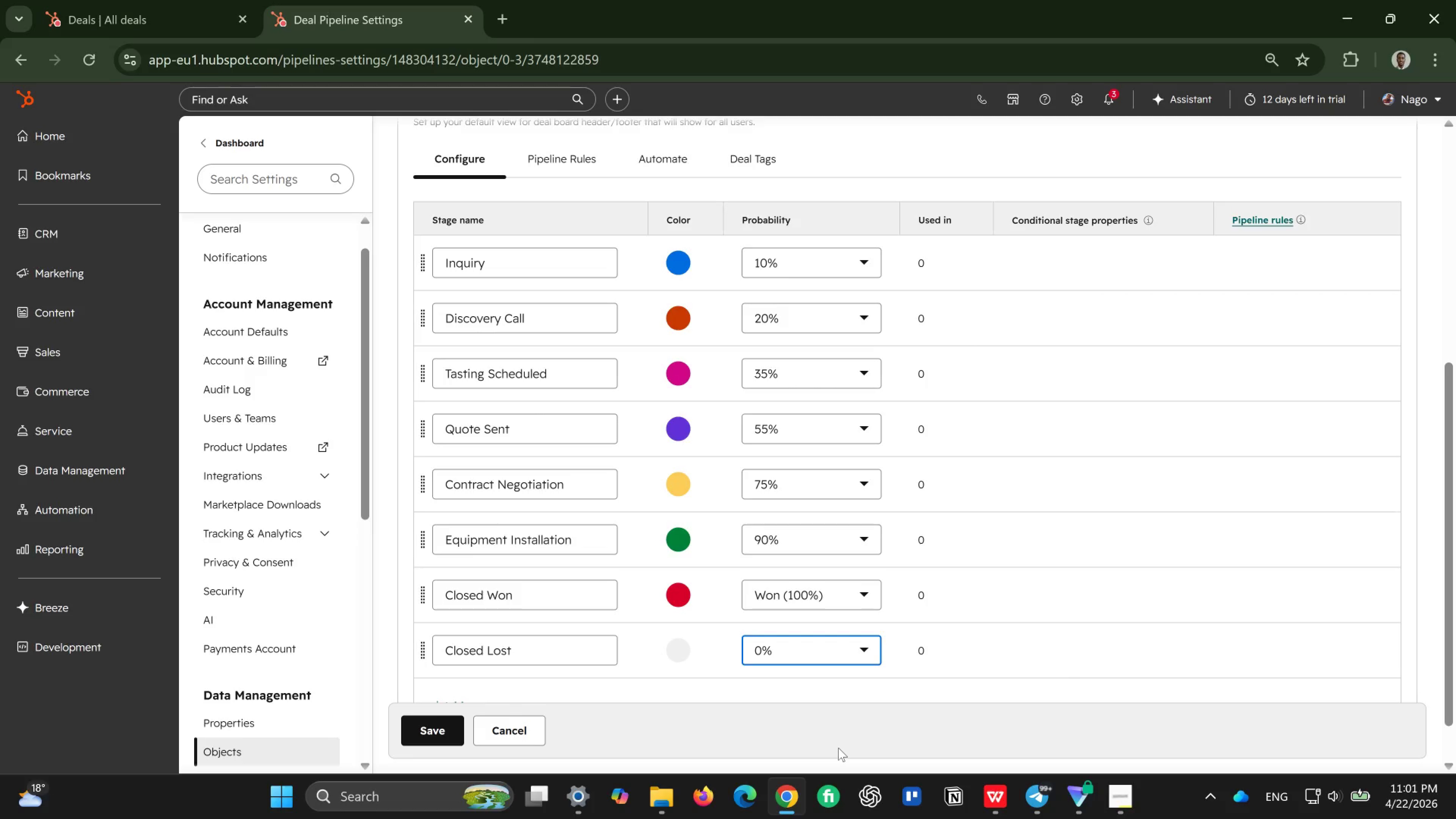 
scroll: coordinate [555, 586], scroll_direction: down, amount: 5.0
 